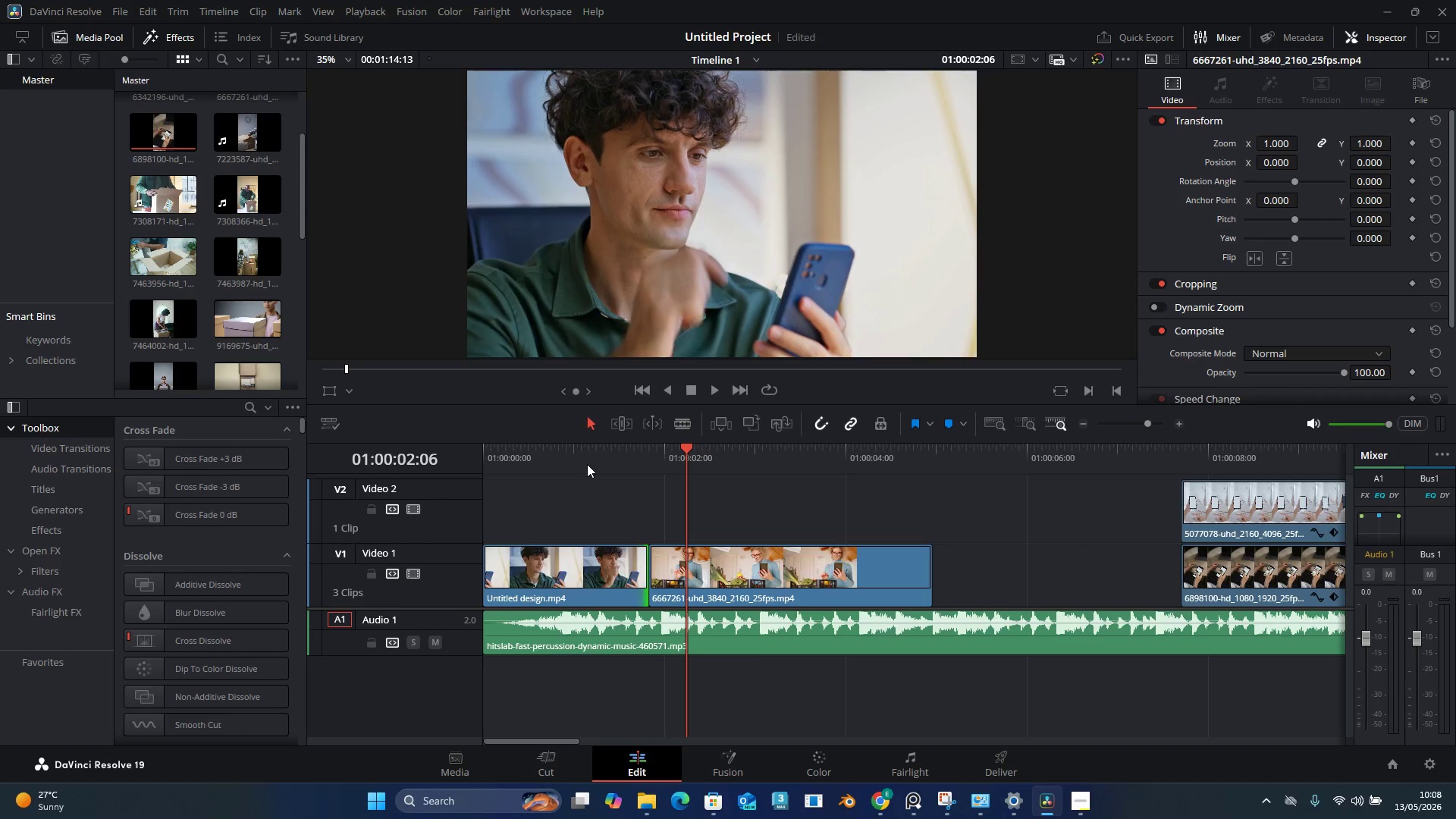 
left_click_drag(start_coordinate=[585, 463], to_coordinate=[469, 458])
 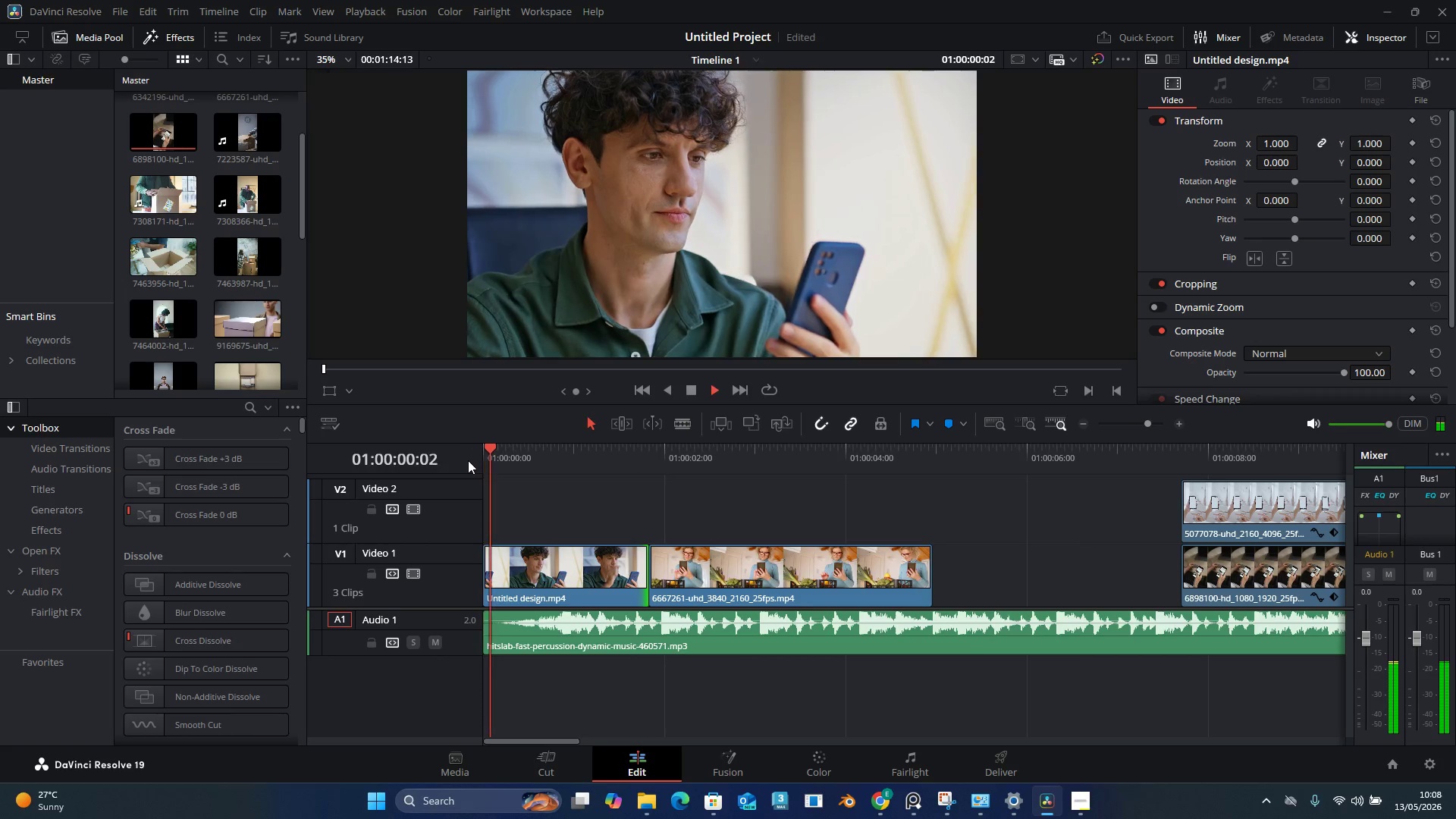 
key(Space)
 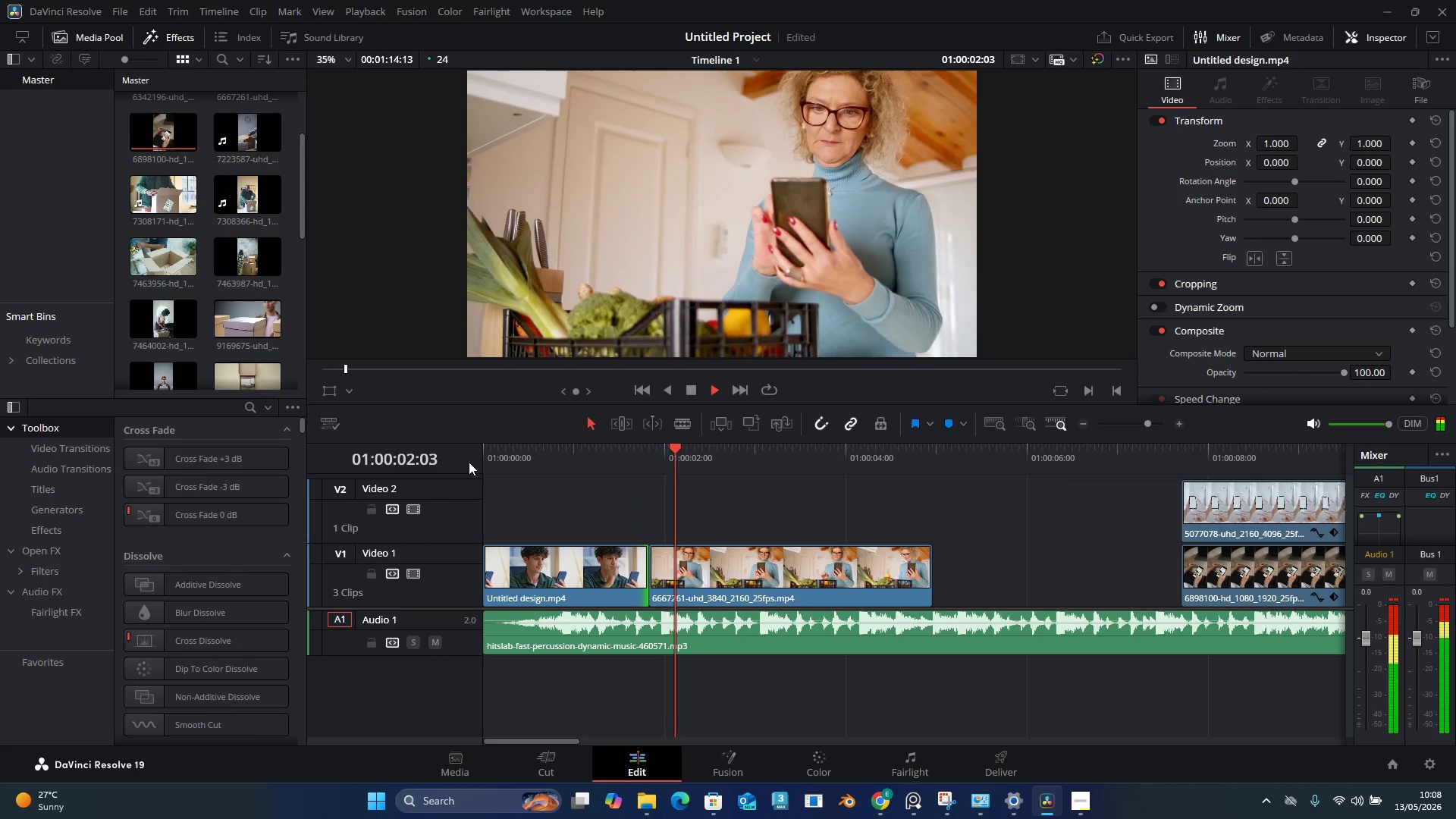 
key(Space)
 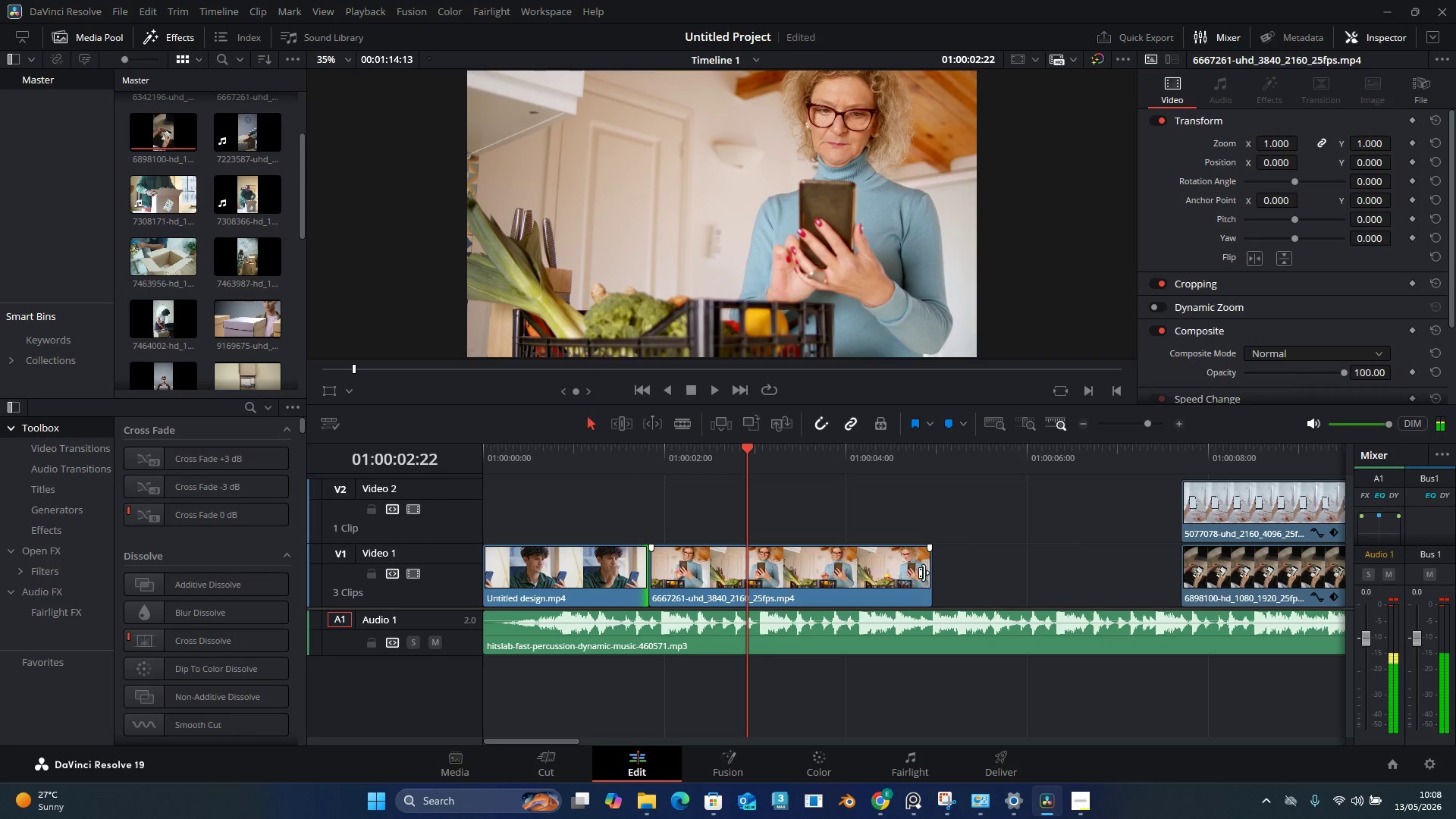 
key(Space)
 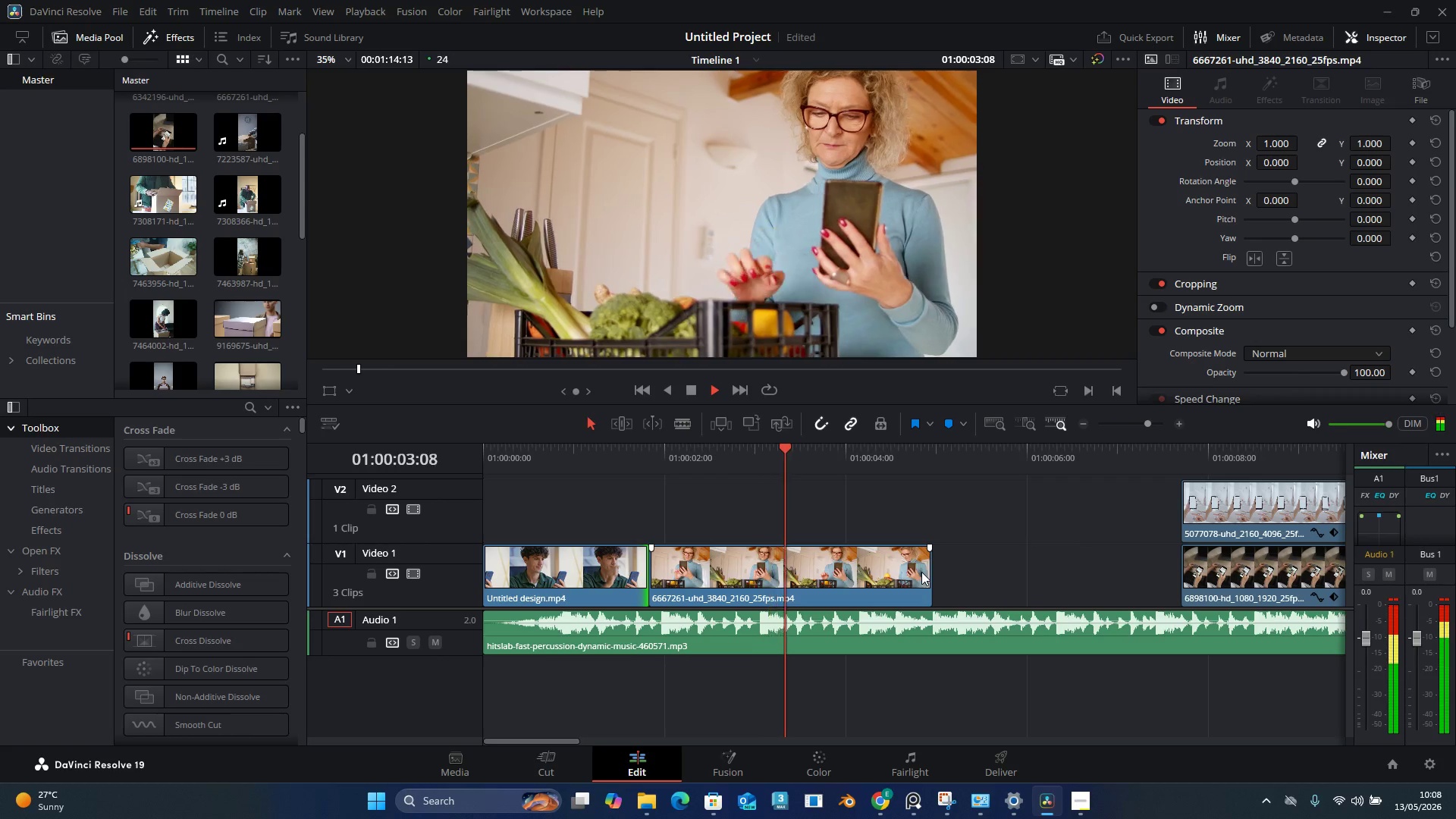 
key(Space)
 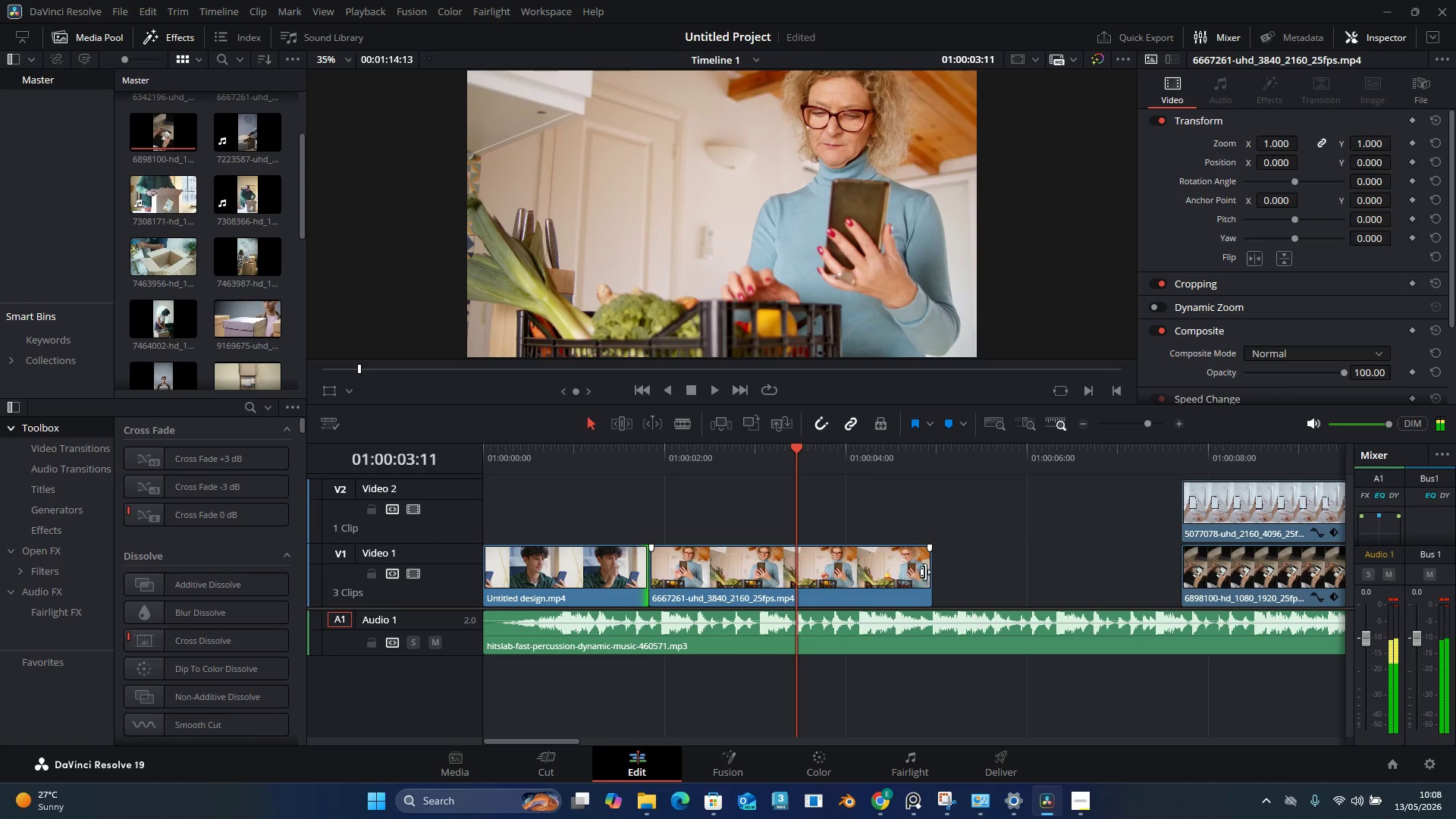 
left_click_drag(start_coordinate=[925, 572], to_coordinate=[763, 576])
 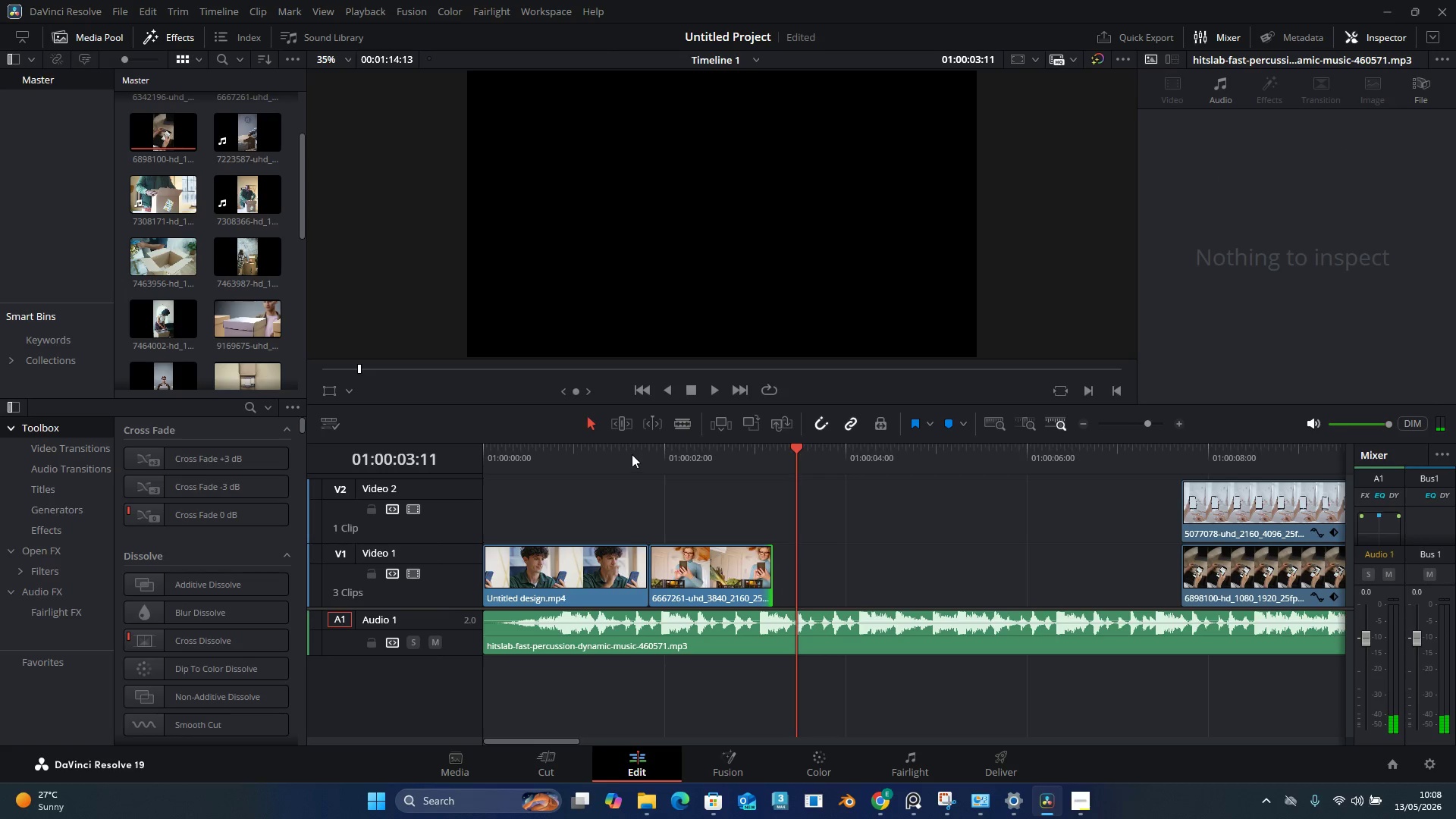 
left_click_drag(start_coordinate=[632, 454], to_coordinate=[450, 459])
 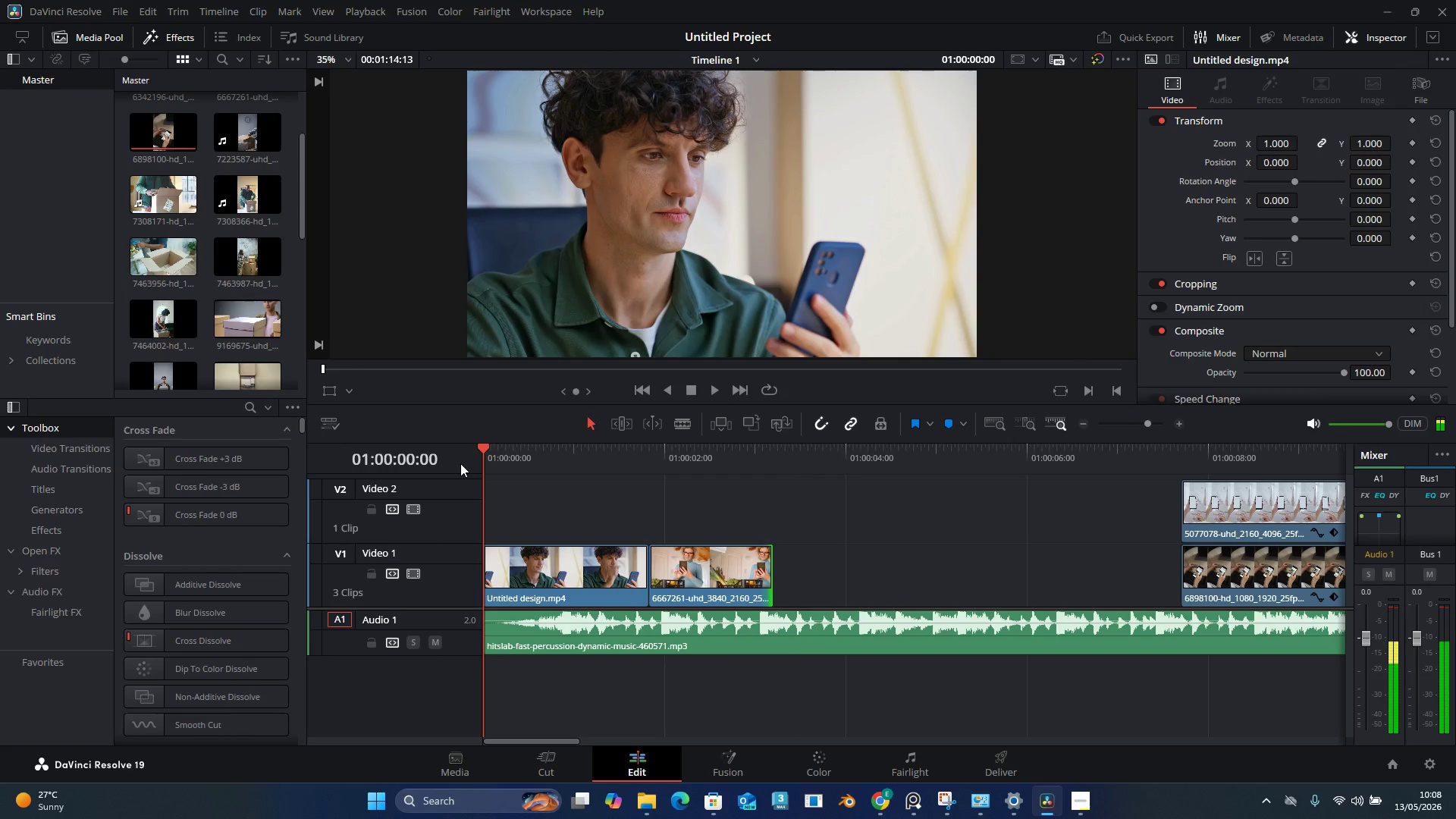 
key(Space)
 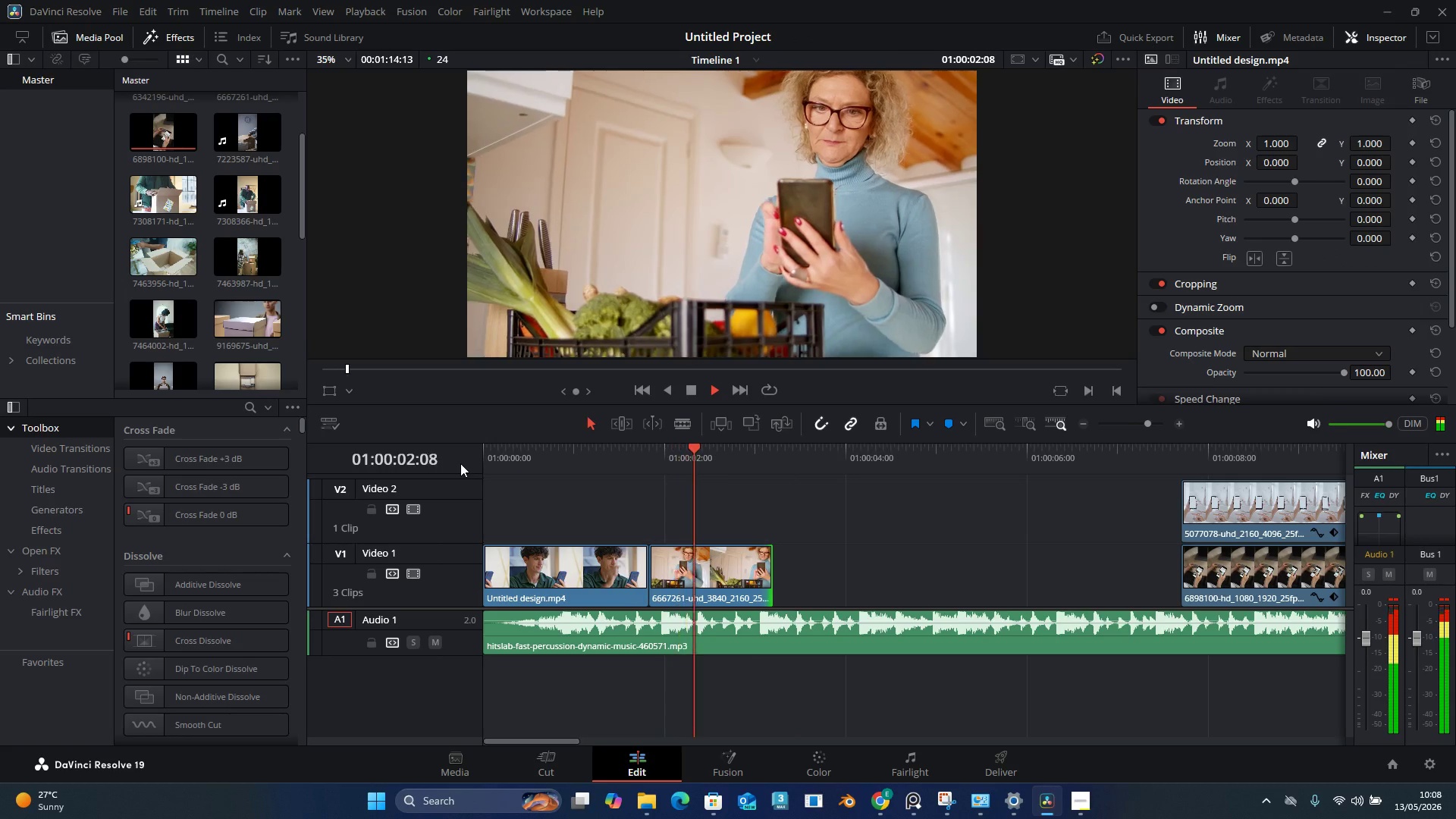 
key(Space)
 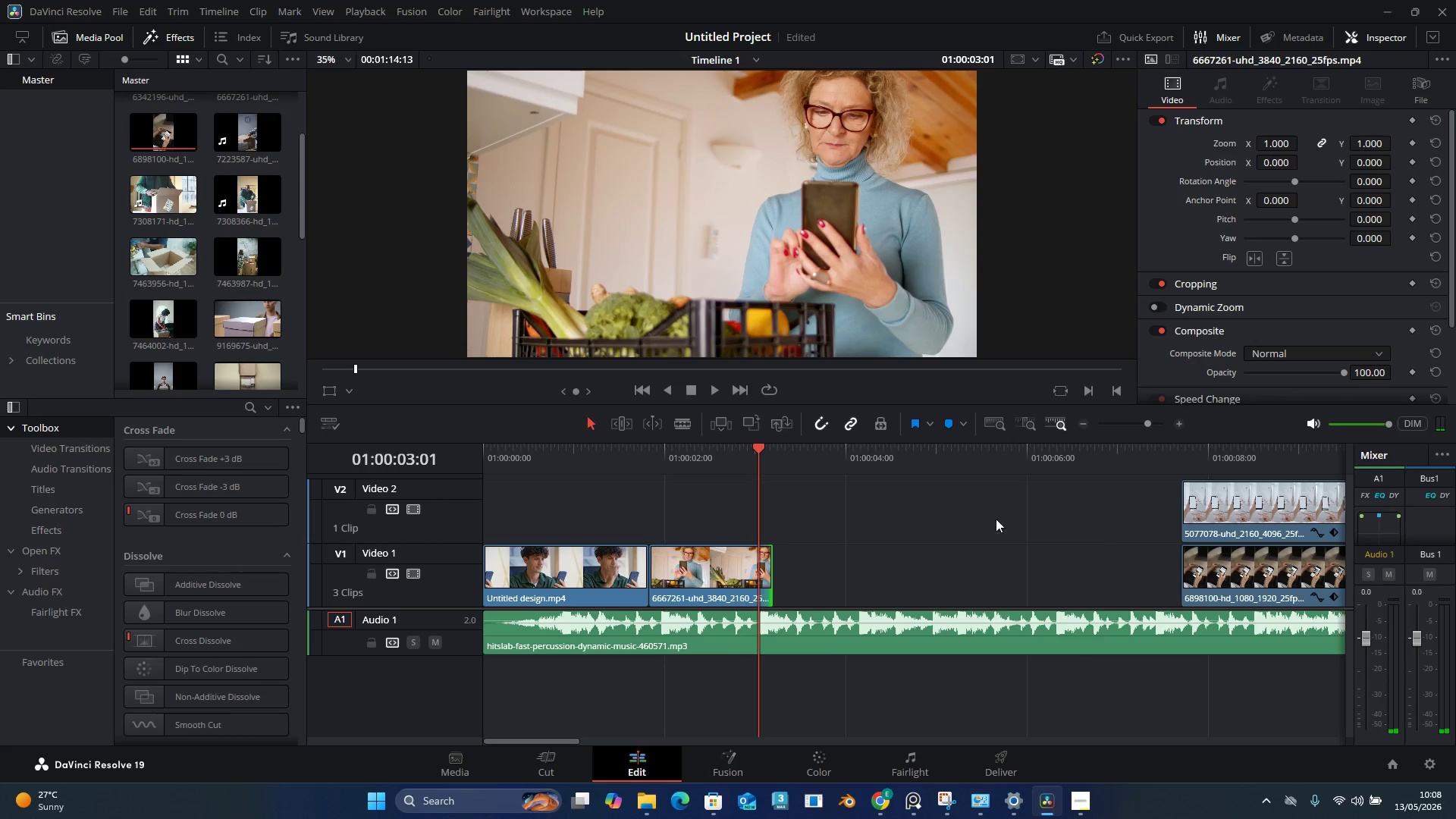 
wait(6.45)
 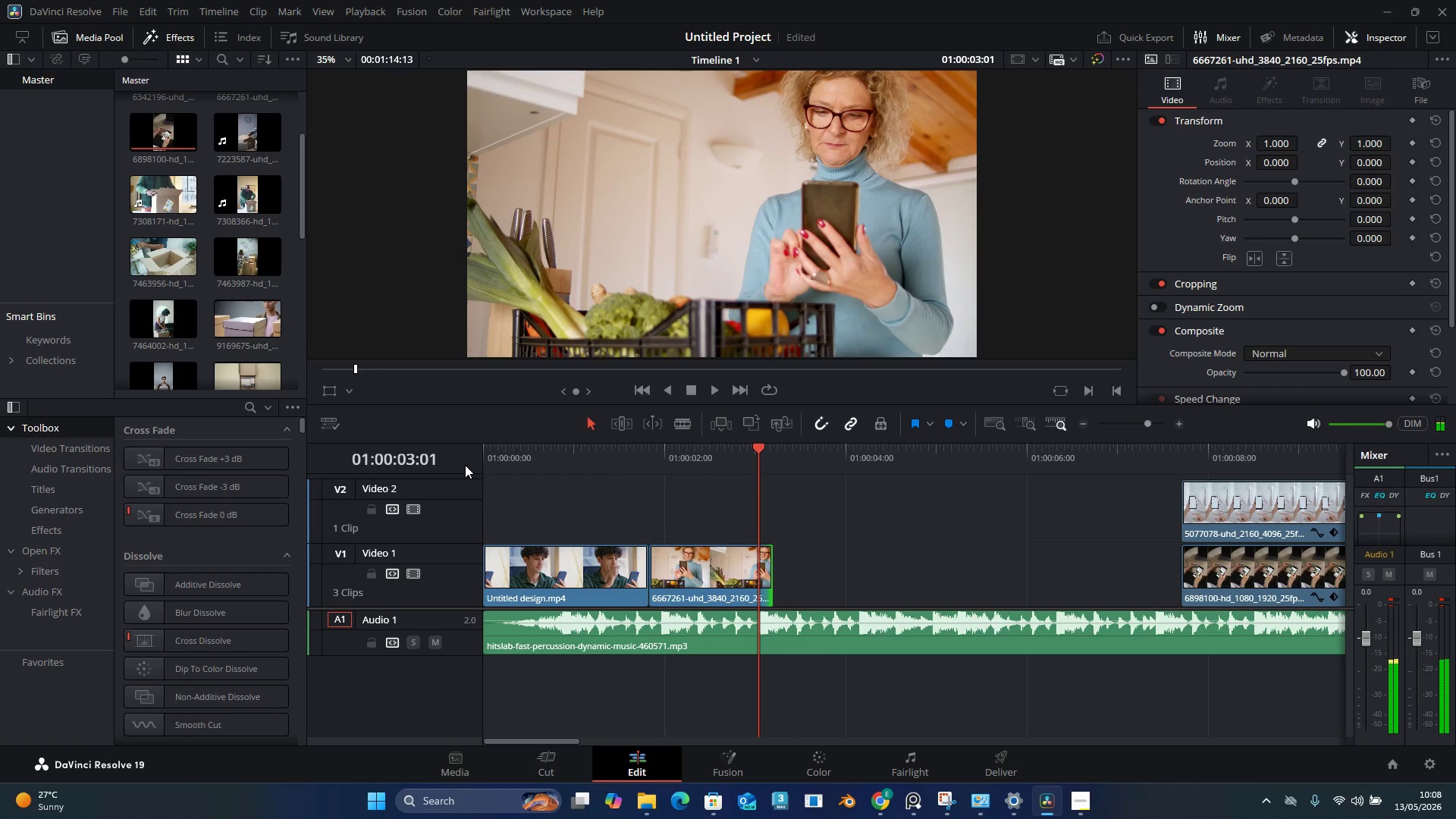 
hold_key(key=AltLeft, duration=0.8)
scroll: coordinate [1087, 556], scroll_direction: none, amount: 0.0
 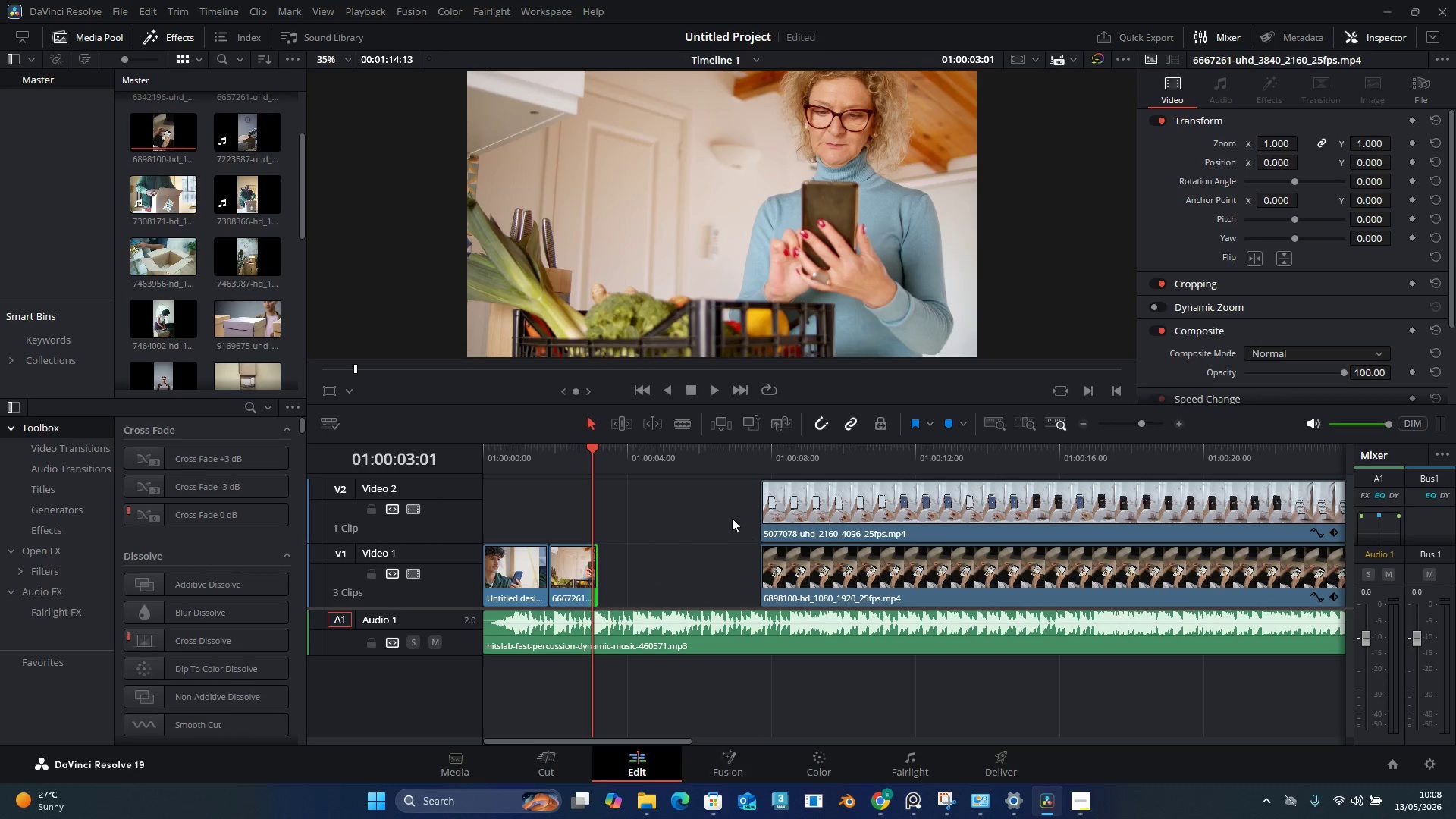 
left_click_drag(start_coordinate=[730, 518], to_coordinate=[793, 570])
 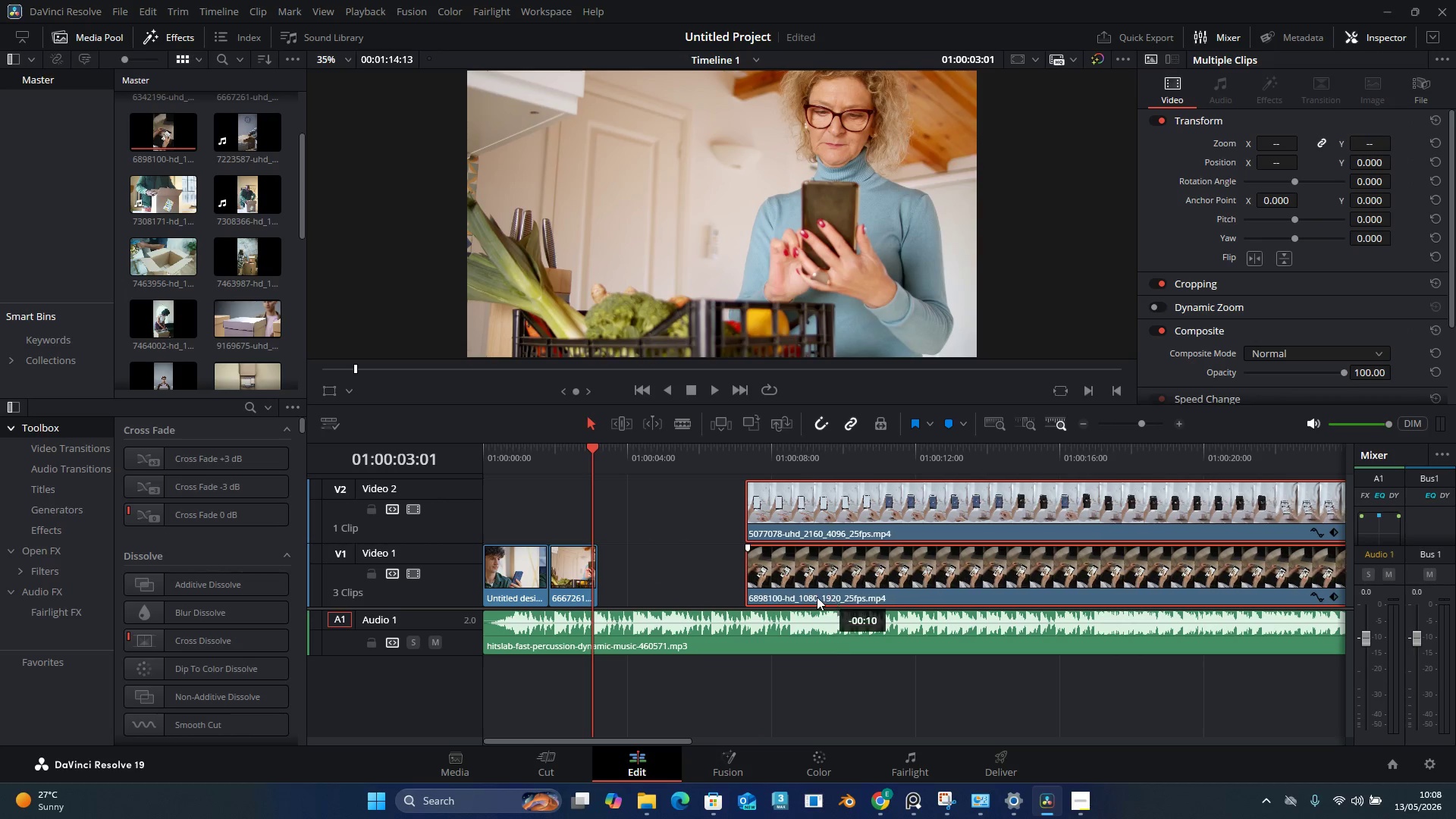 
left_click_drag(start_coordinate=[843, 597], to_coordinate=[686, 601])
 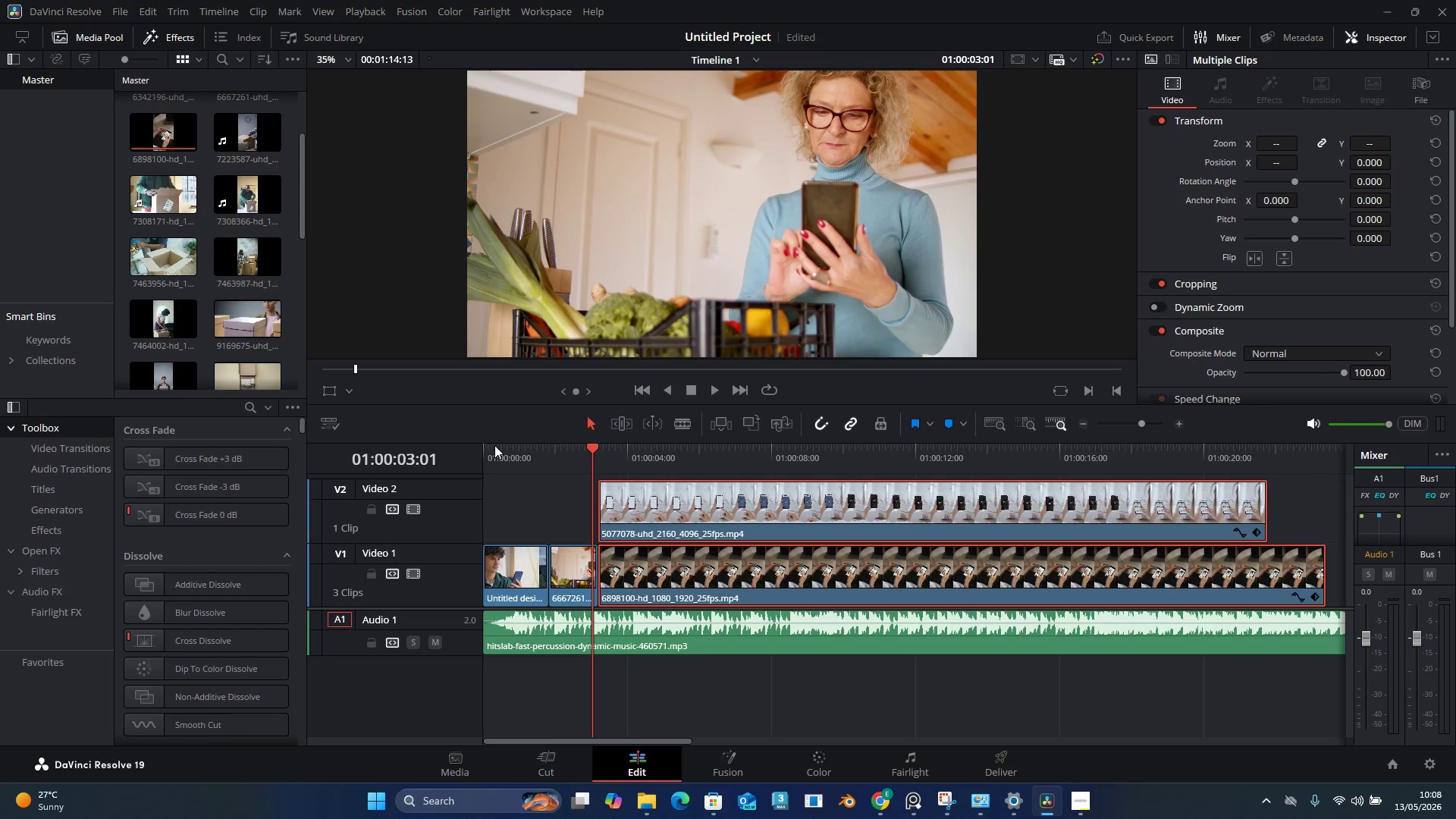 
left_click_drag(start_coordinate=[494, 450], to_coordinate=[466, 460])
 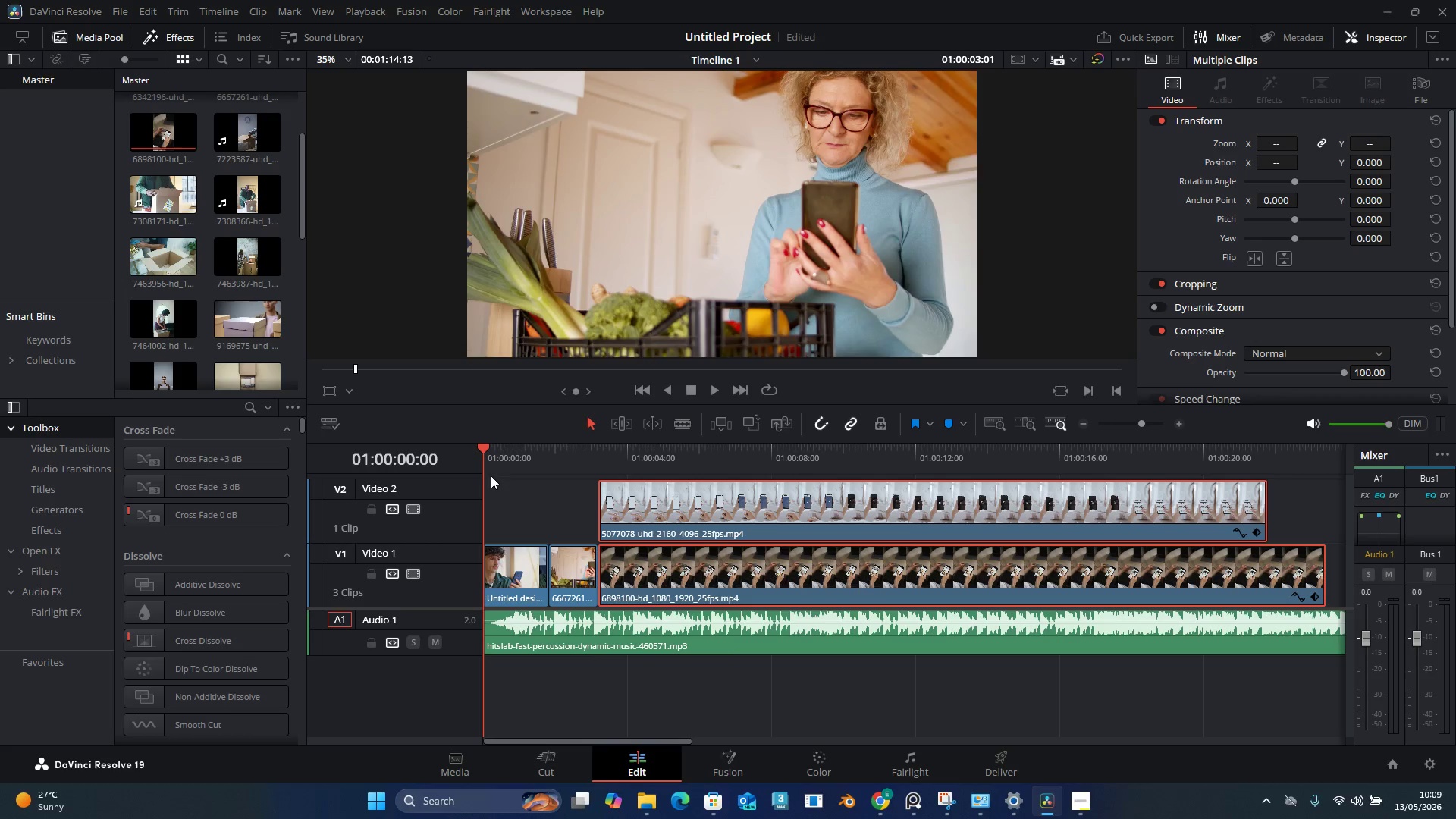 
key(Space)
 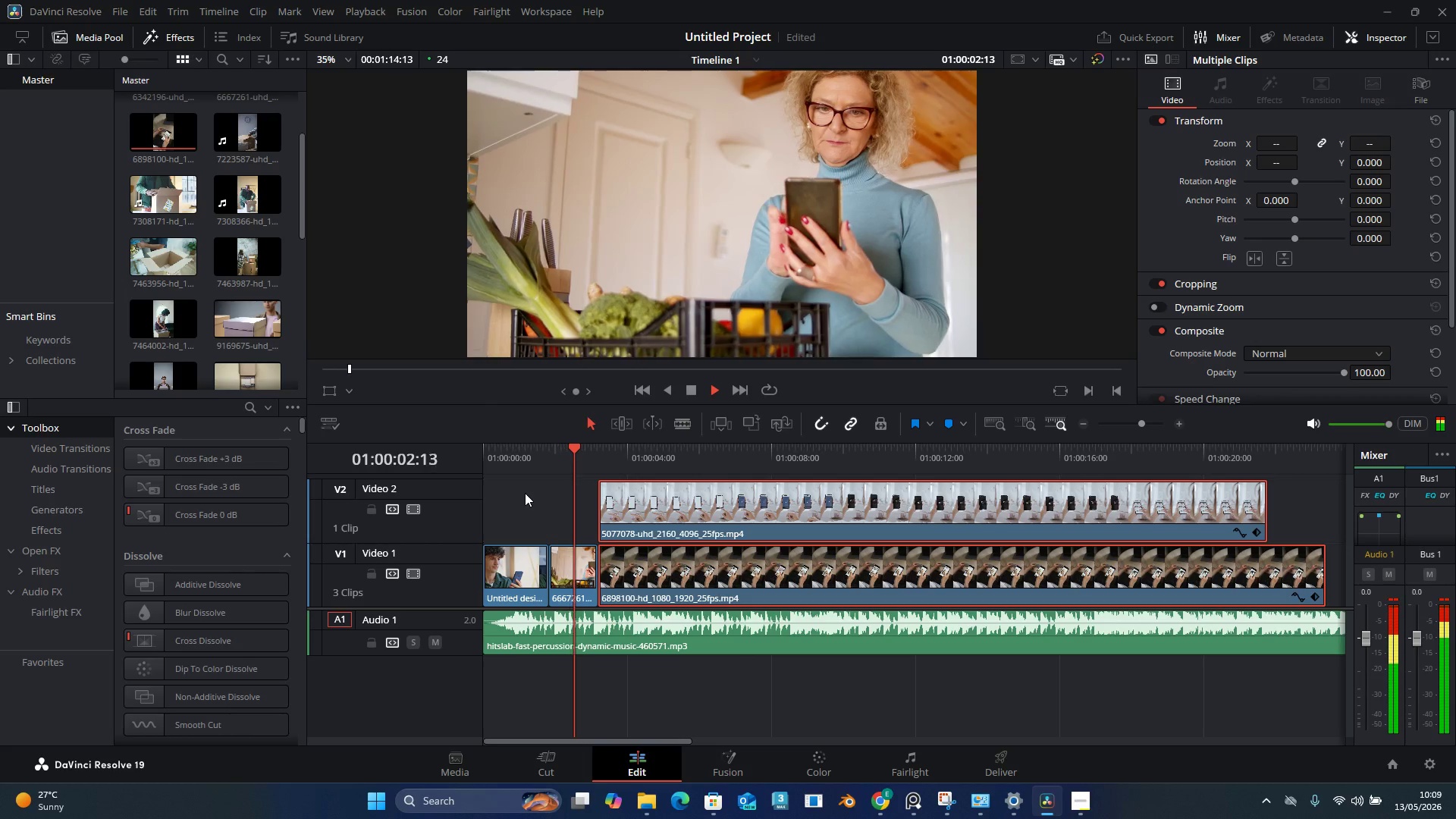 
key(Space)
 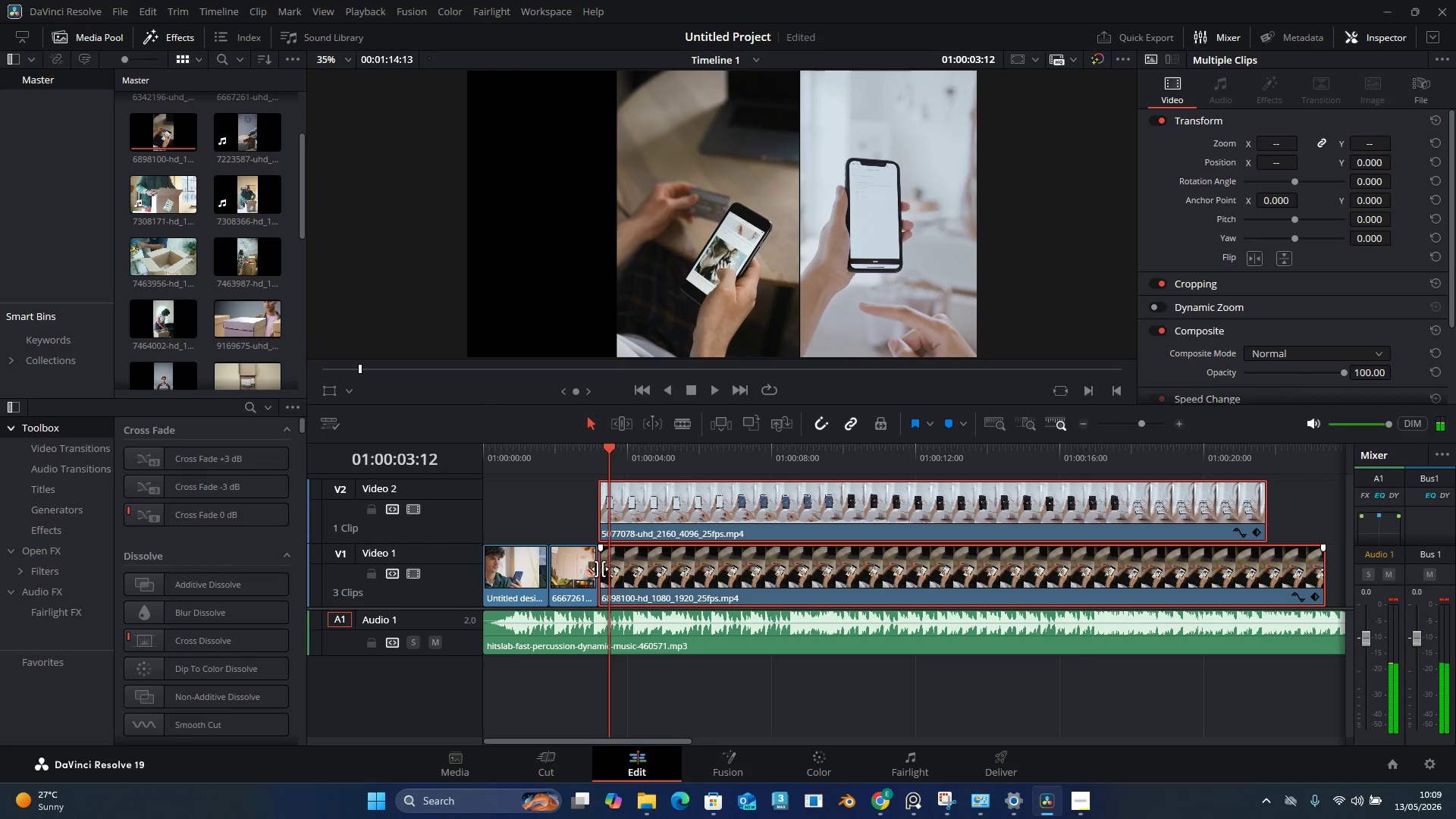 
hold_key(key=AltLeft, duration=0.77)
scroll: coordinate [600, 573], scroll_direction: up, amount: 5.0
 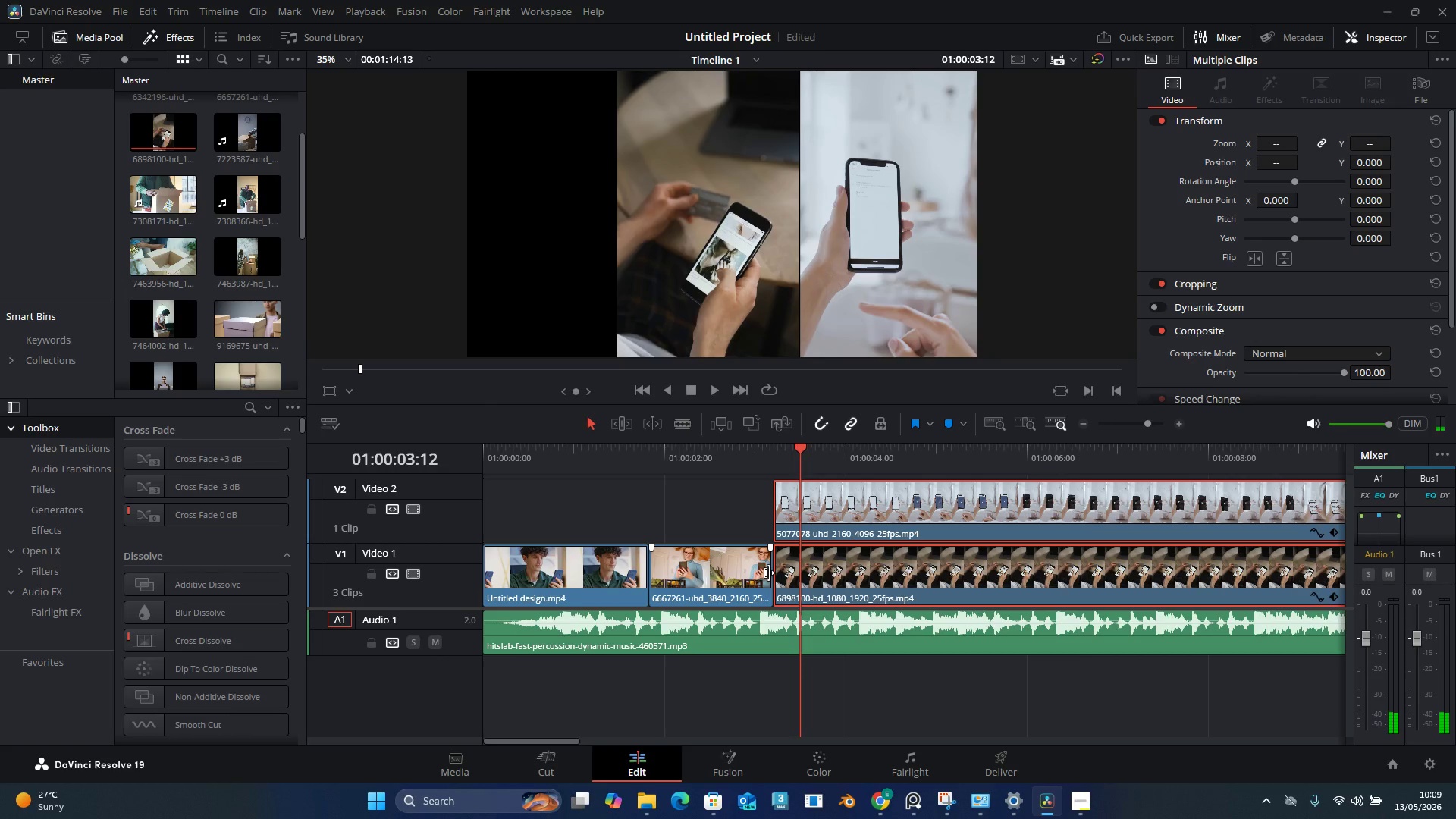 
left_click_drag(start_coordinate=[769, 573], to_coordinate=[757, 576])
 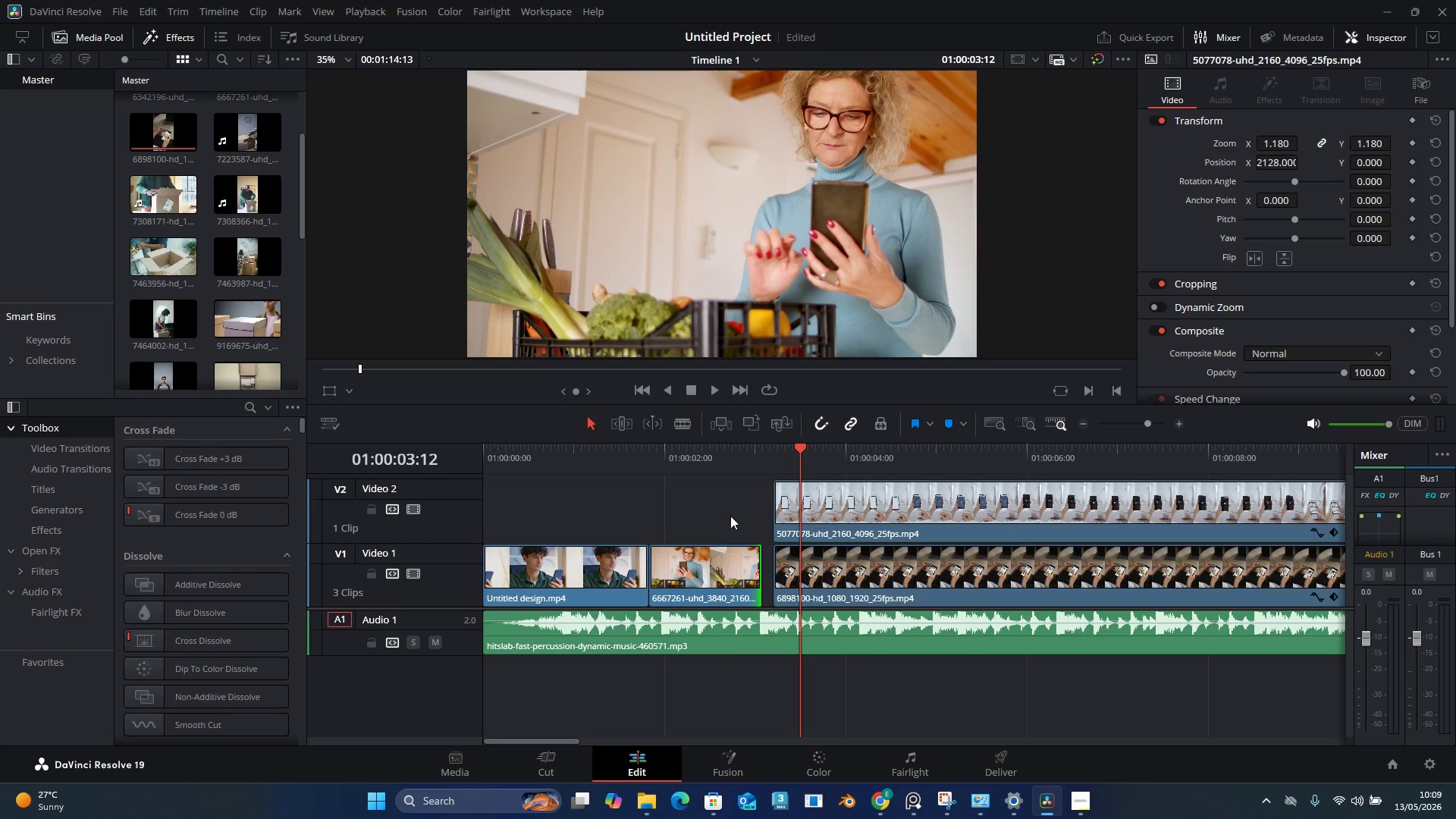 
left_click_drag(start_coordinate=[729, 514], to_coordinate=[781, 532])
 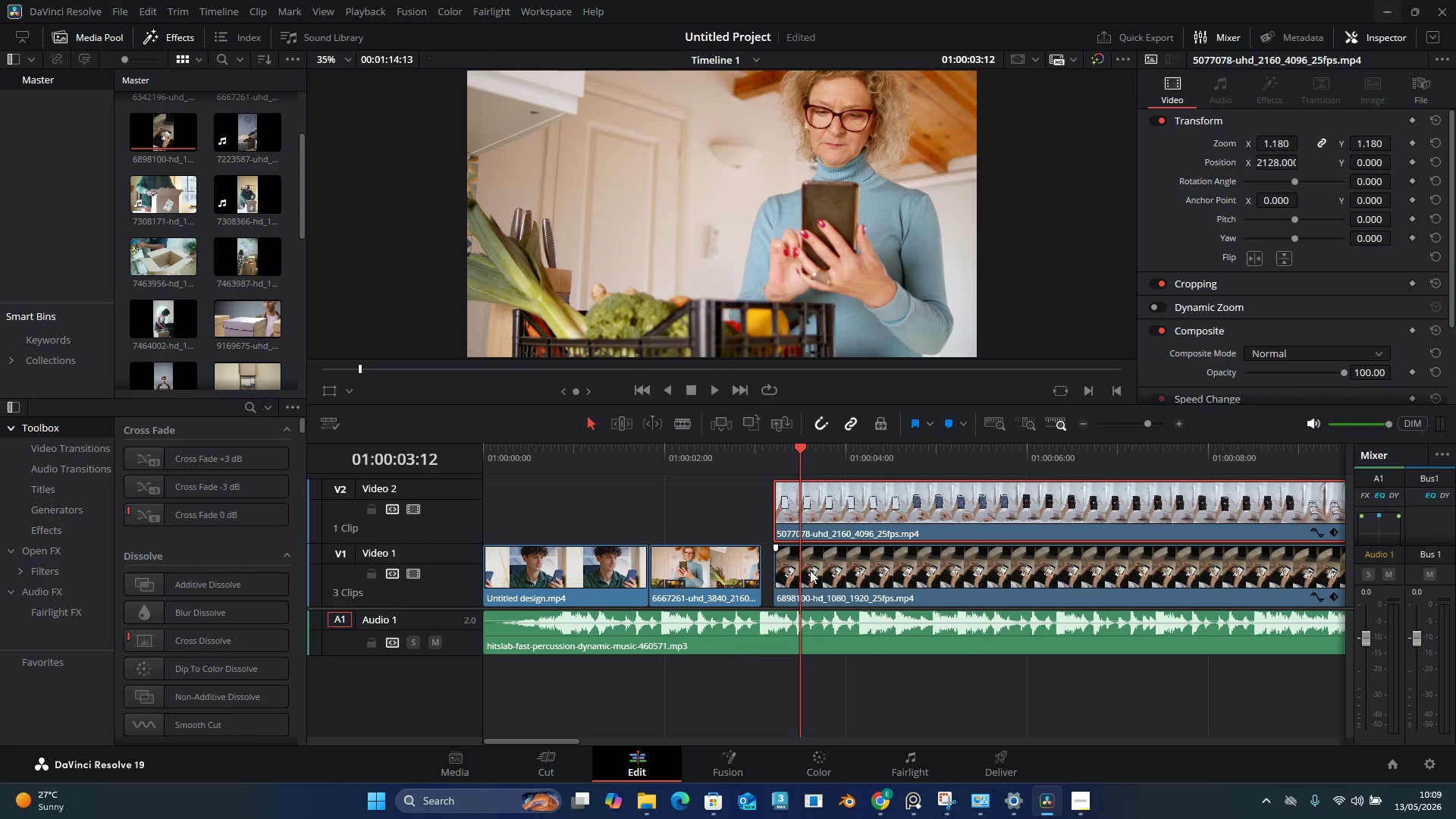 
hold_key(key=ControlLeft, duration=0.48)
left_click([809, 574])
 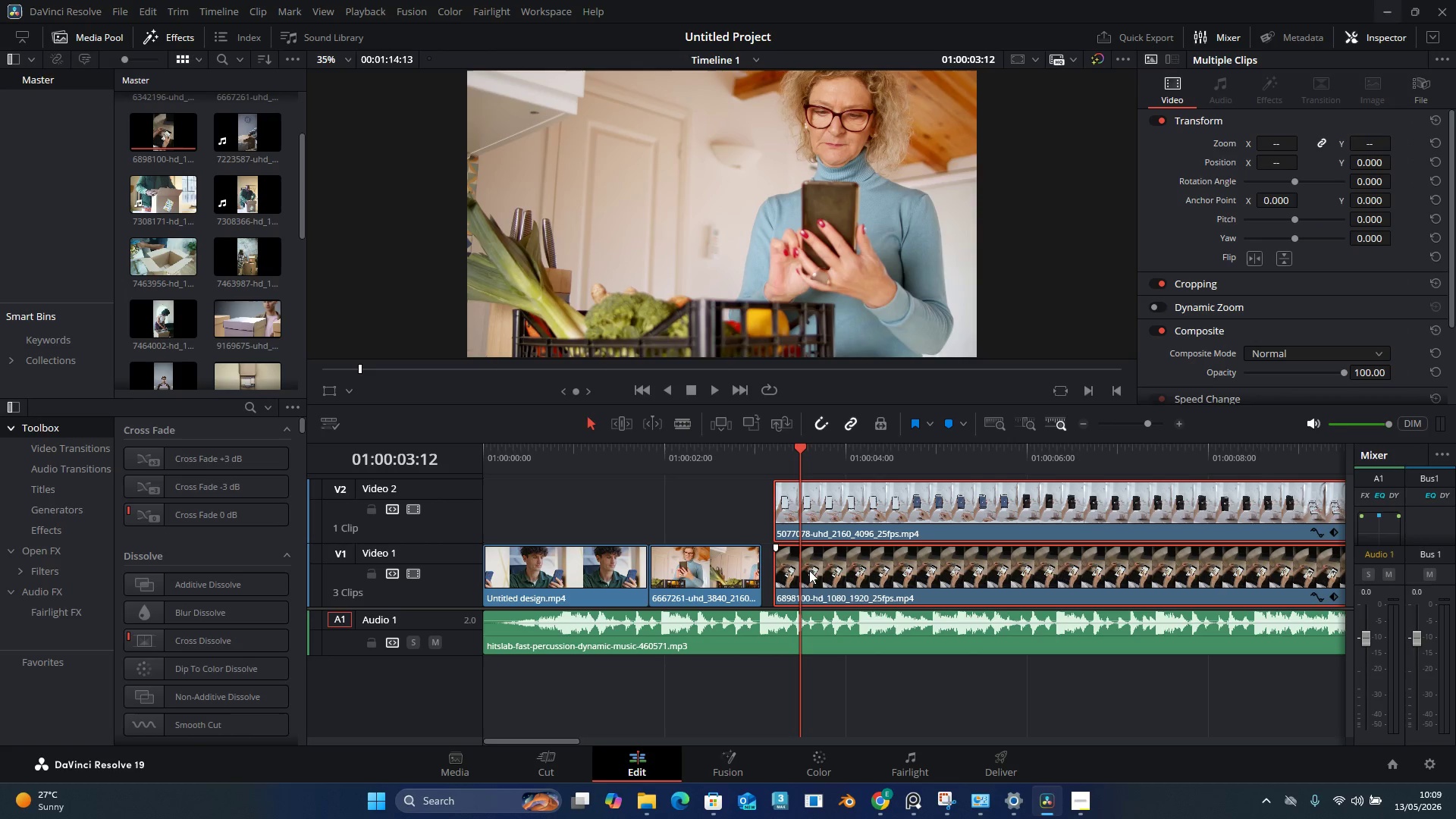 
left_click_drag(start_coordinate=[817, 568], to_coordinate=[809, 572])
 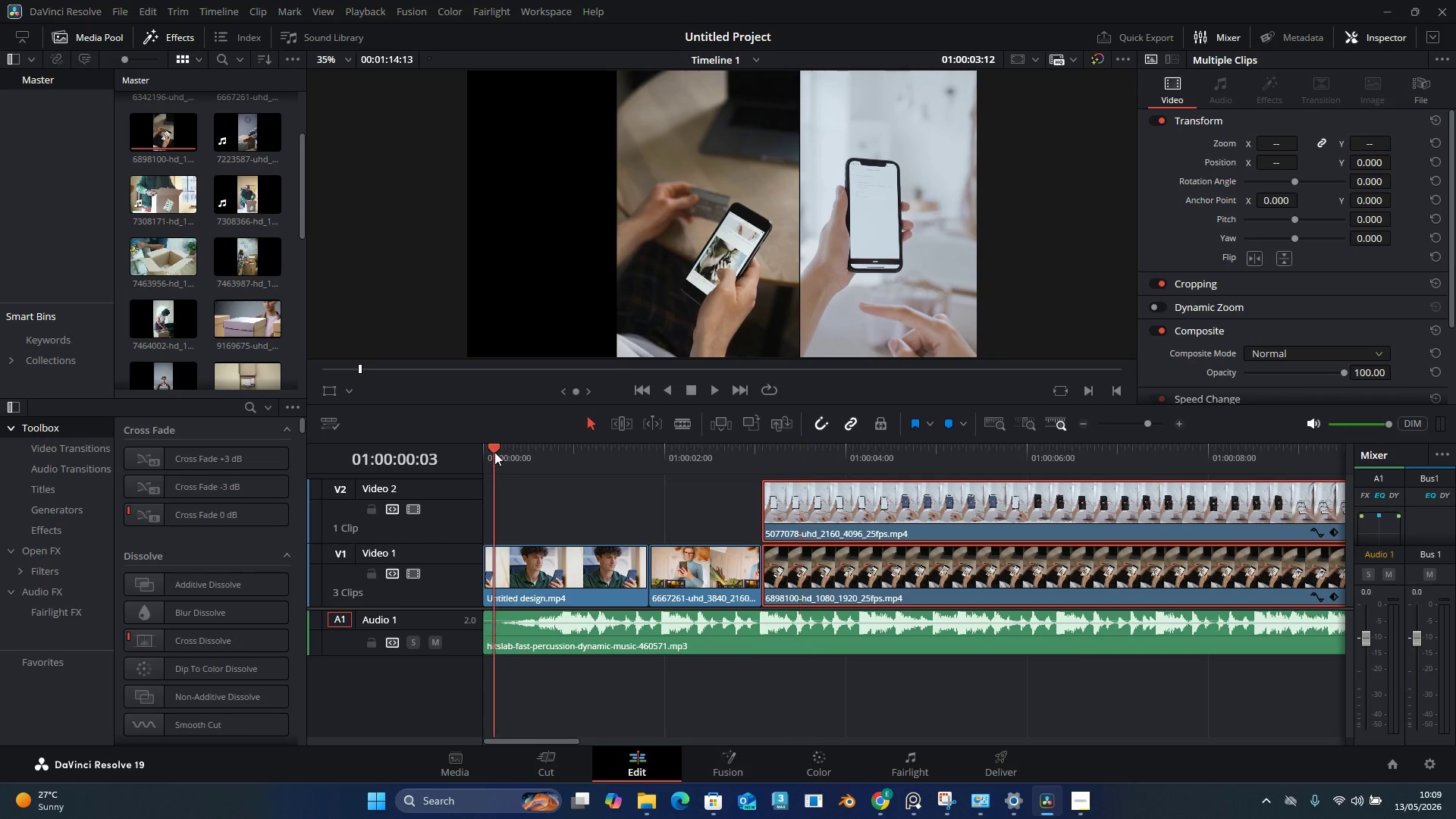 
double_click([493, 452])
 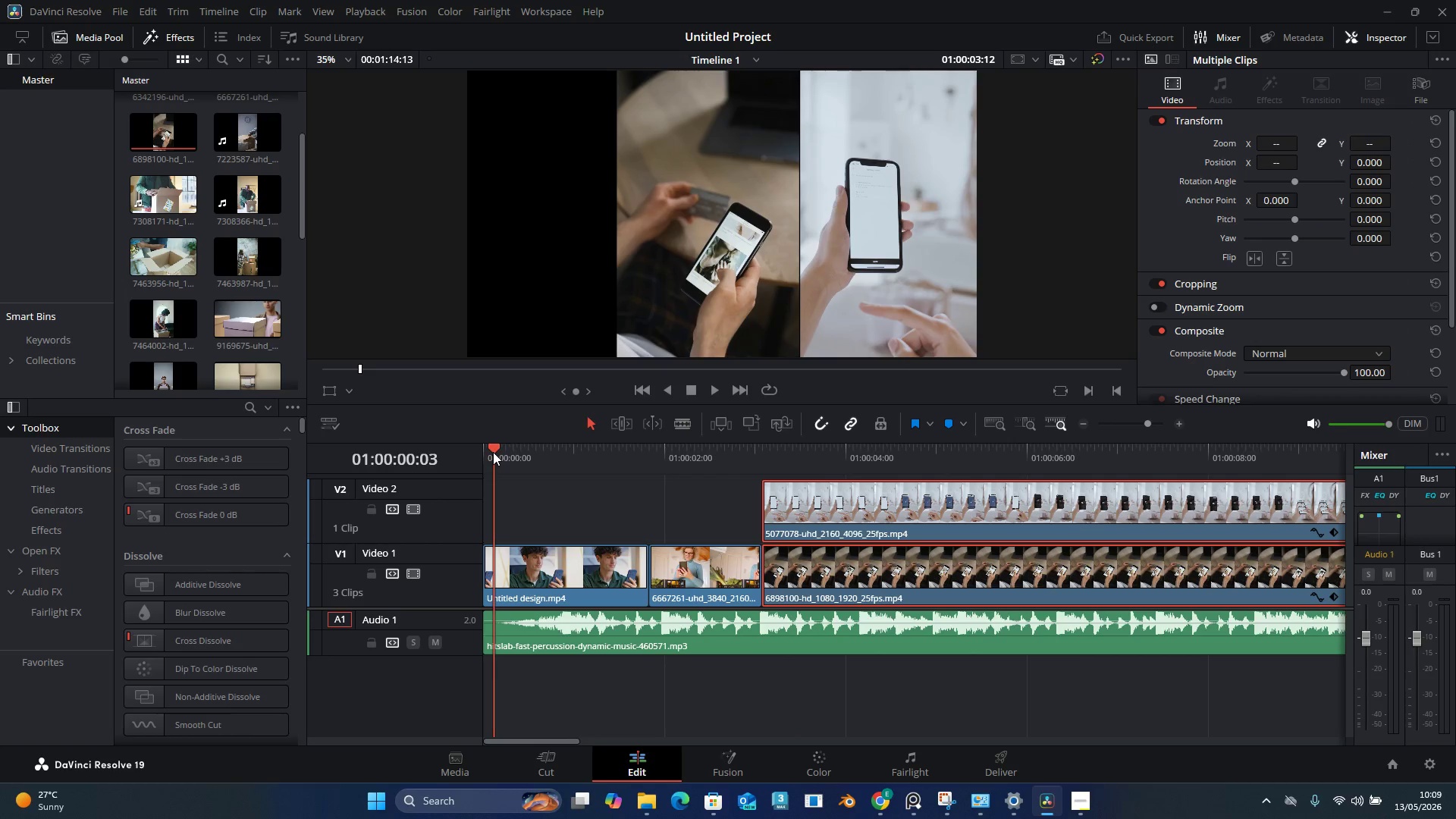 
left_click_drag(start_coordinate=[493, 452], to_coordinate=[475, 453])
 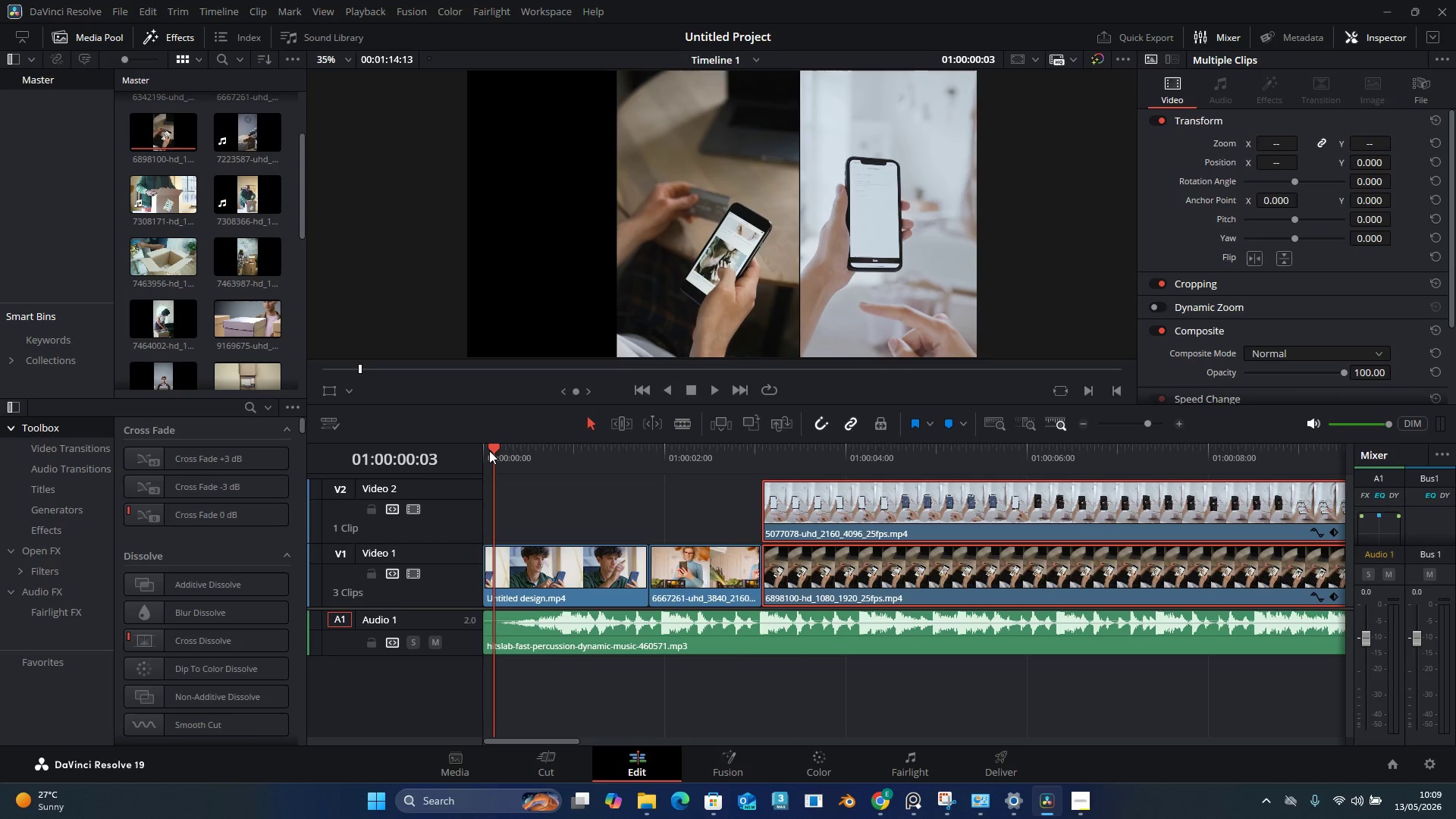 
left_click_drag(start_coordinate=[489, 450], to_coordinate=[479, 451])
 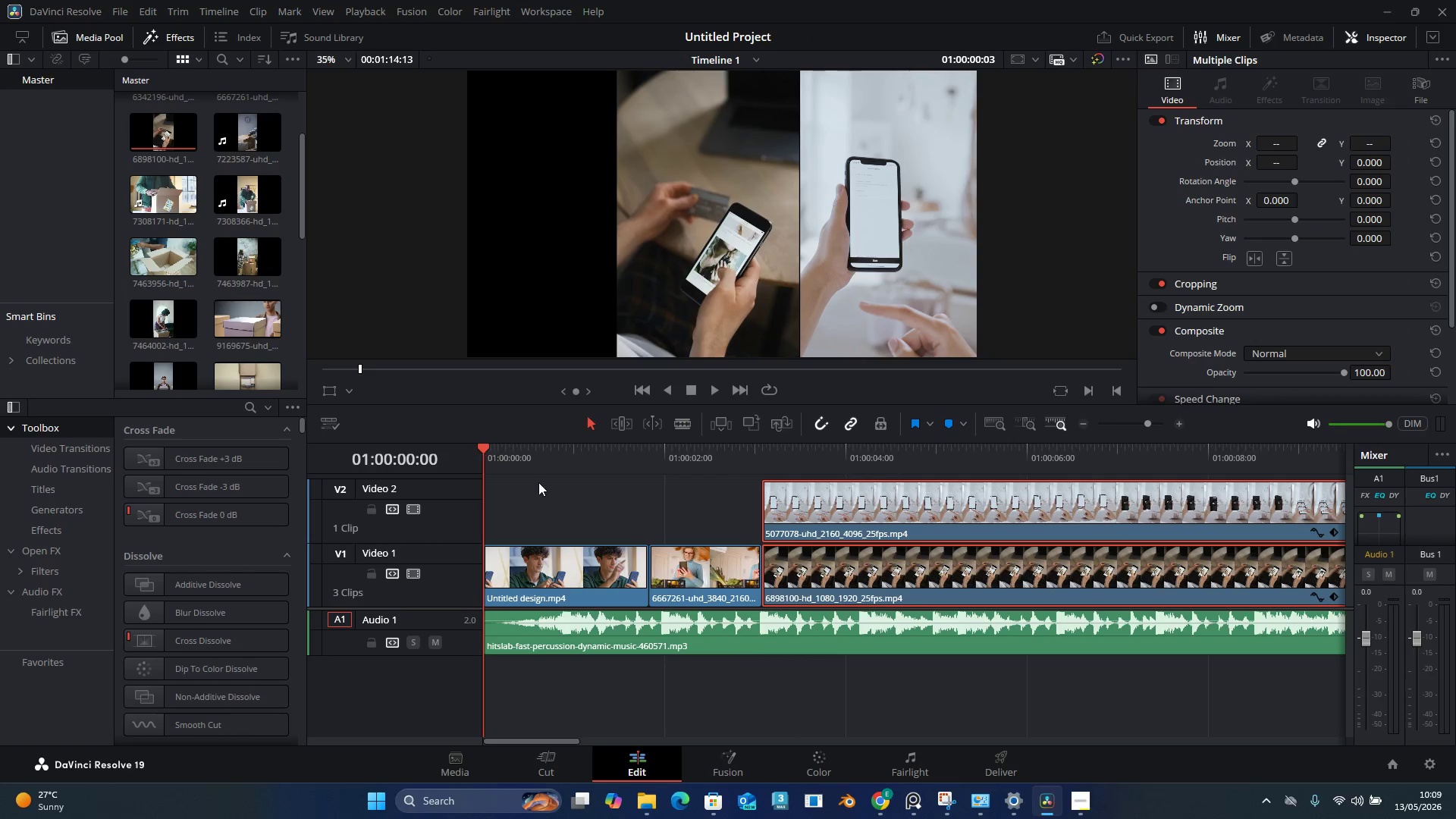 
key(Space)
 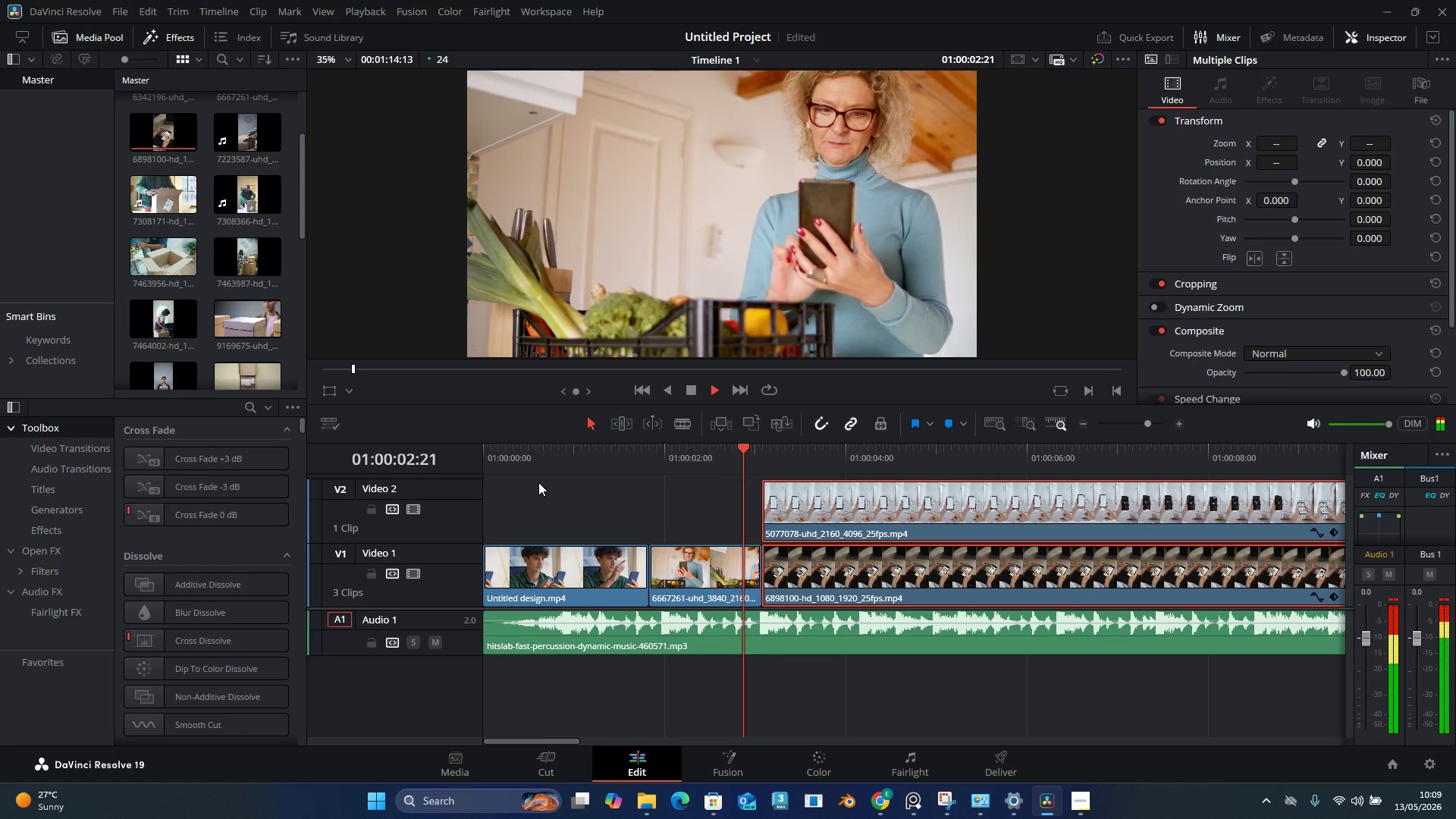 
key(Space)
 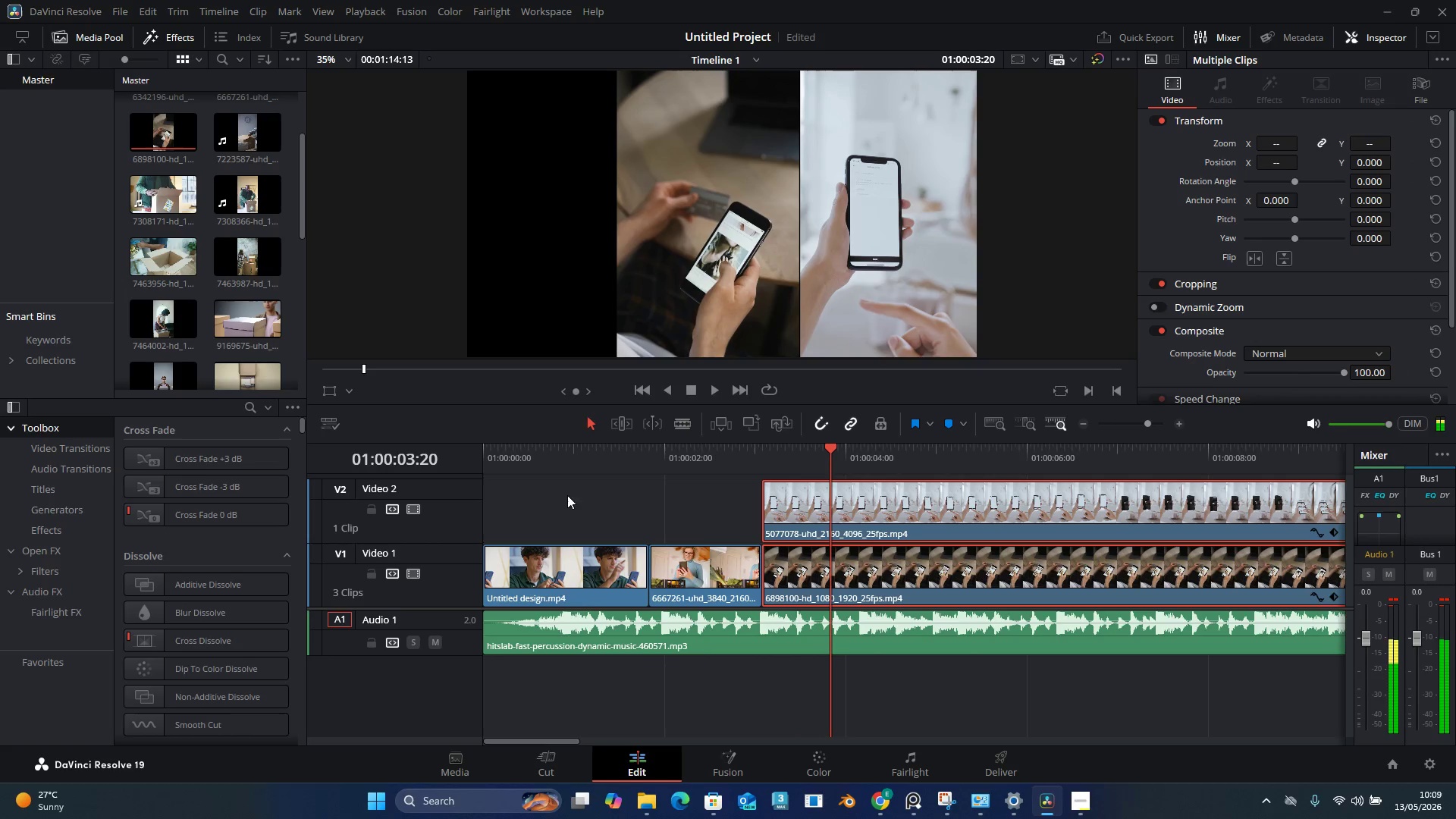 
scroll: coordinate [717, 538], scroll_direction: up, amount: 3.0
 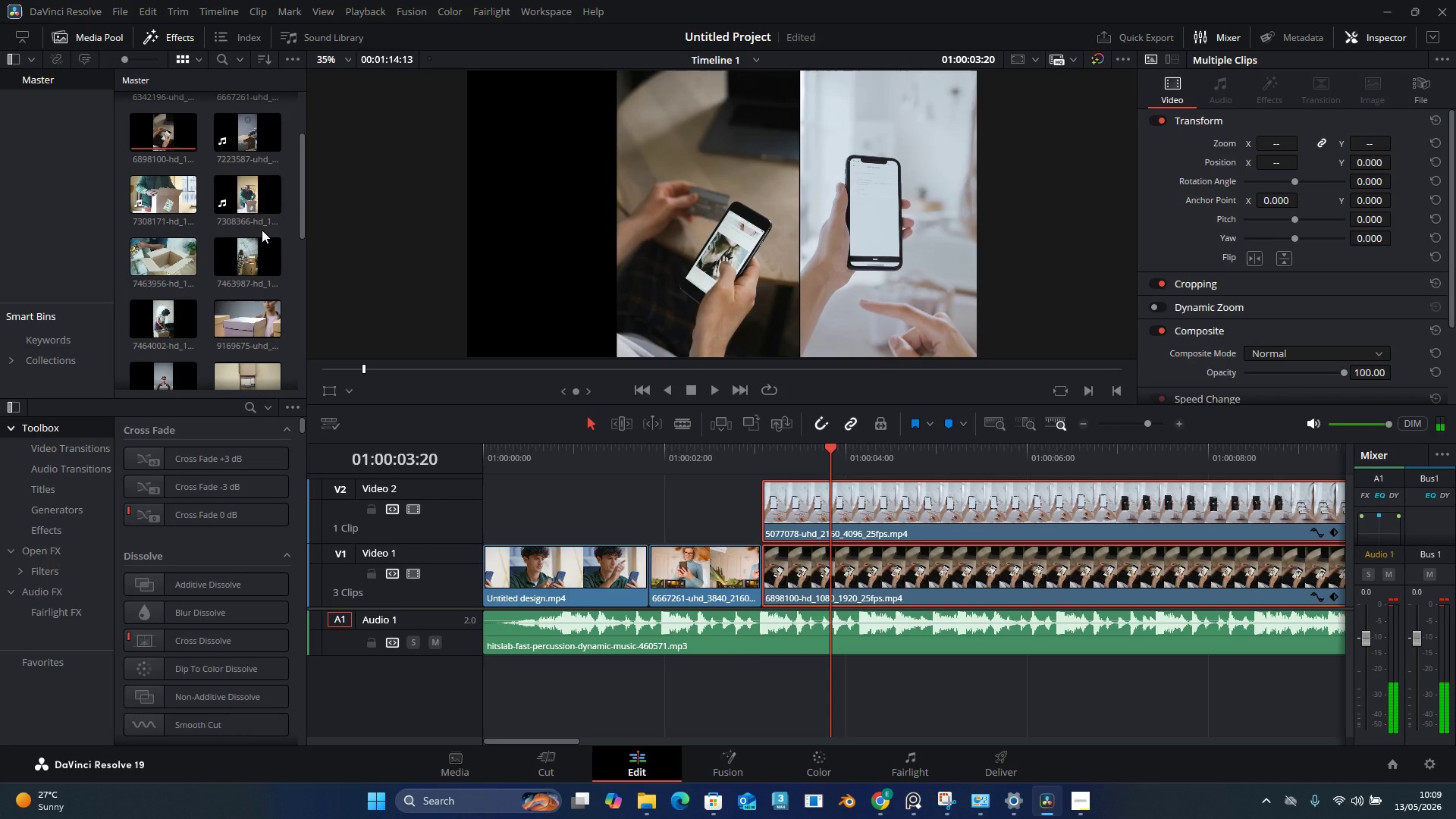 
scroll: coordinate [218, 339], scroll_direction: down, amount: 5.0
 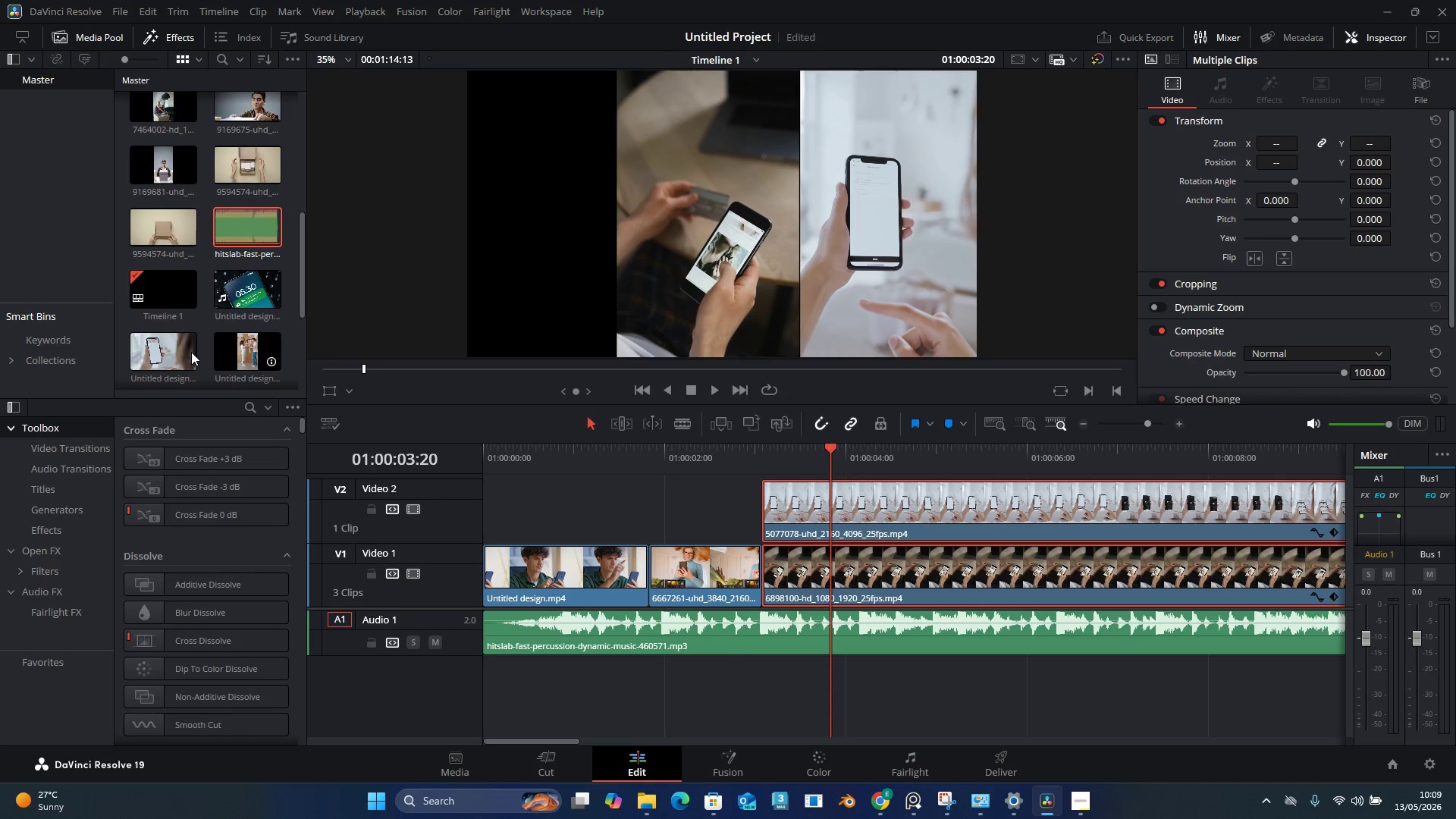 
scroll: coordinate [168, 350], scroll_direction: up, amount: 10.0
 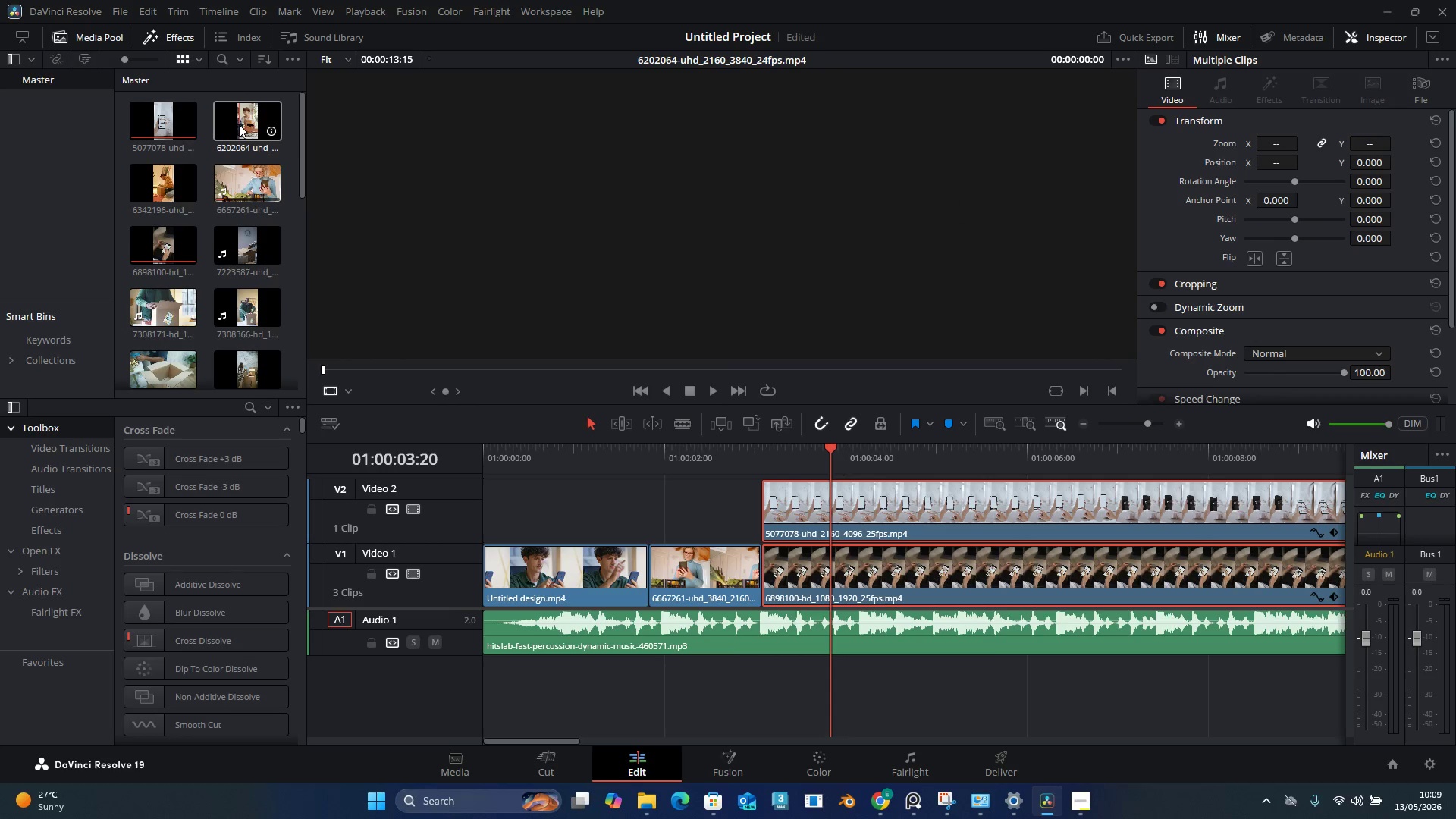 
left_click_drag(start_coordinate=[165, 124], to_coordinate=[675, 474])
 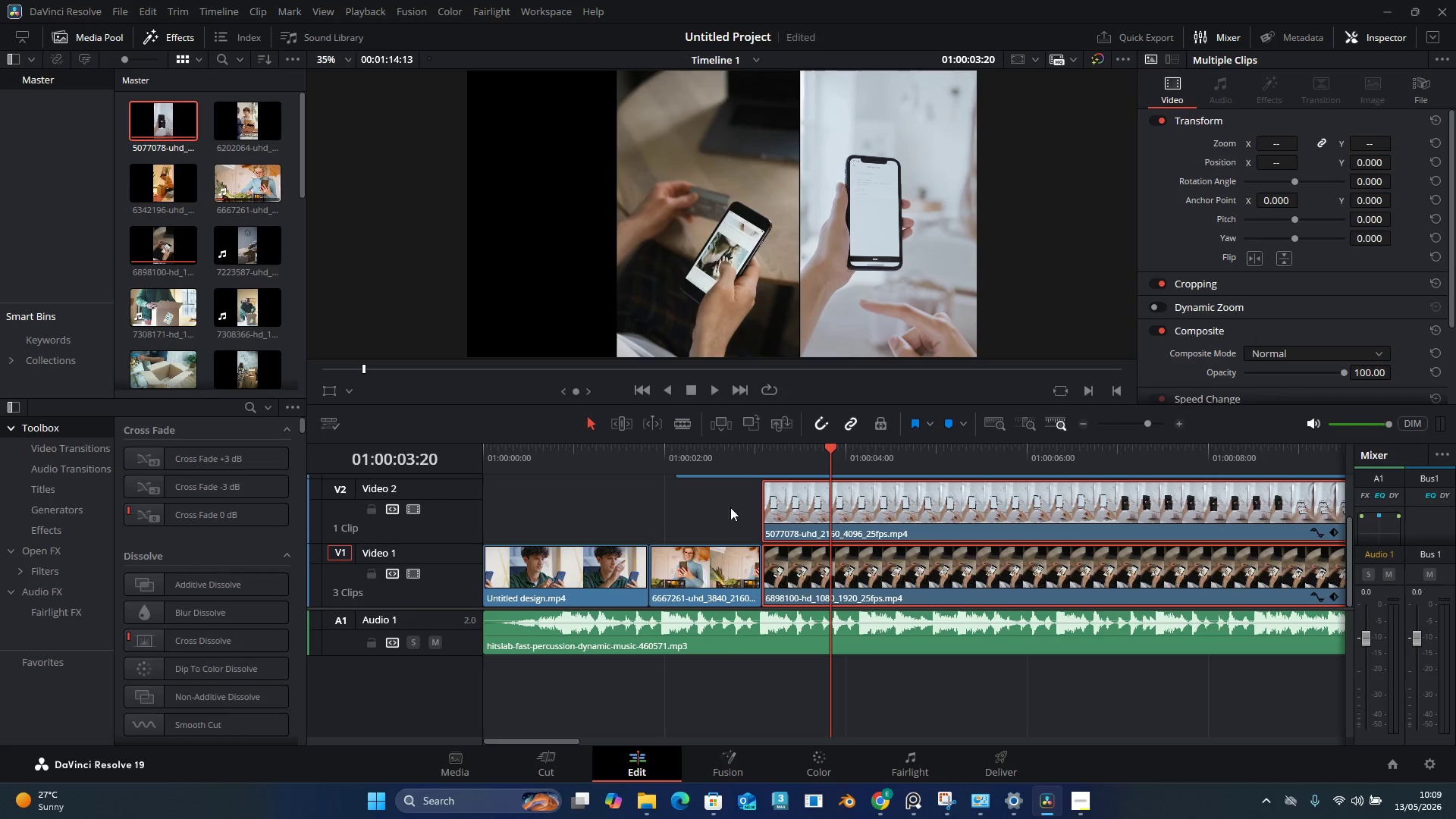 
scroll: coordinate [730, 505], scroll_direction: up, amount: 3.0
 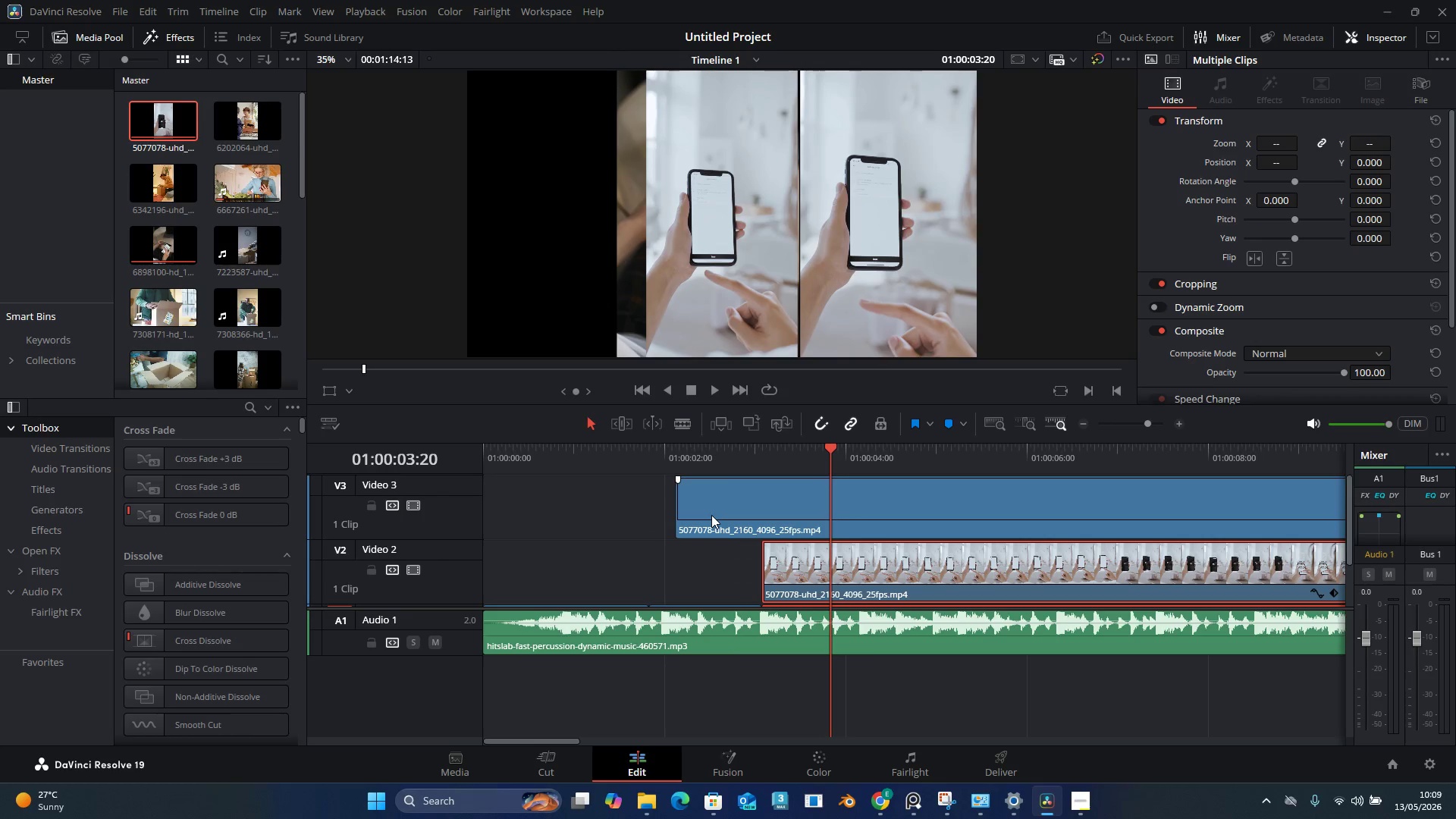 
hold_key(key=AltLeft, duration=0.81)
scroll: coordinate [711, 515], scroll_direction: down, amount: 5.0
 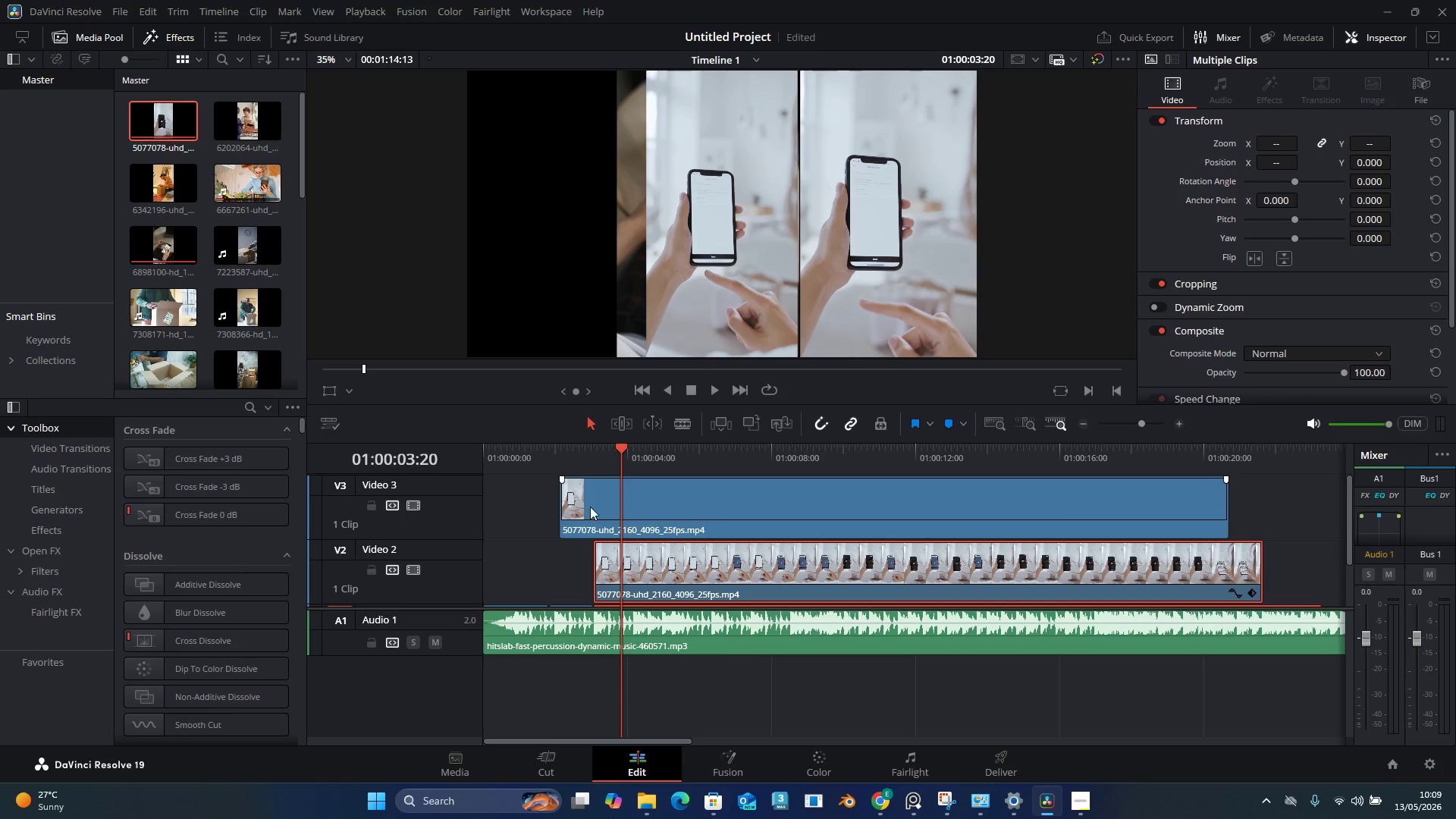 
left_click_drag(start_coordinate=[598, 506], to_coordinate=[630, 504])
 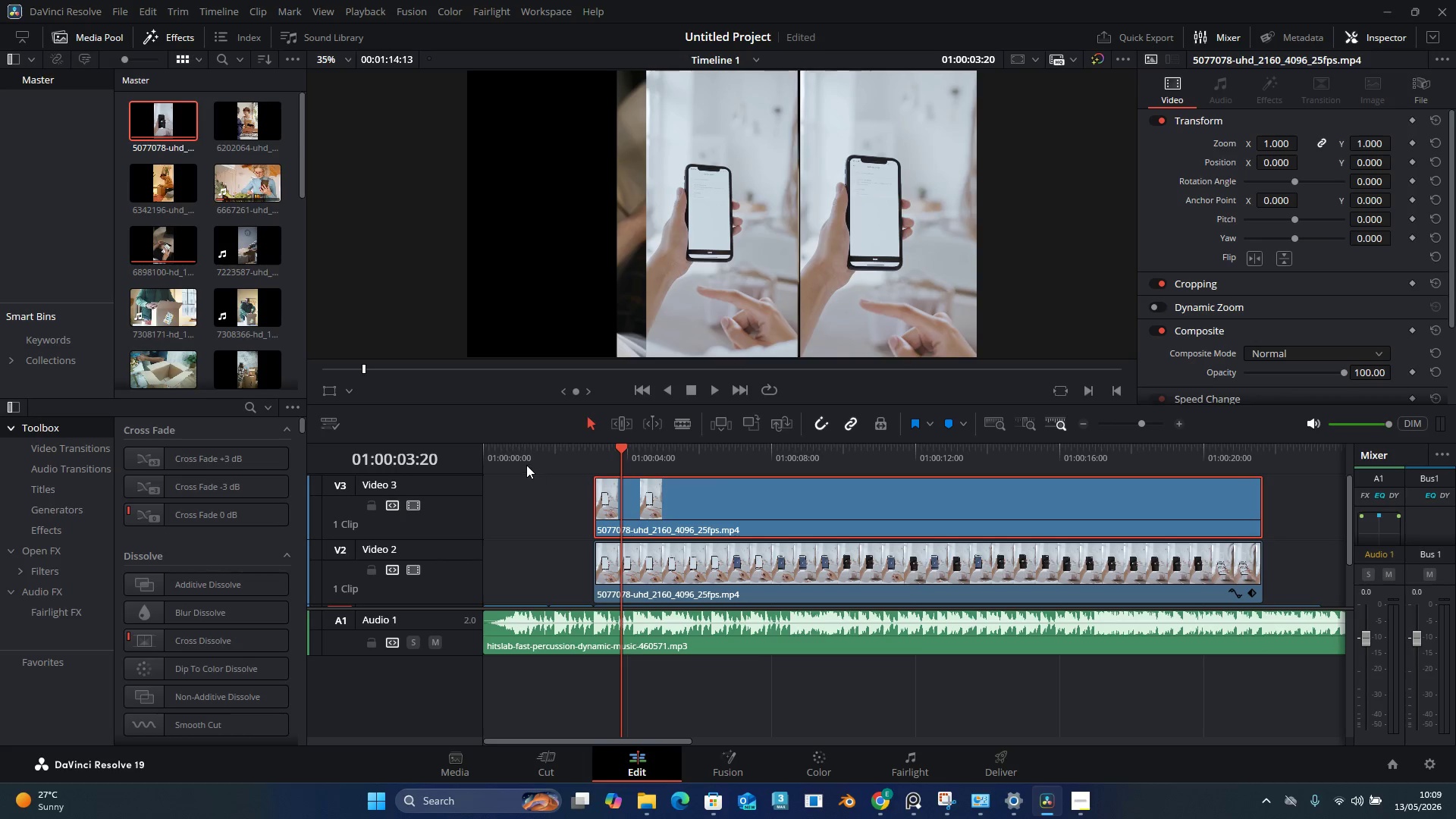 
left_click([526, 465])
 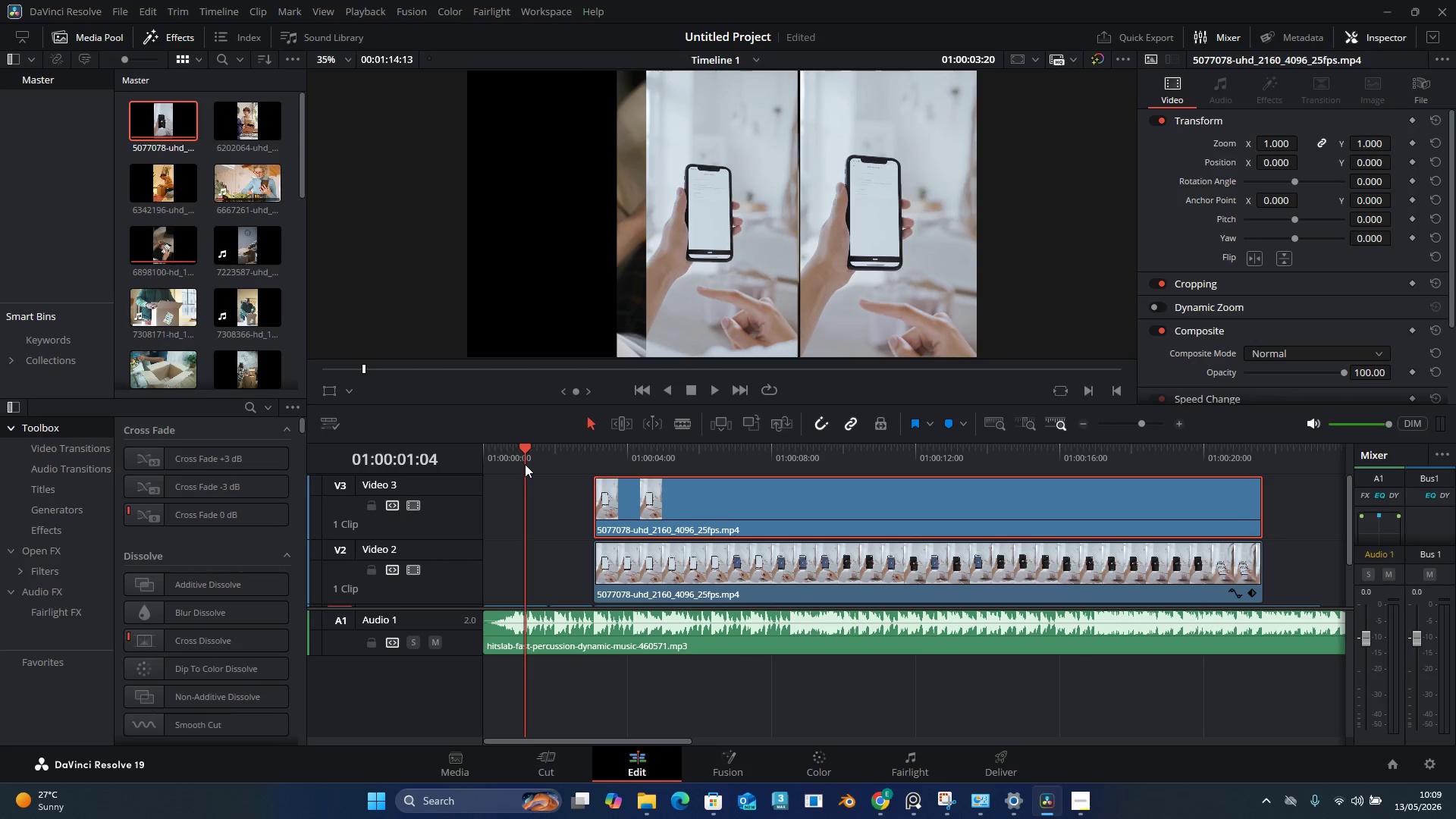 
key(Space)
 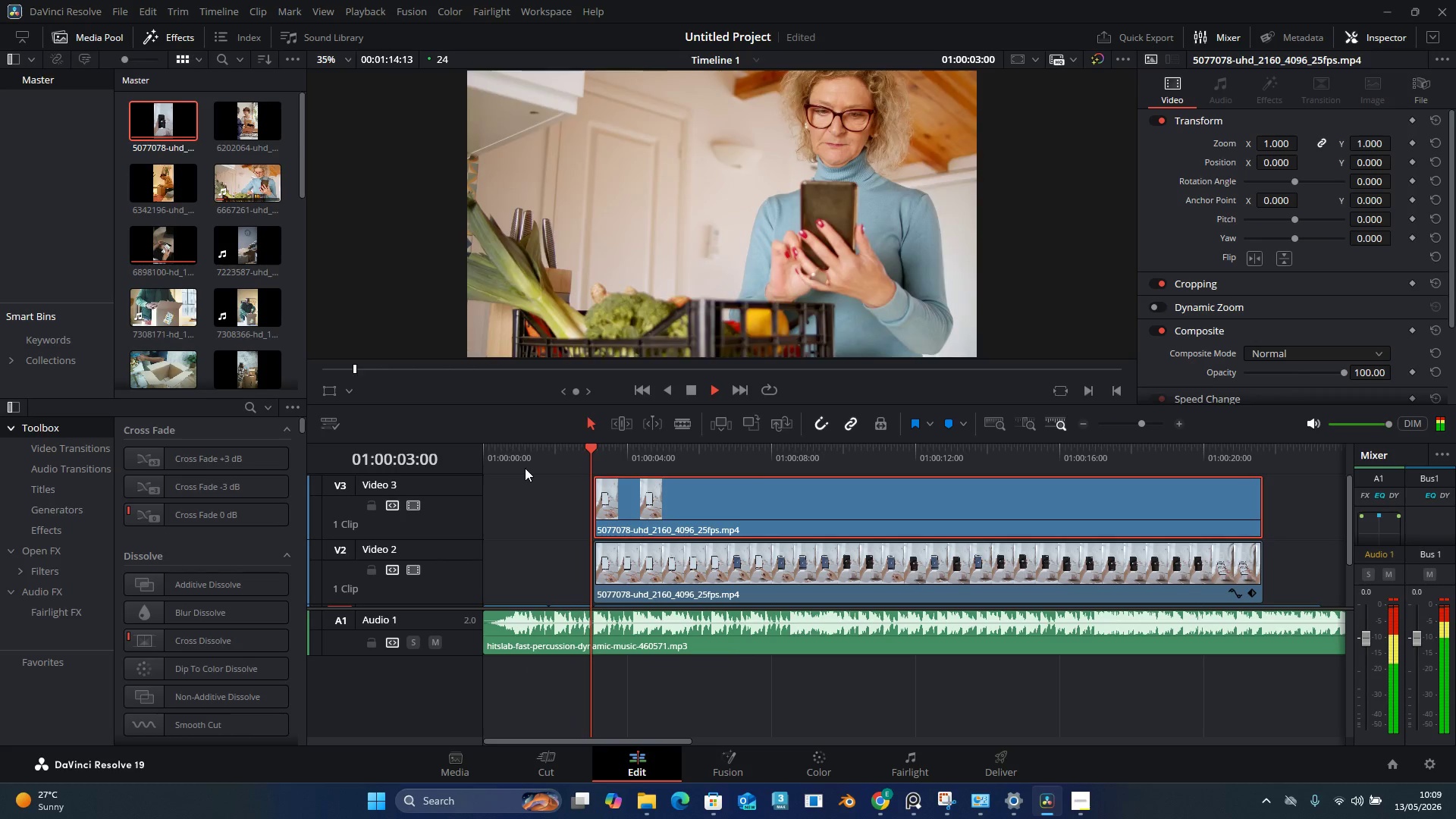 
key(Space)
 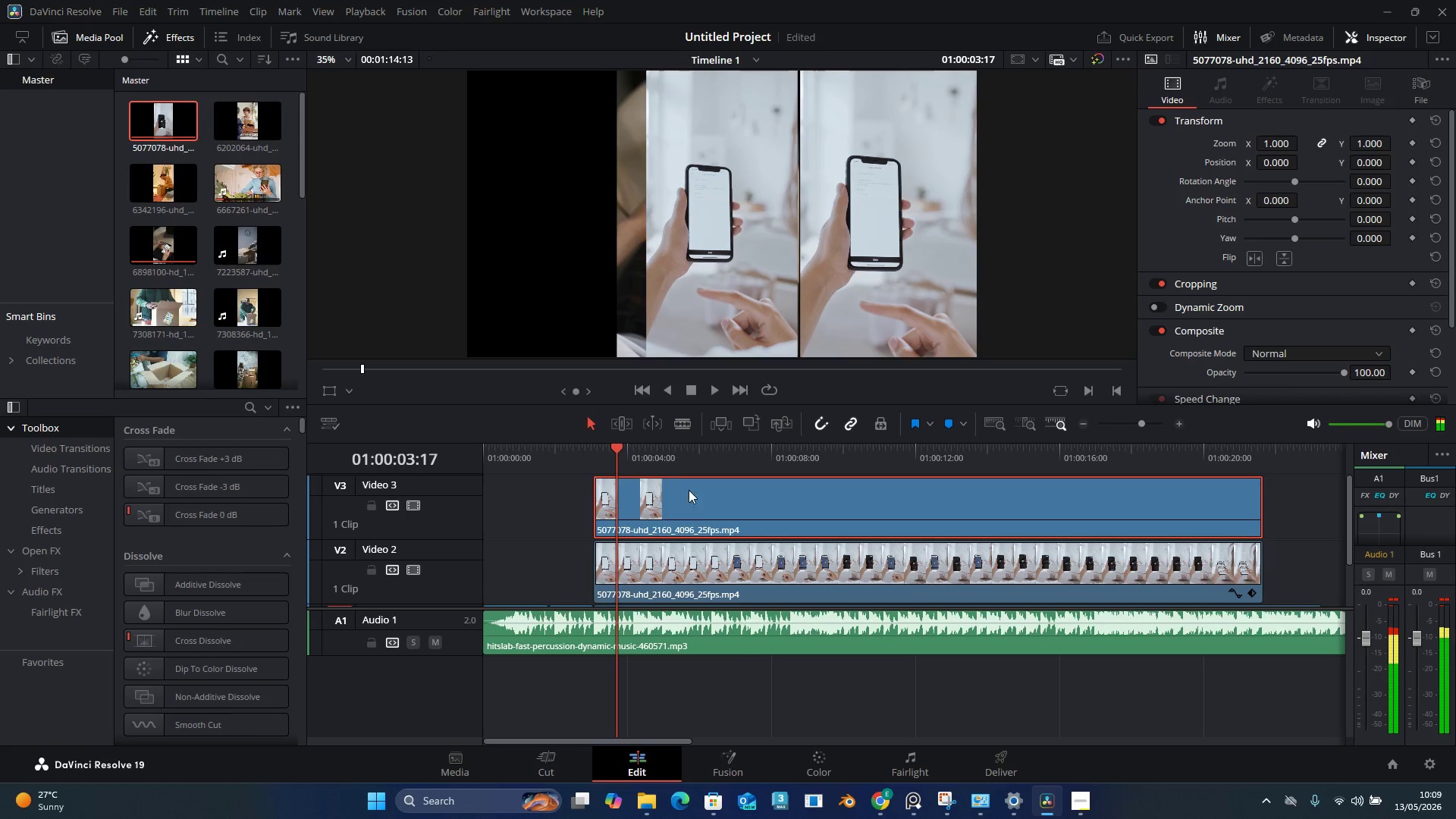 
left_click([695, 499])
 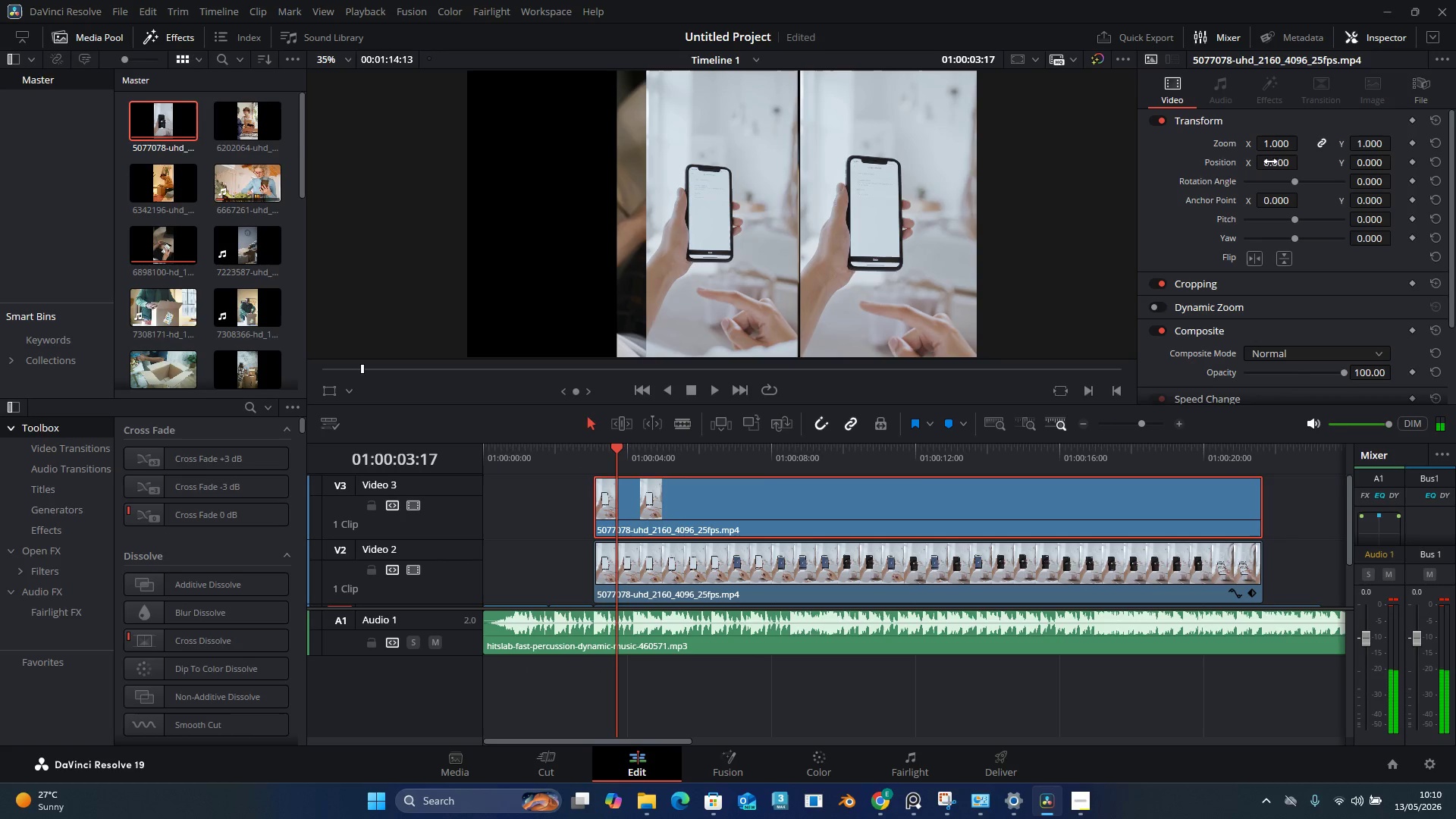 
left_click_drag(start_coordinate=[1280, 163], to_coordinate=[665, 186])
 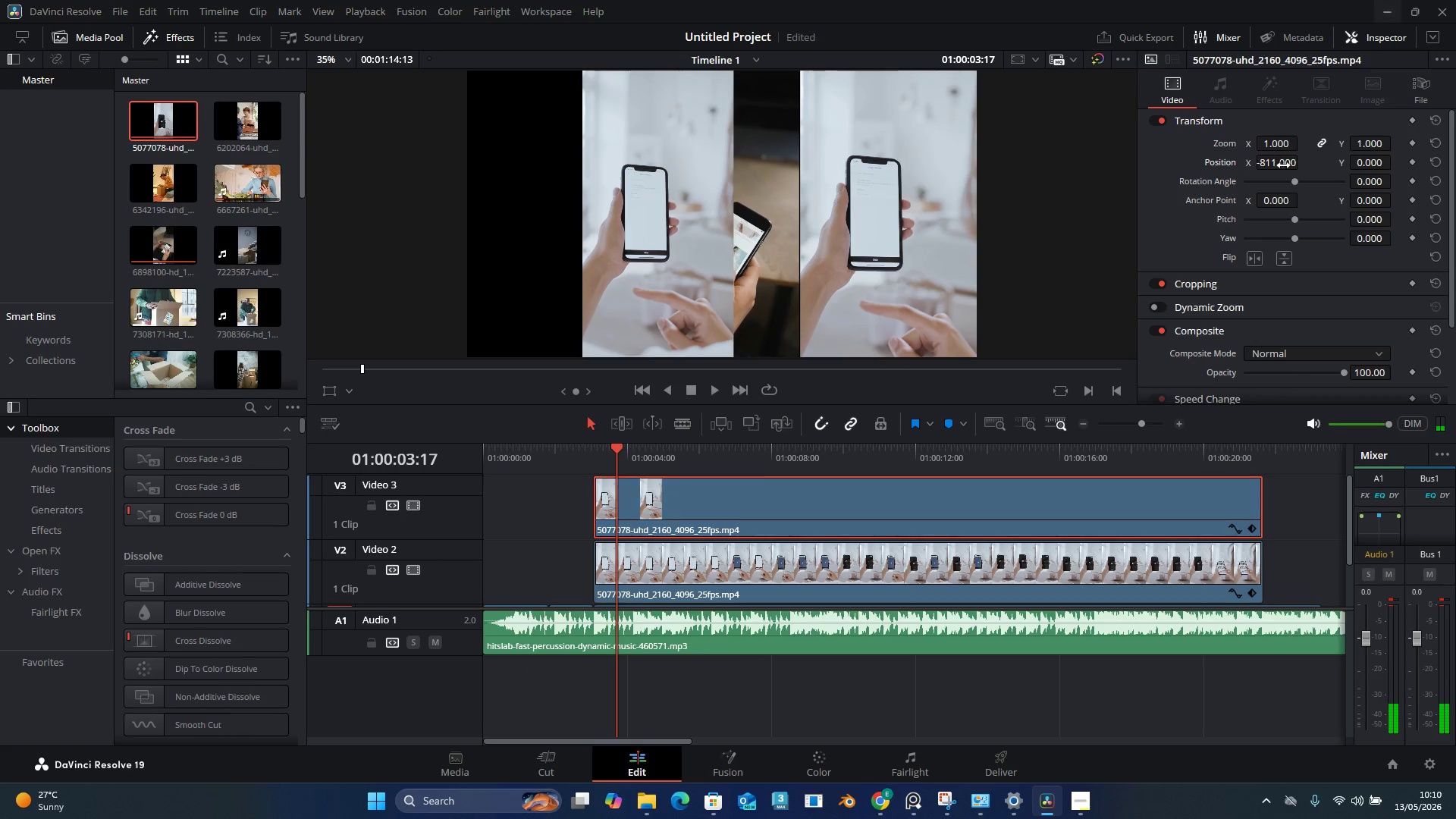 
key(Control+ControlLeft)
 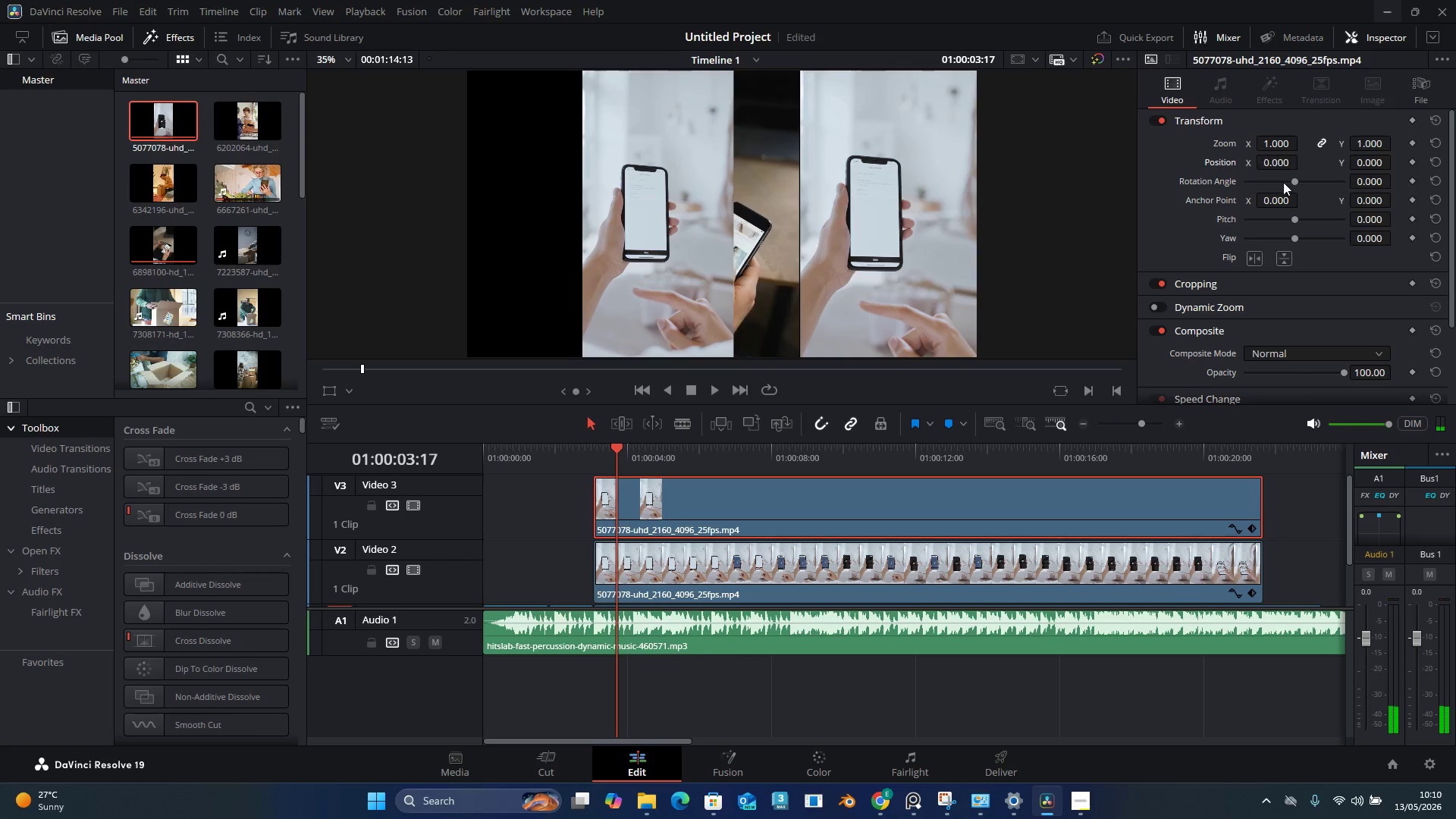 
key(Control+Z)
 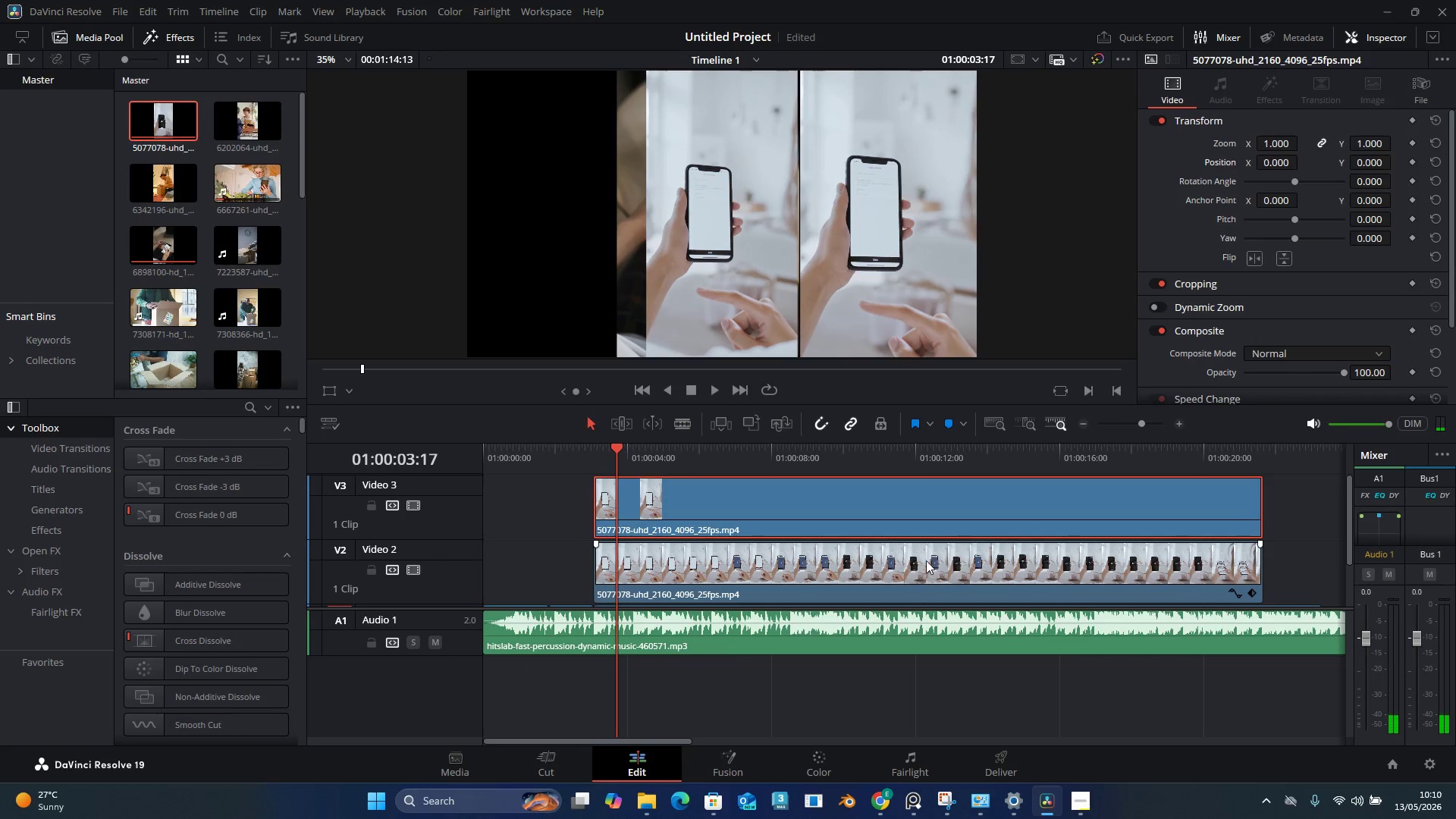 
scroll: coordinate [926, 543], scroll_direction: up, amount: 3.0
 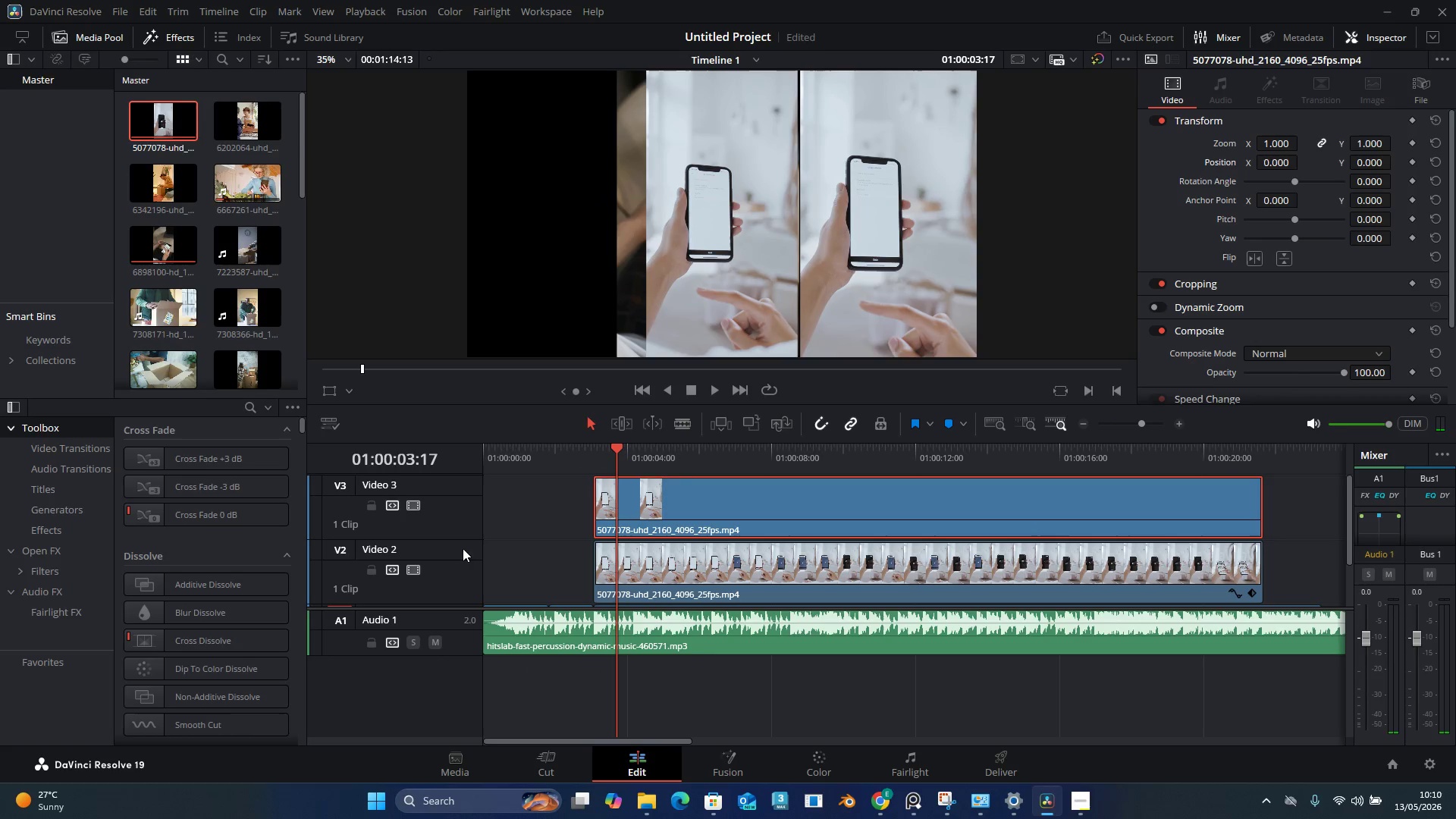 
left_click([532, 561])
 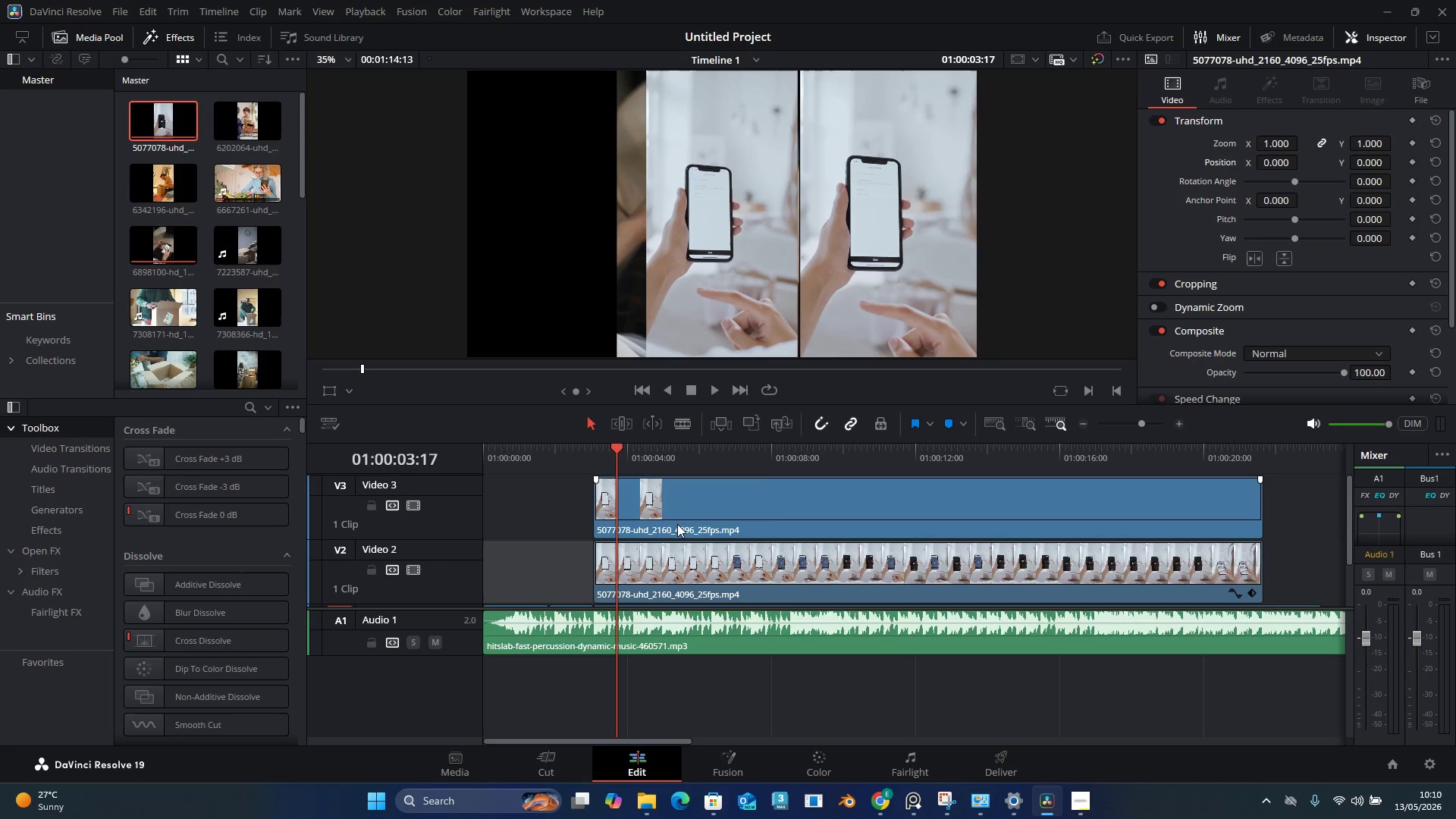 
hold_key(key=ControlLeft, duration=0.91)
 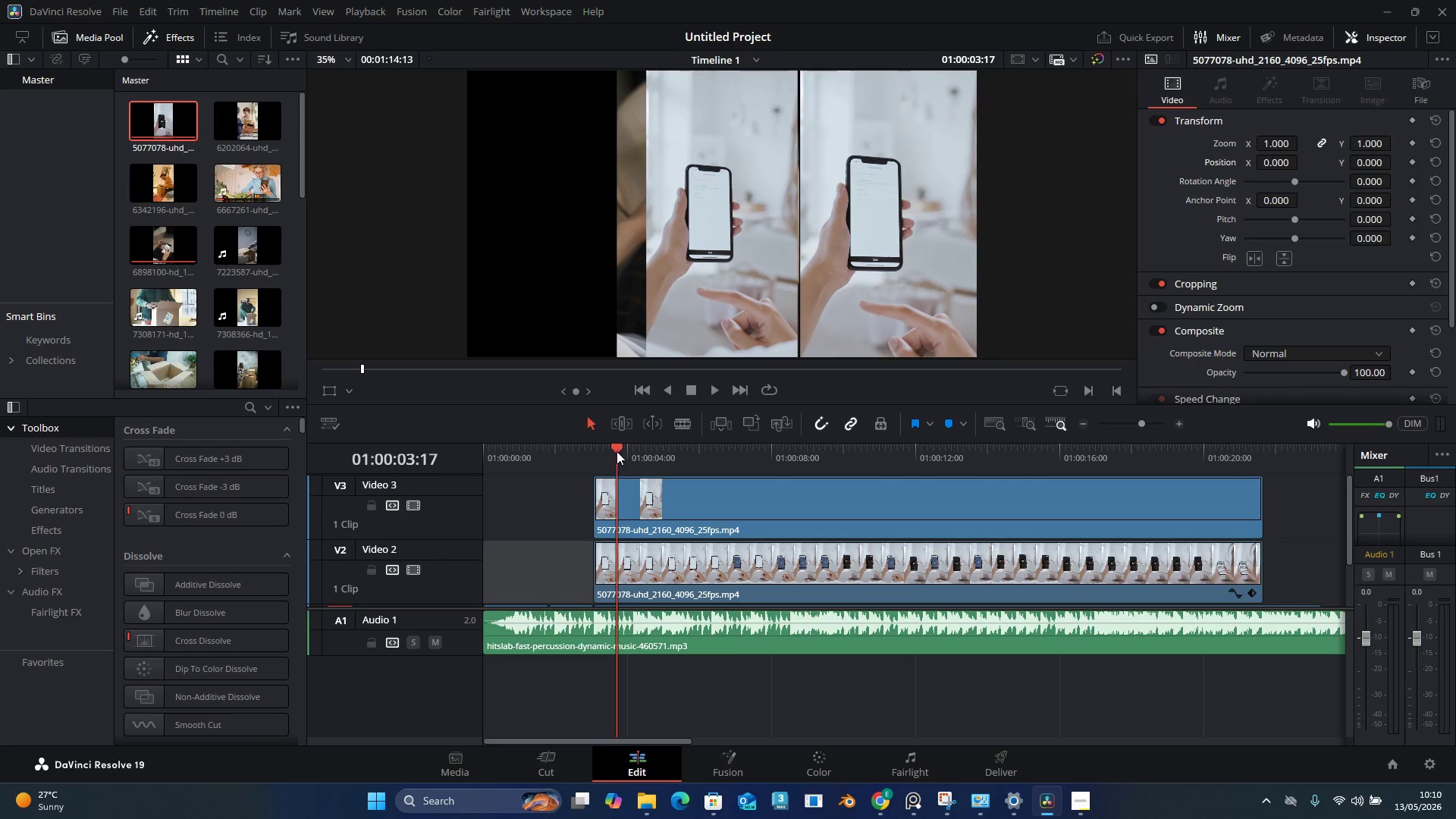 
left_click_drag(start_coordinate=[620, 441], to_coordinate=[723, 446])
 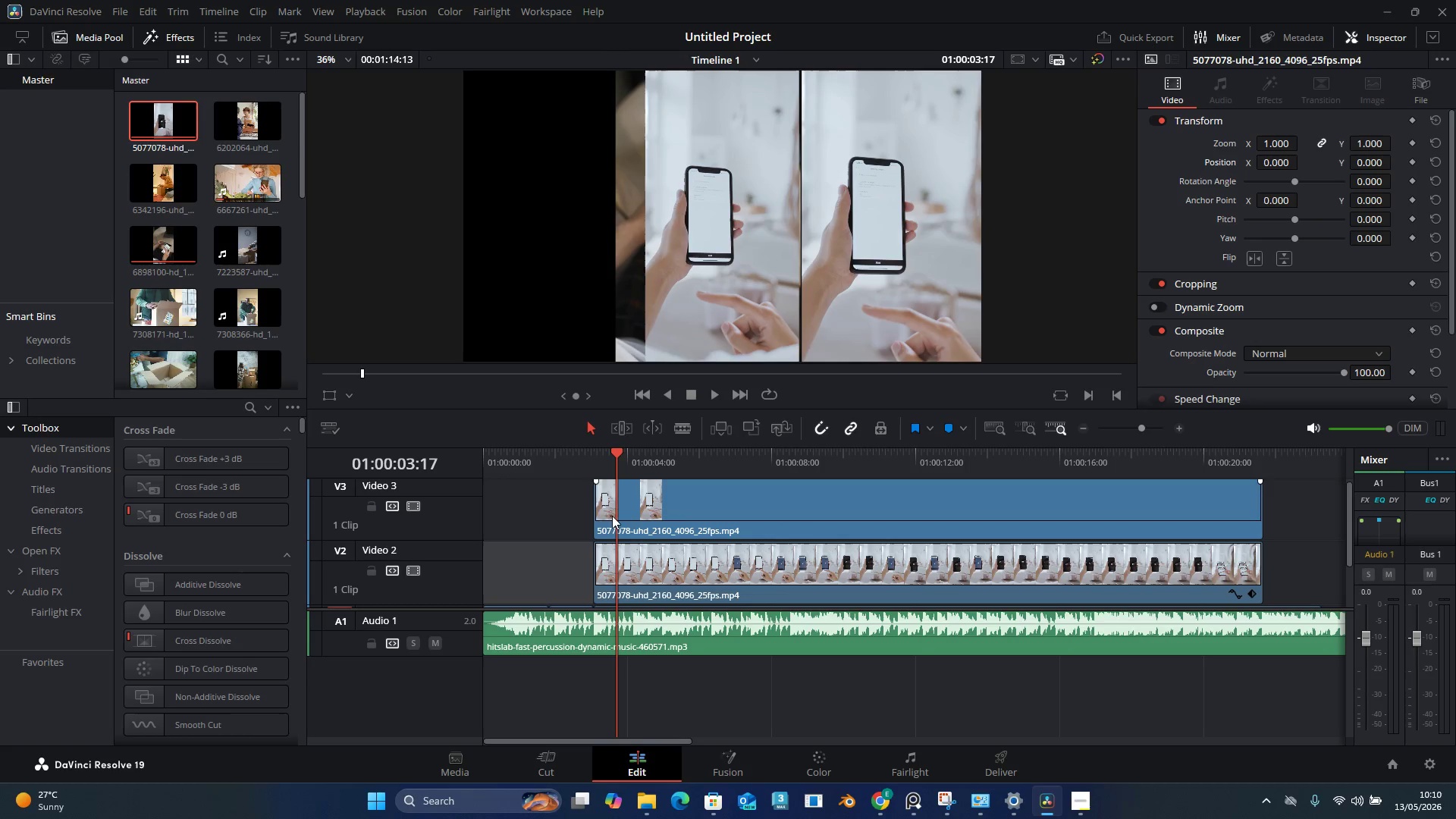 
key(Control+Z)
 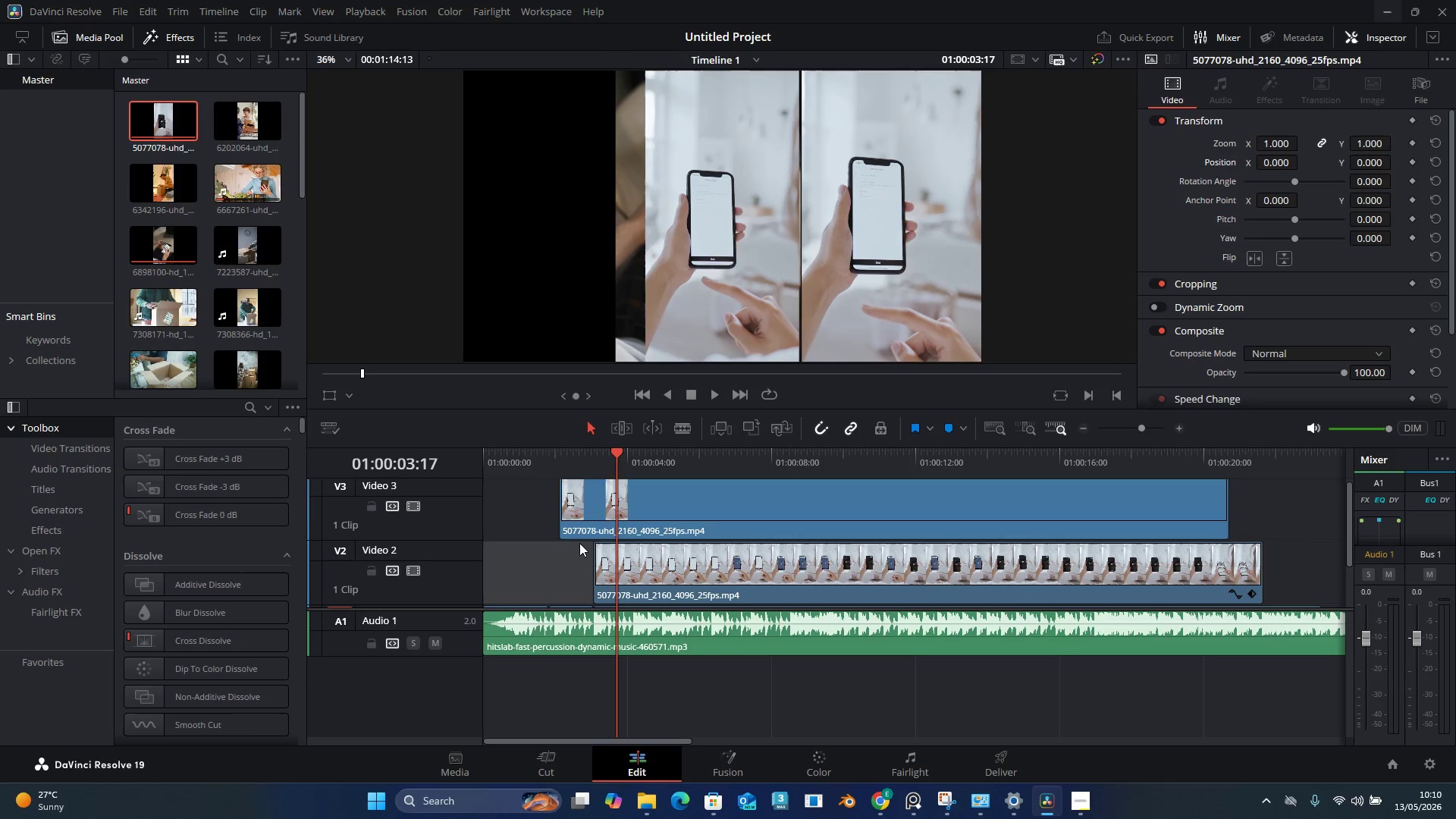 
key(Control+Z)
 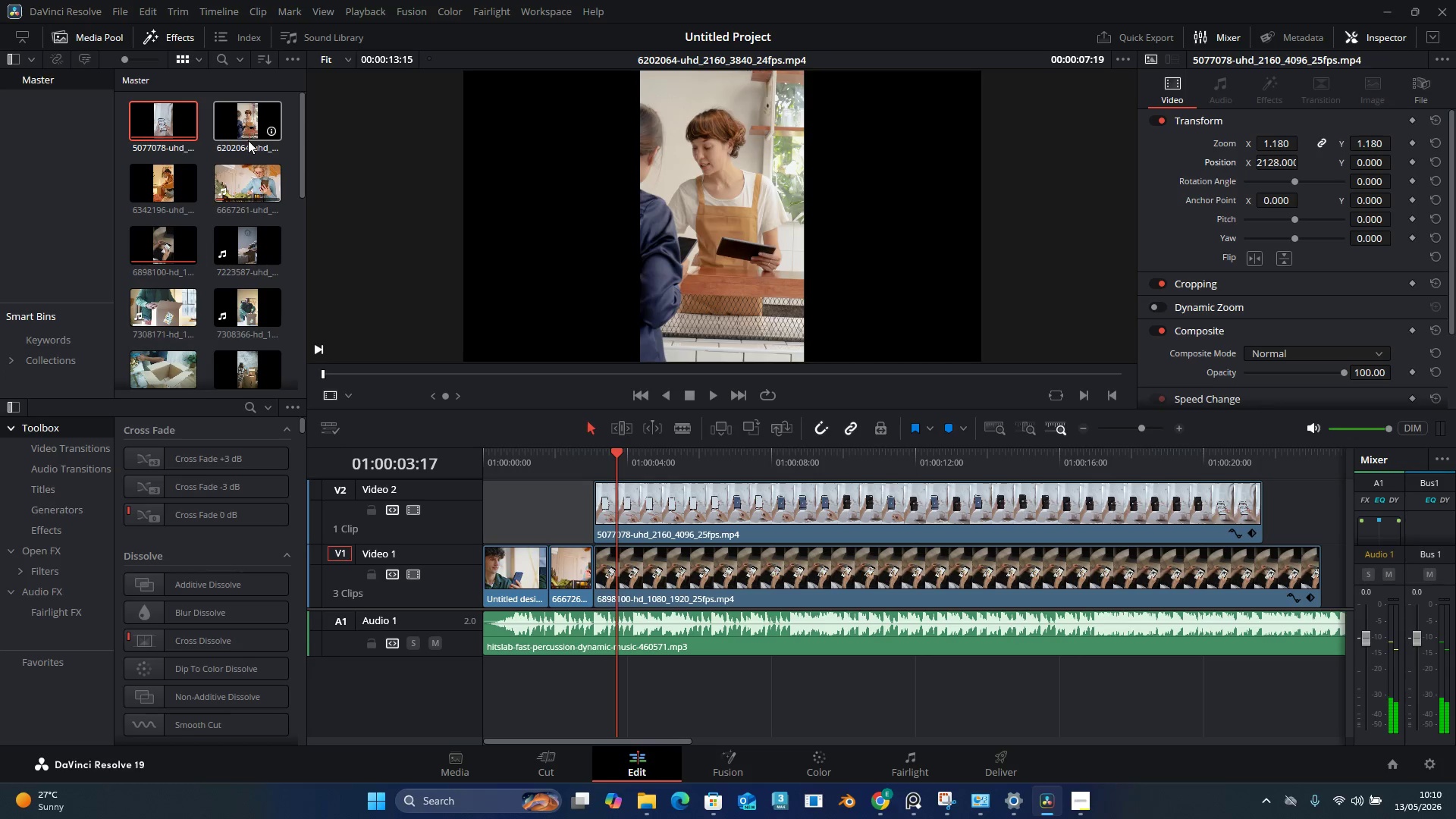 
wait(10.36)
 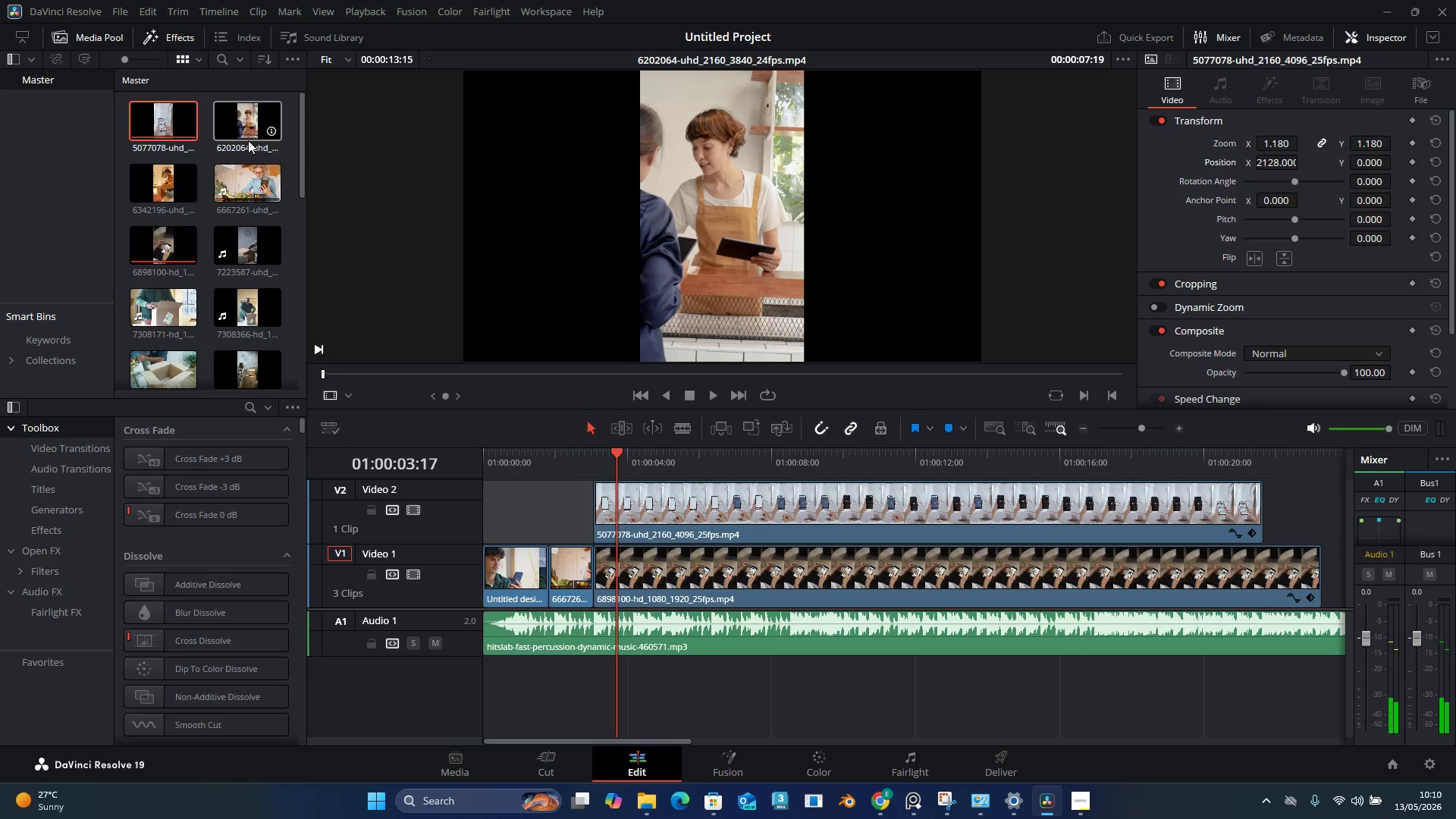 
left_click_drag(start_coordinate=[165, 181], to_coordinate=[573, 472])
 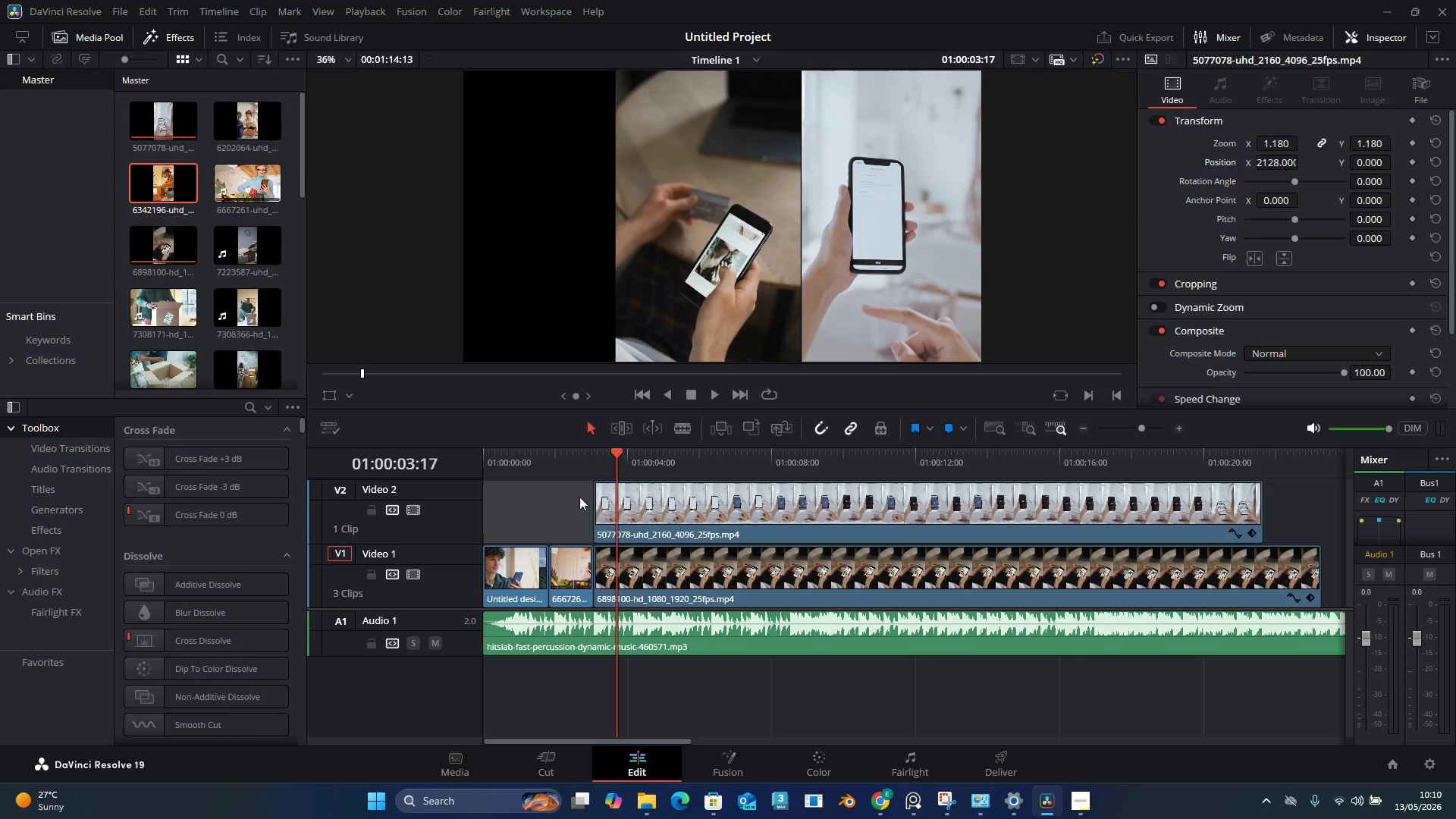 
scroll: coordinate [644, 565], scroll_direction: up, amount: 12.0
 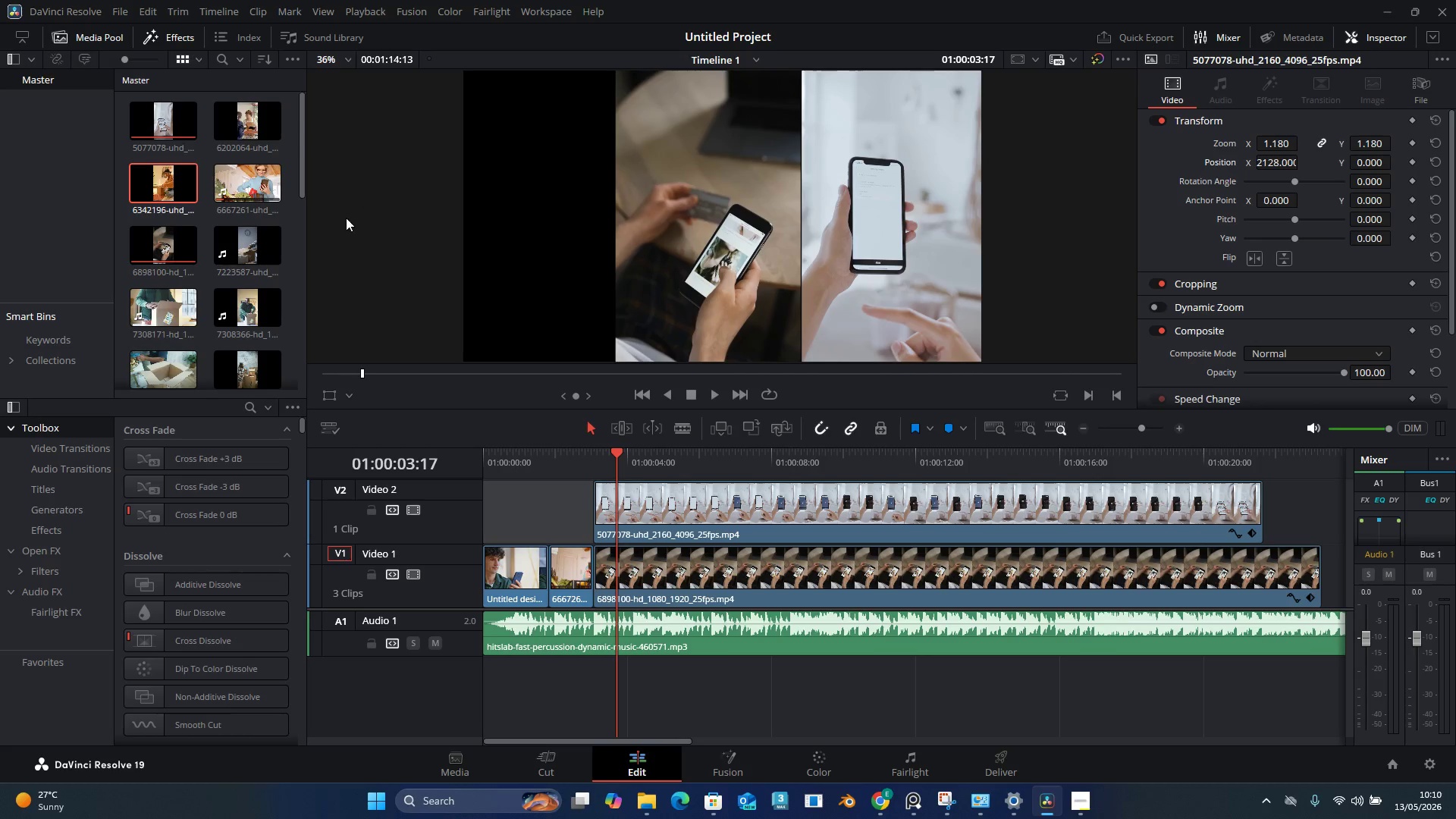 
key(Control+Shift+Z)
 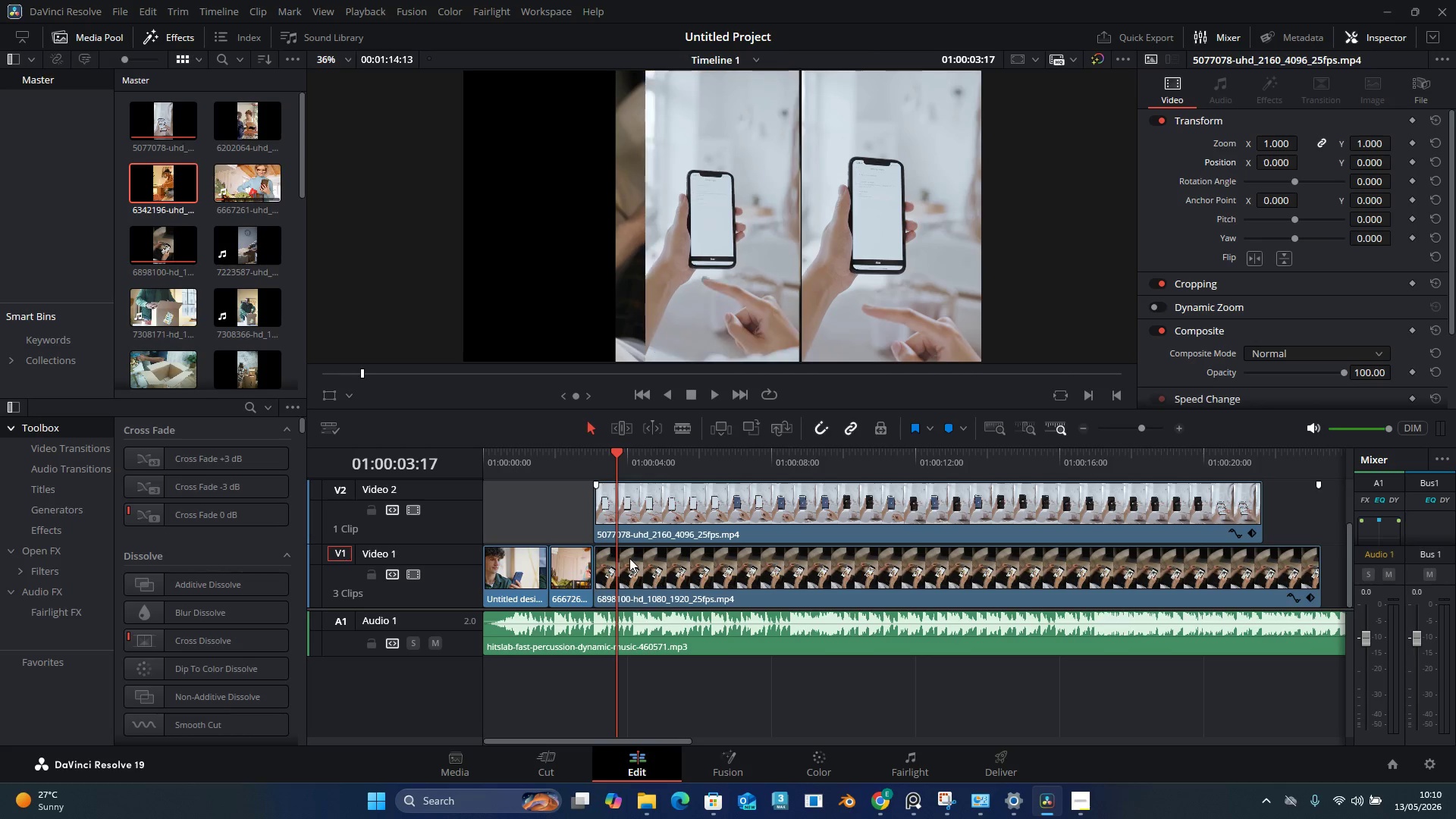 
key(Control+Shift+Z)
 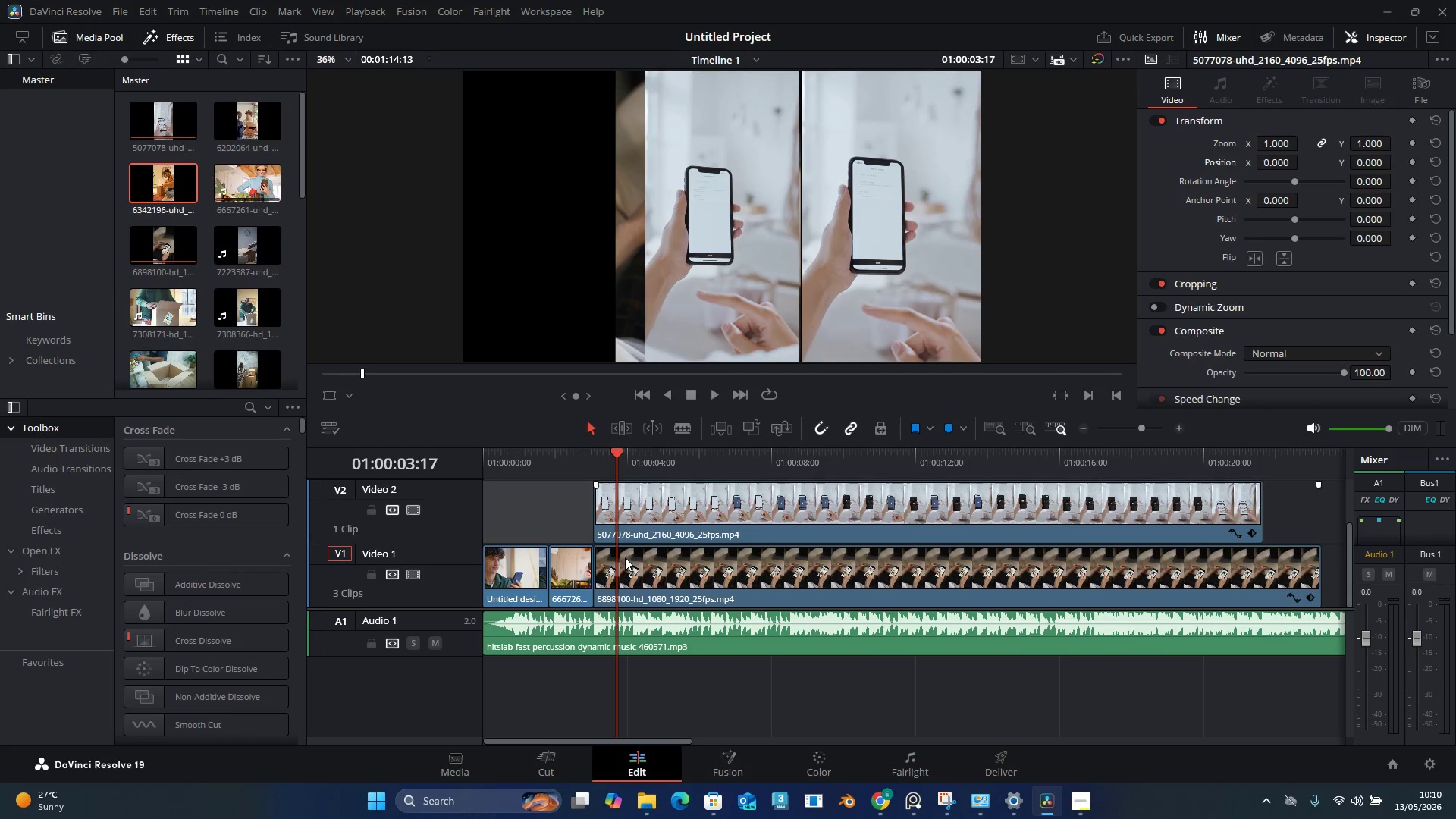 
scroll: coordinate [625, 557], scroll_direction: up, amount: 5.0
 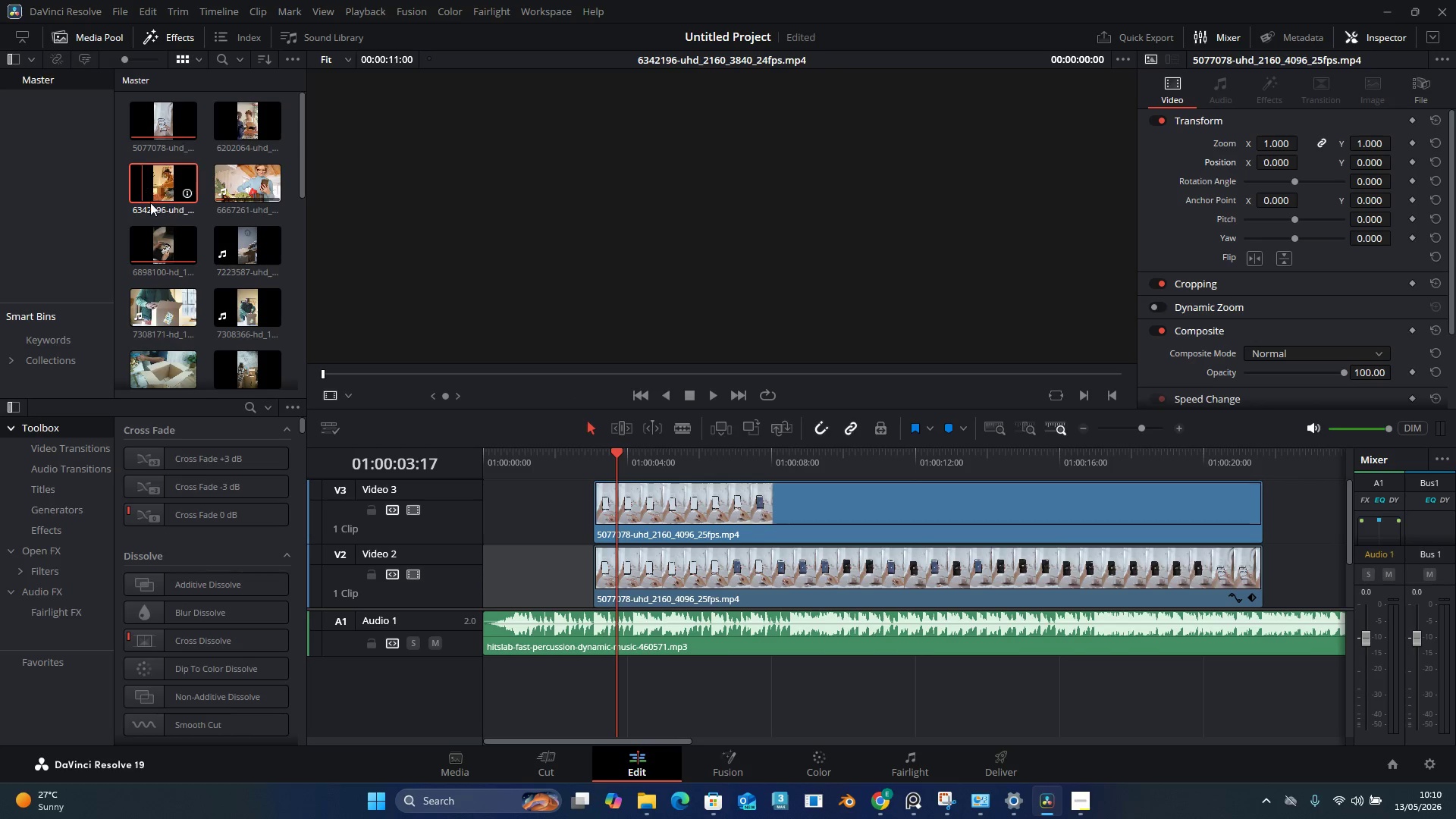 
left_click_drag(start_coordinate=[158, 193], to_coordinate=[600, 520])
 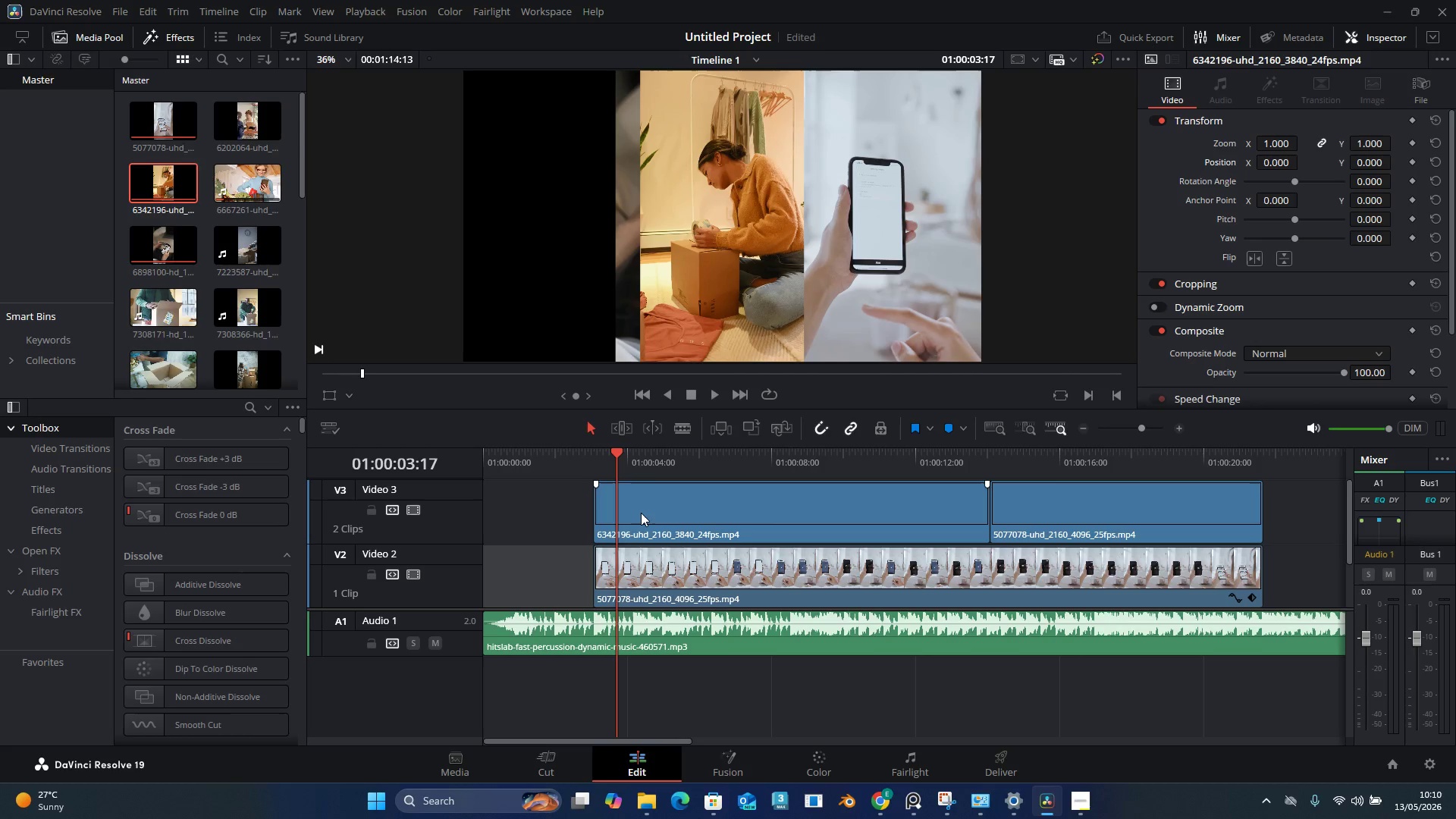 
hold_key(key=AltLeft, duration=1.02)
scroll: coordinate [644, 519], scroll_direction: down, amount: 1.0
 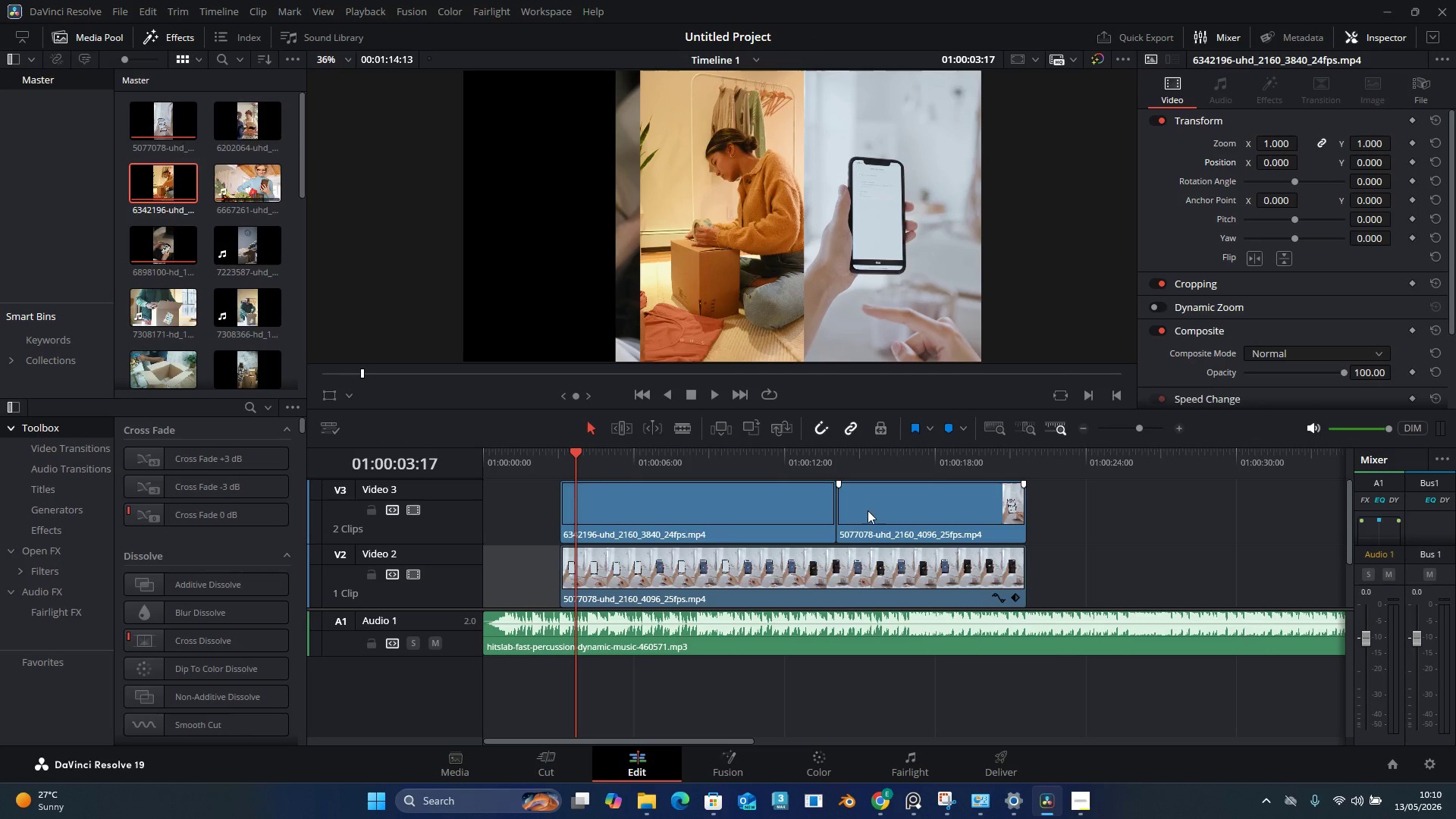 
left_click([868, 510])
 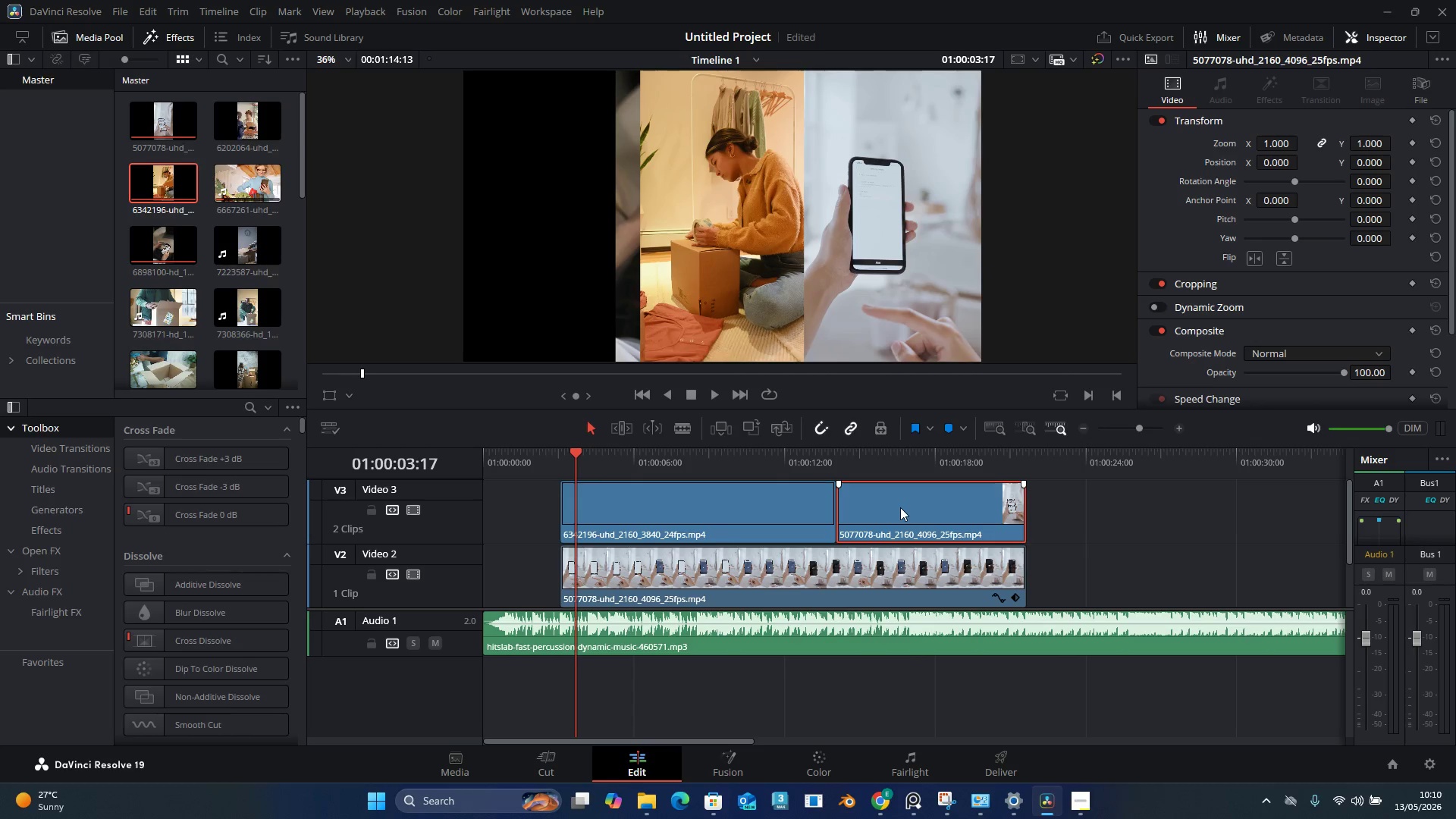 
left_click_drag(start_coordinate=[901, 507], to_coordinate=[946, 510])
 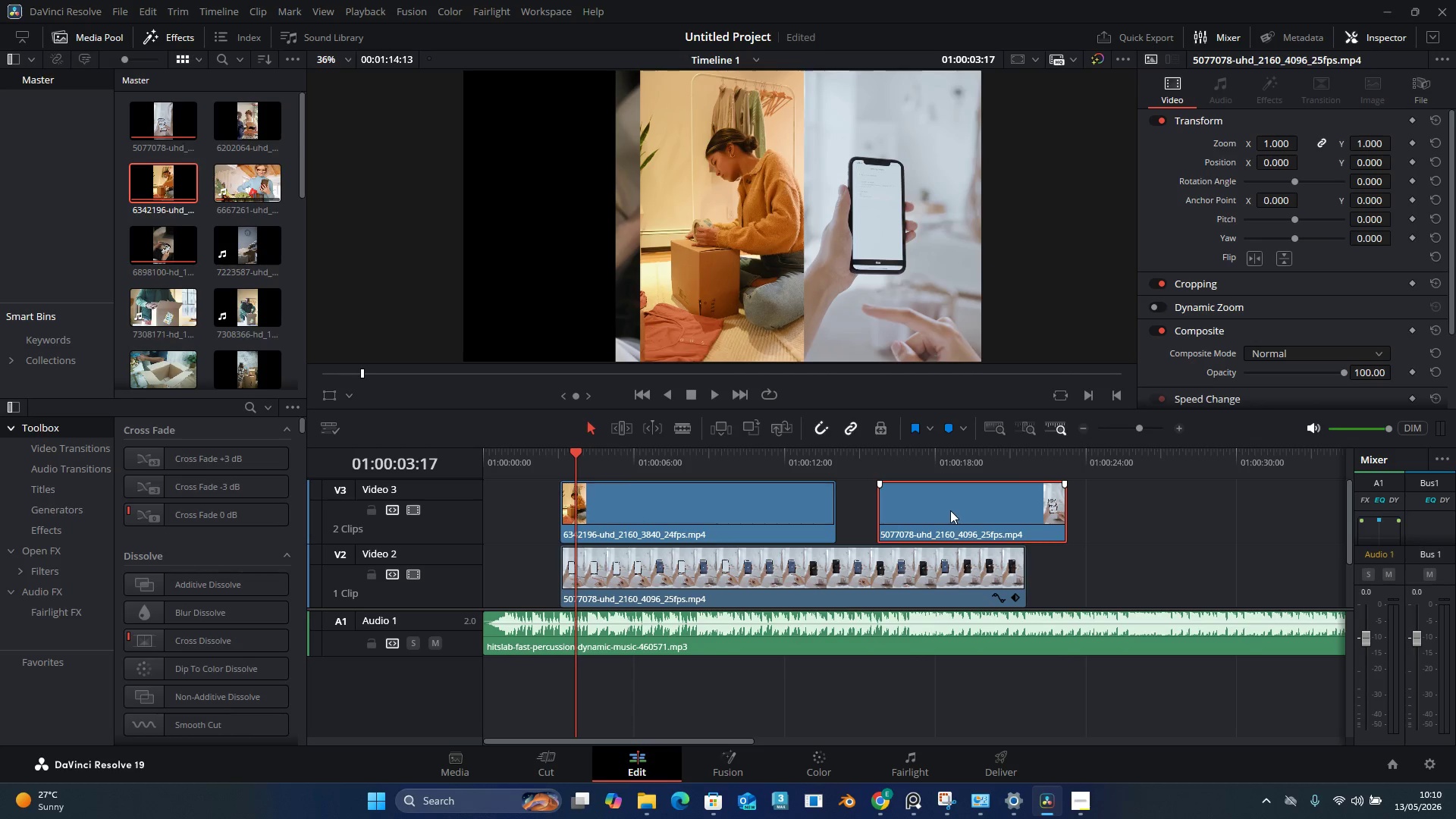 
right_click([950, 510])
 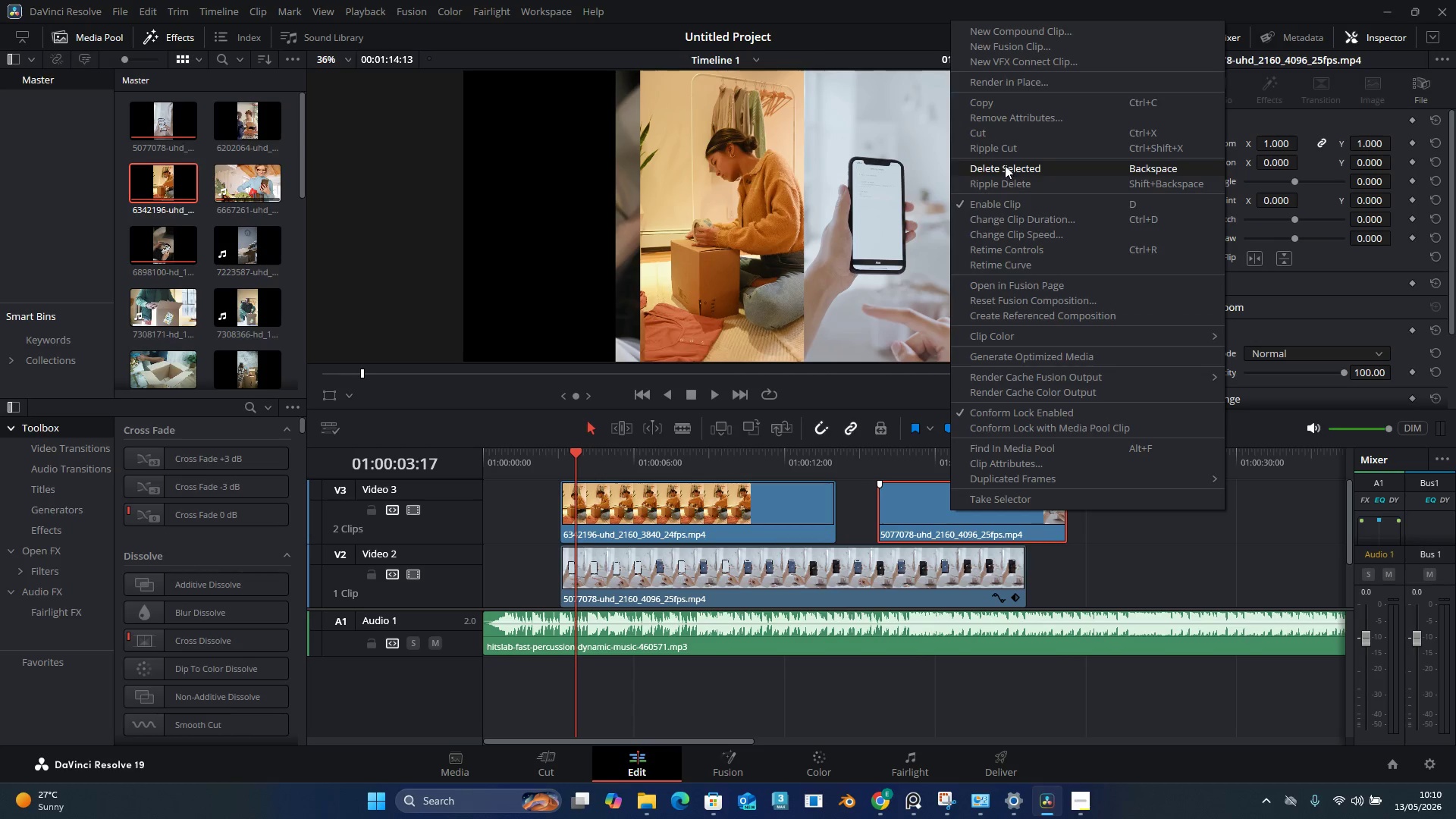 
left_click([1005, 167])
 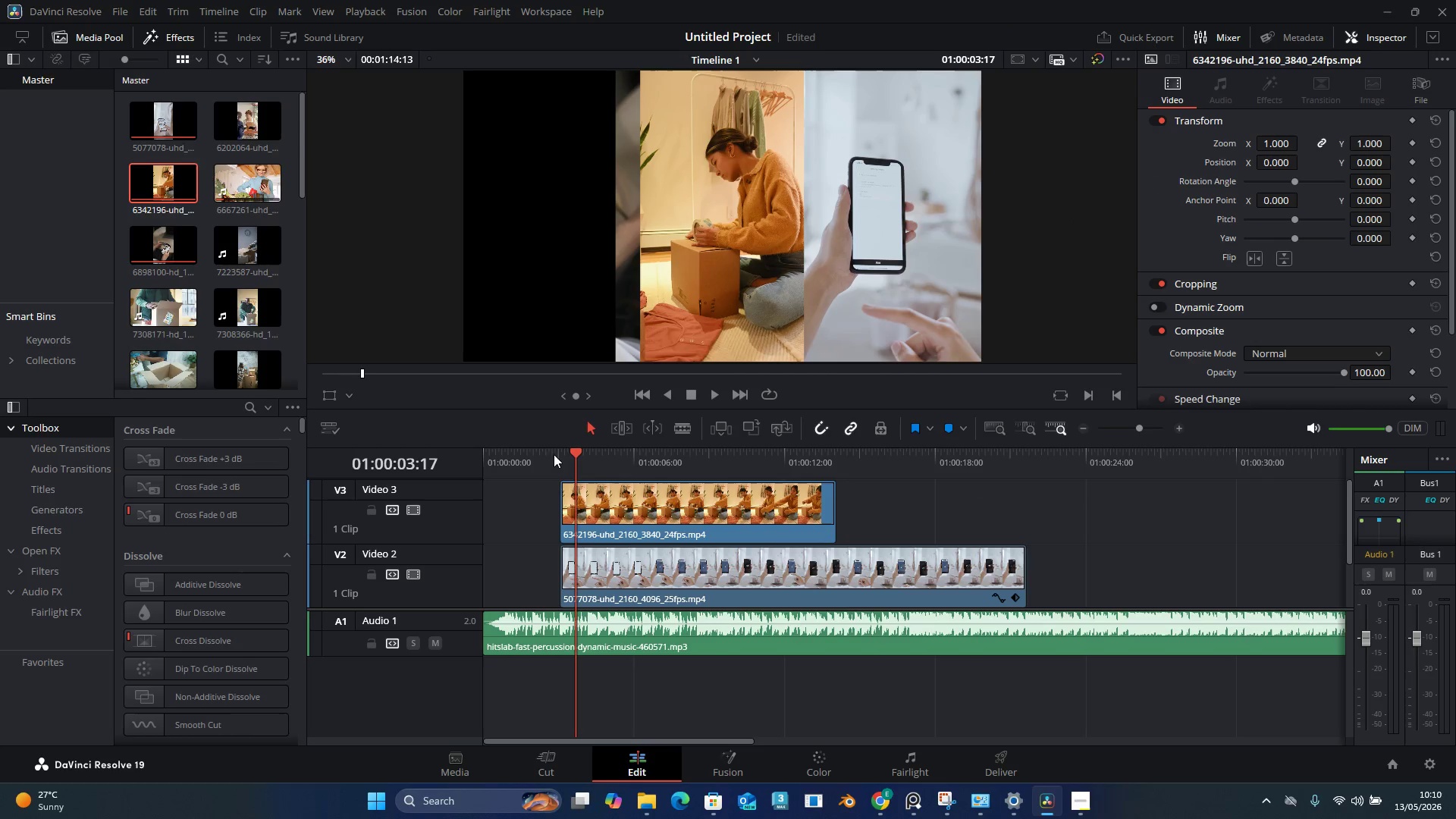 
left_click([556, 457])
 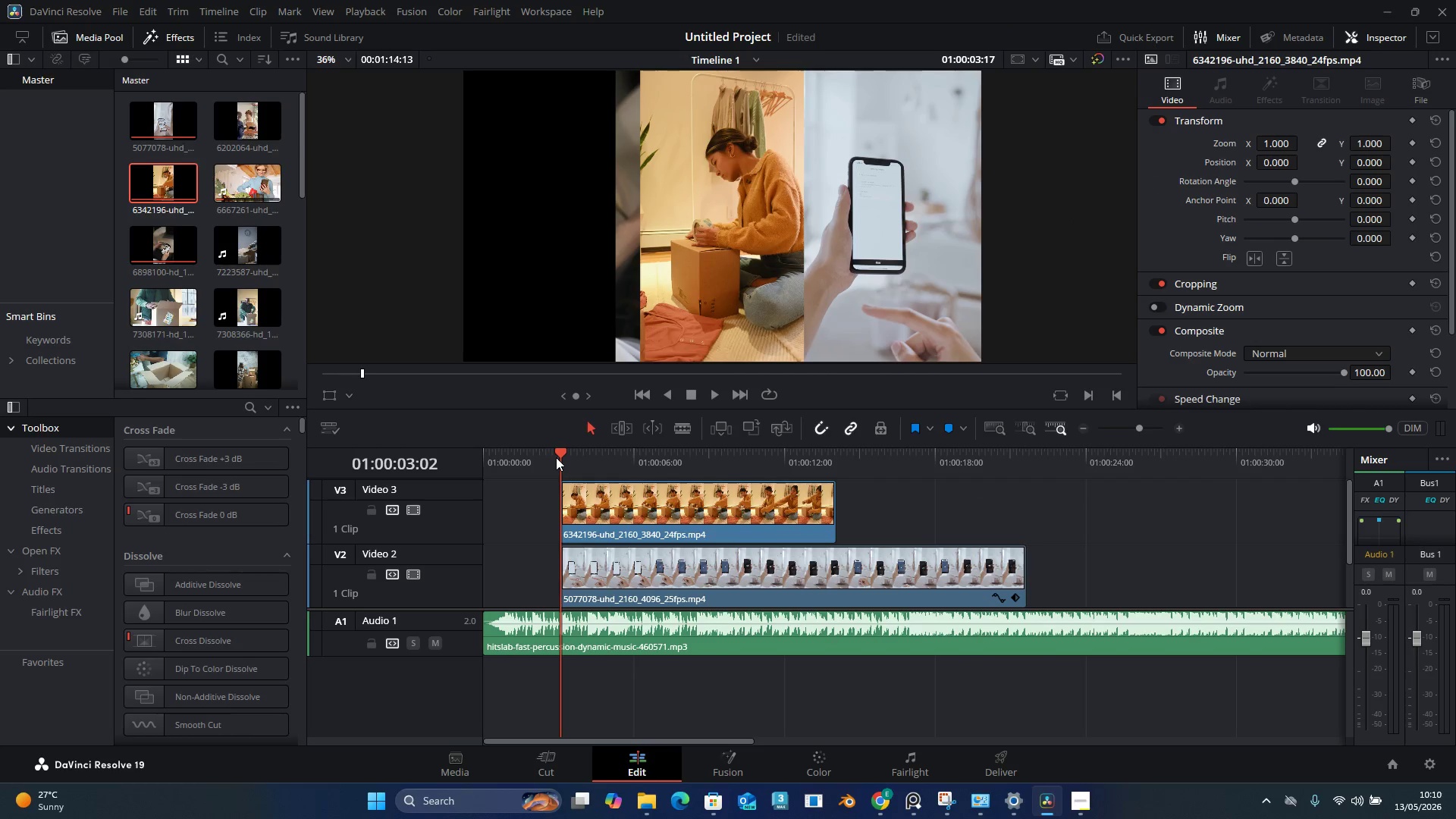 
key(Space)
 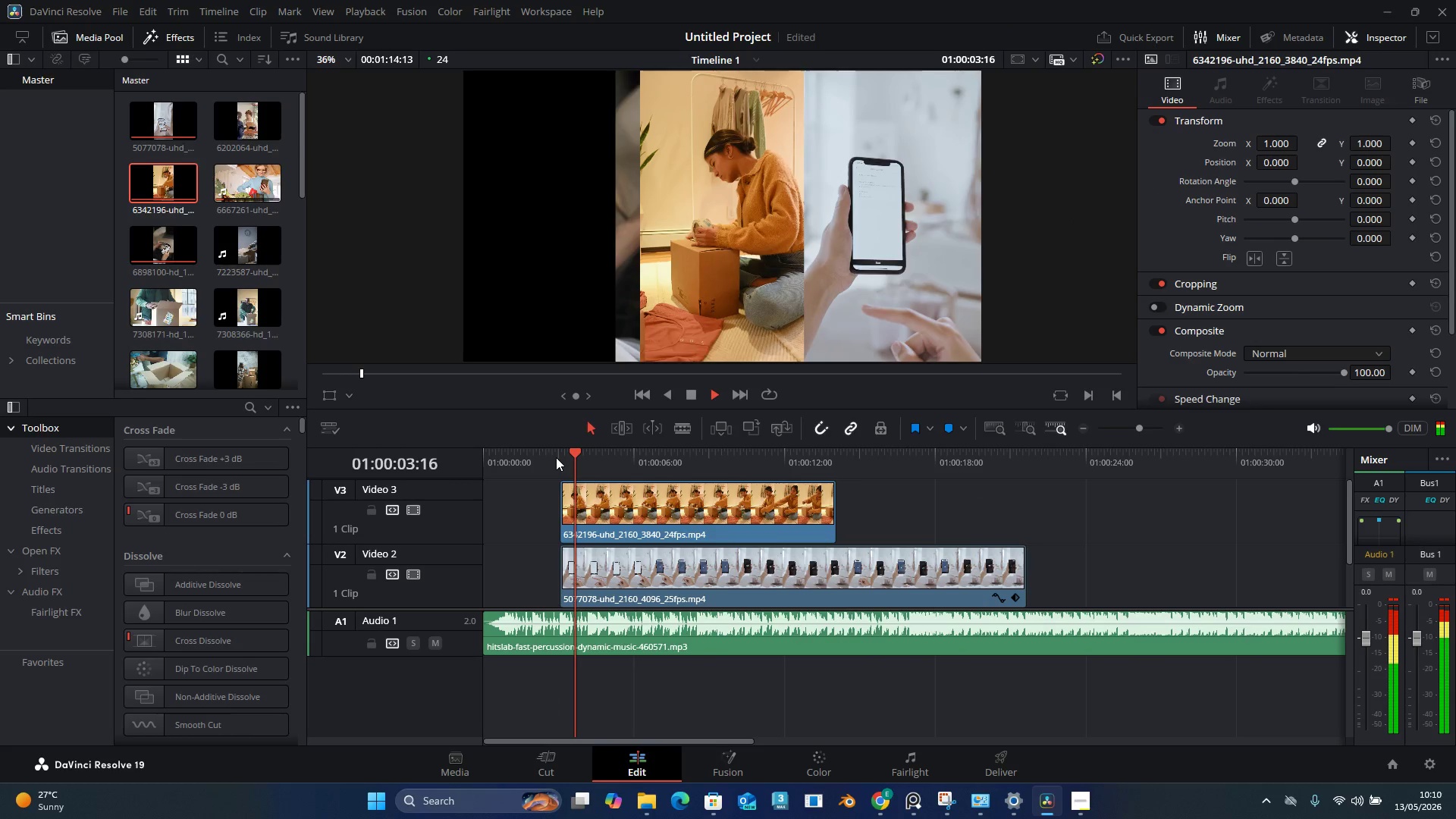 
key(Space)
 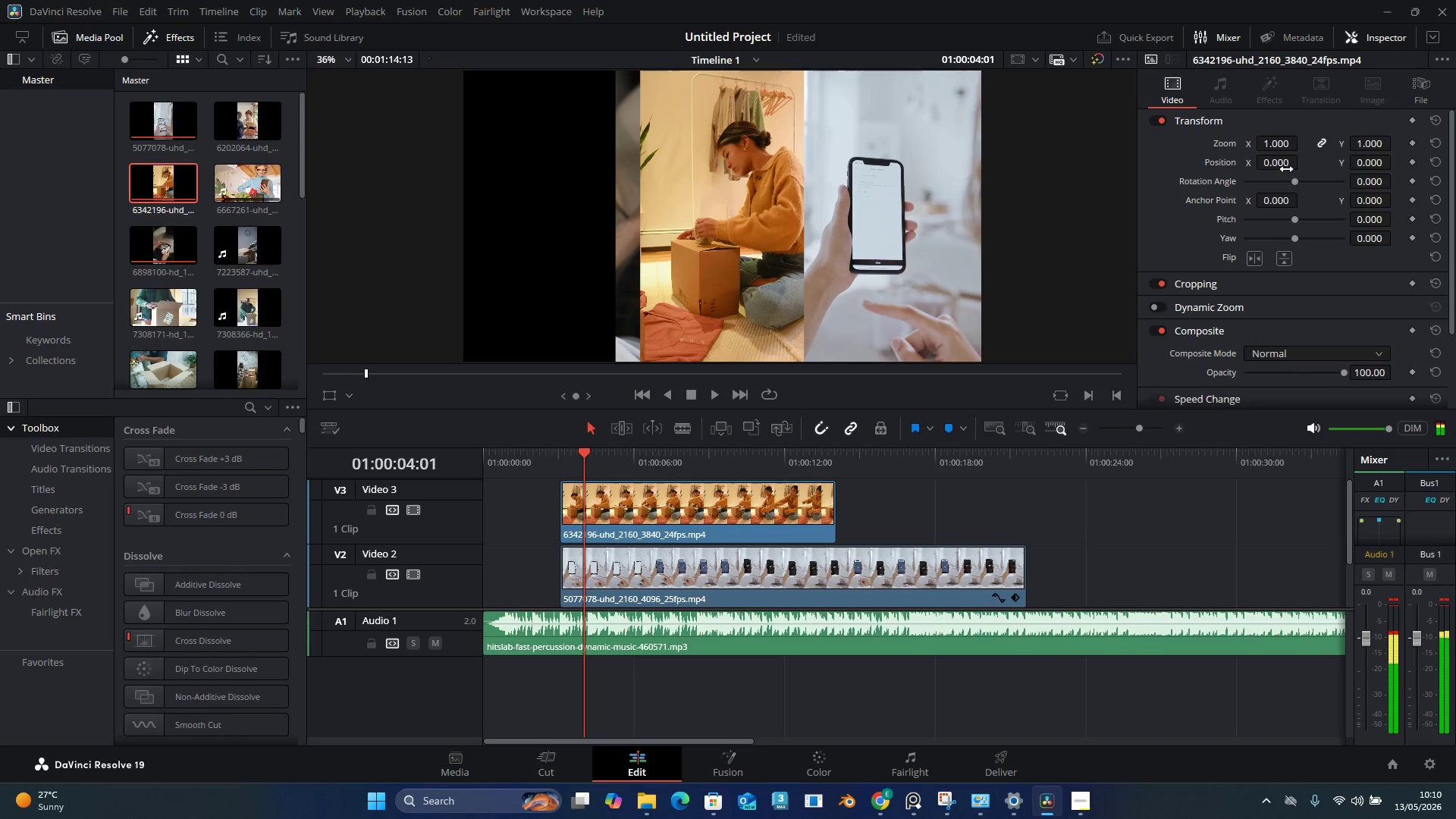 
left_click_drag(start_coordinate=[1285, 165], to_coordinate=[275, 457])
 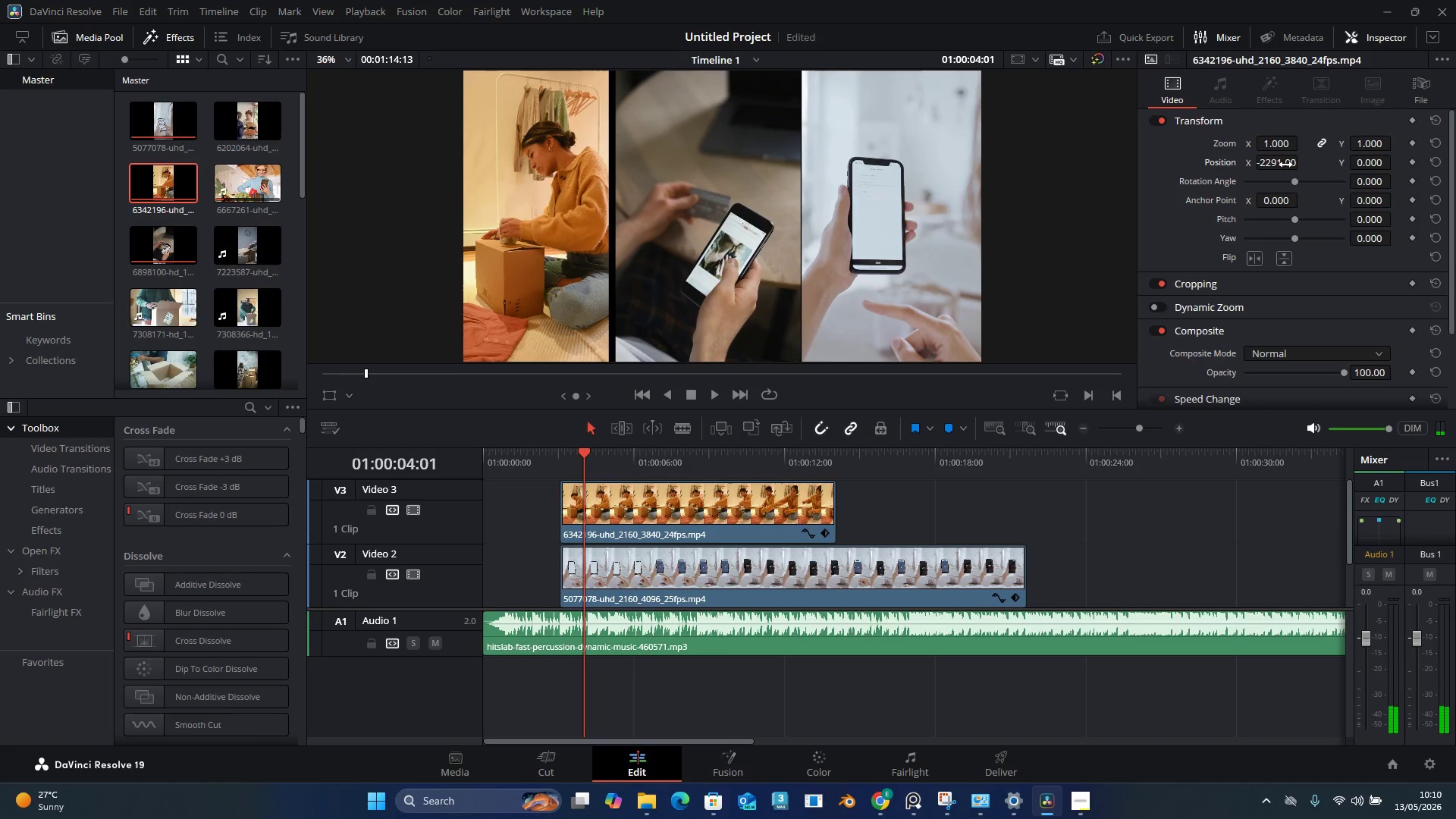 
key(Control+Z)
 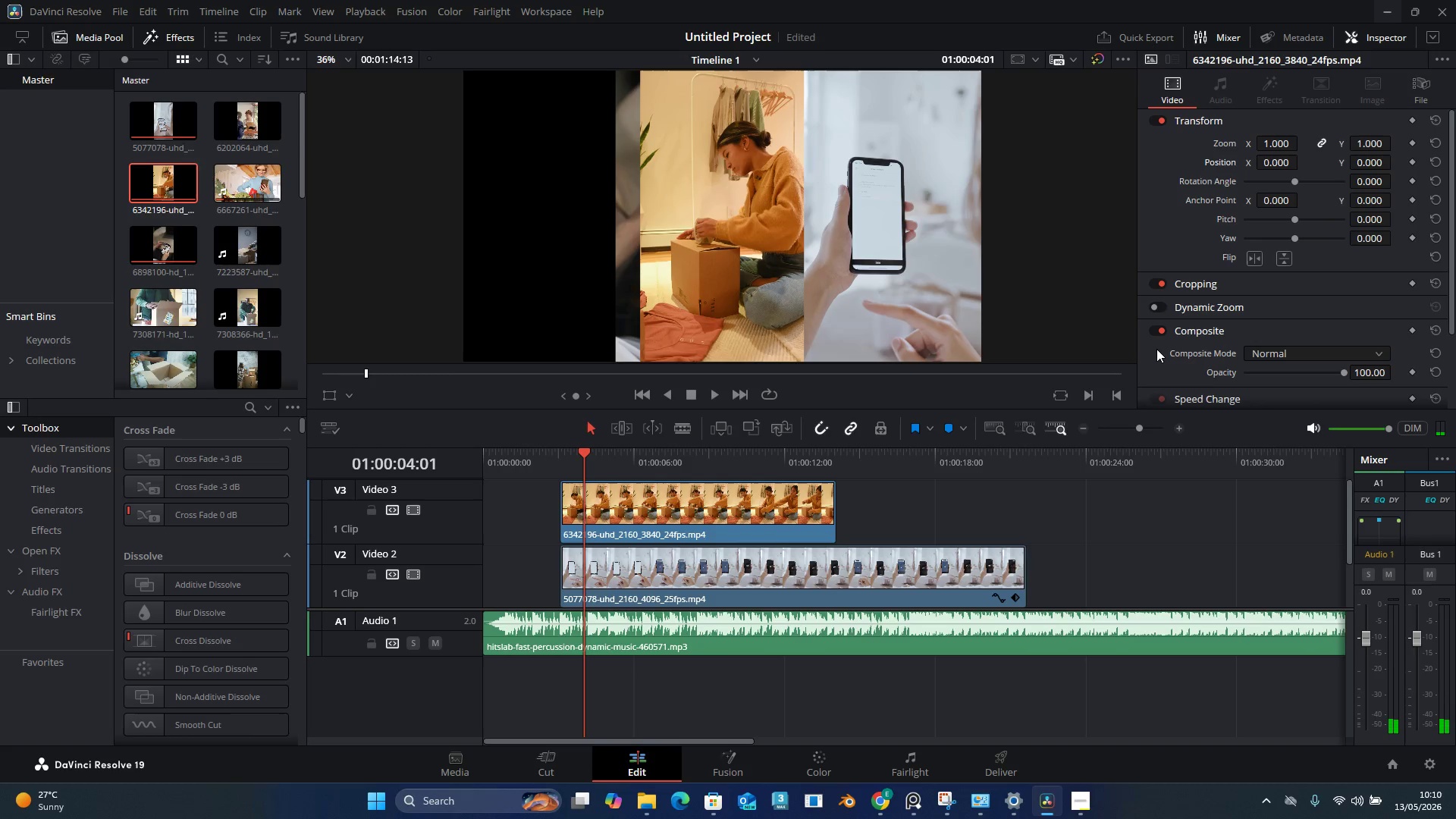 
key(Control+Z)
 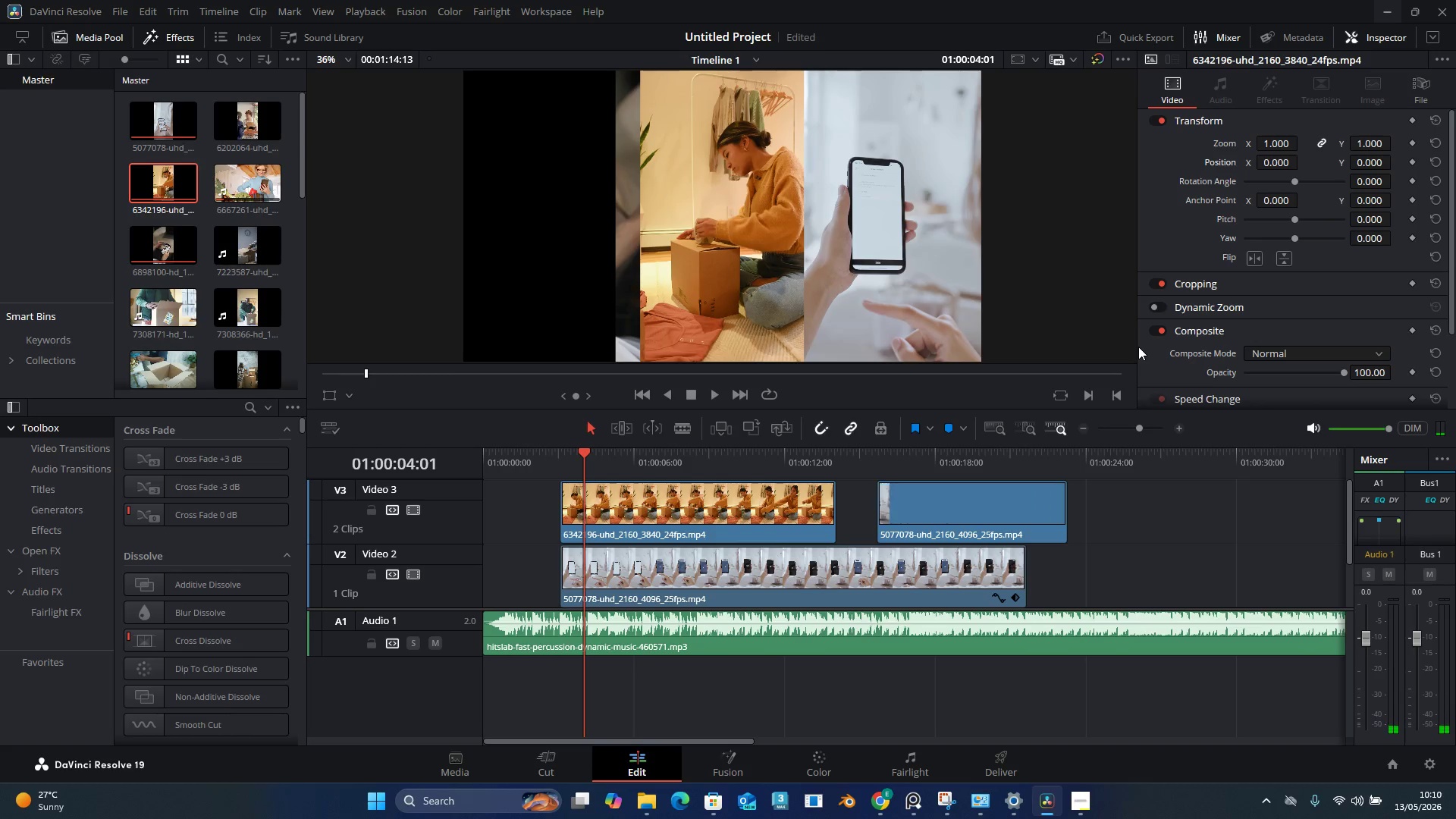 
key(Control+Z)
 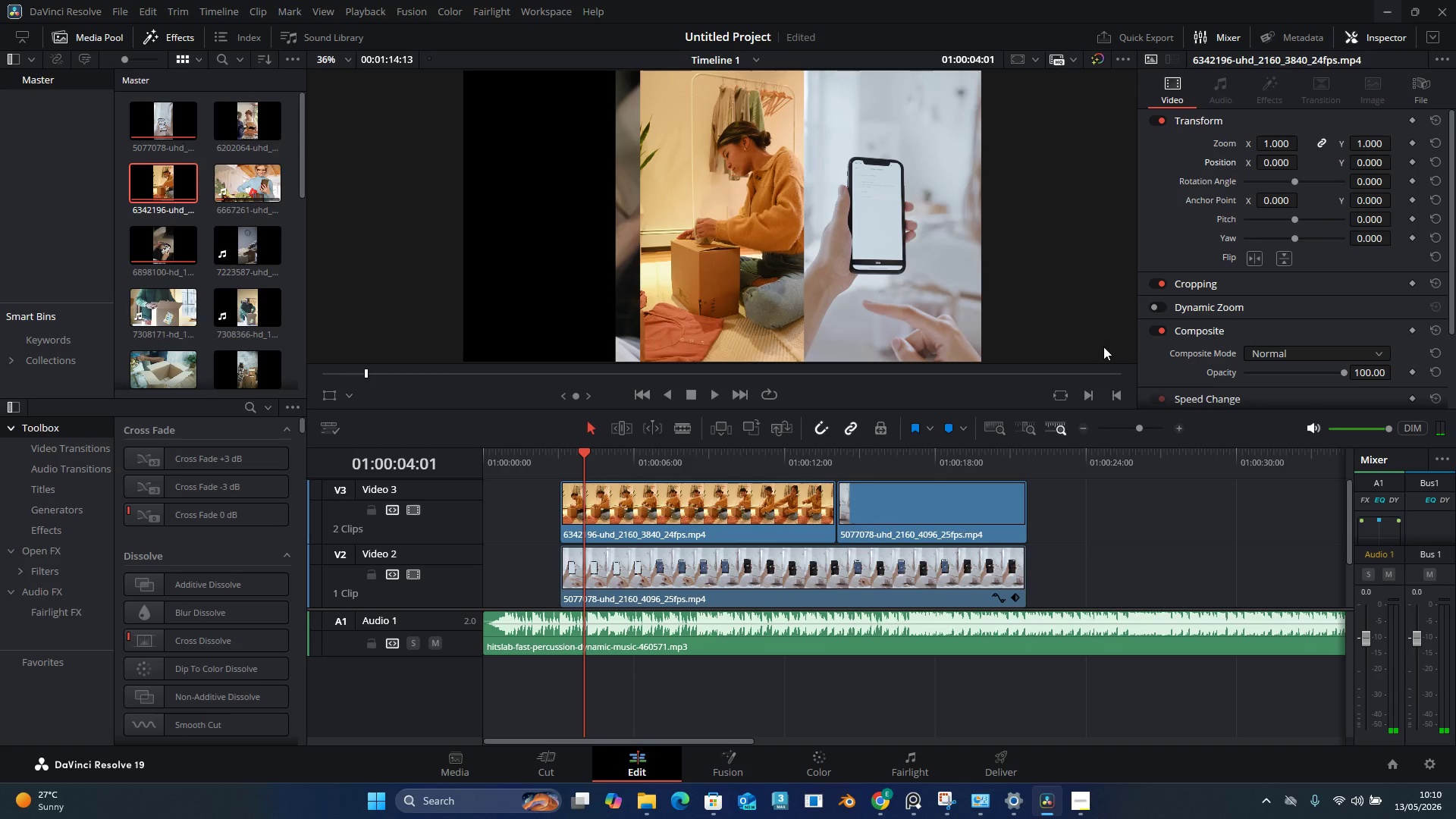 
key(Control+Z)
 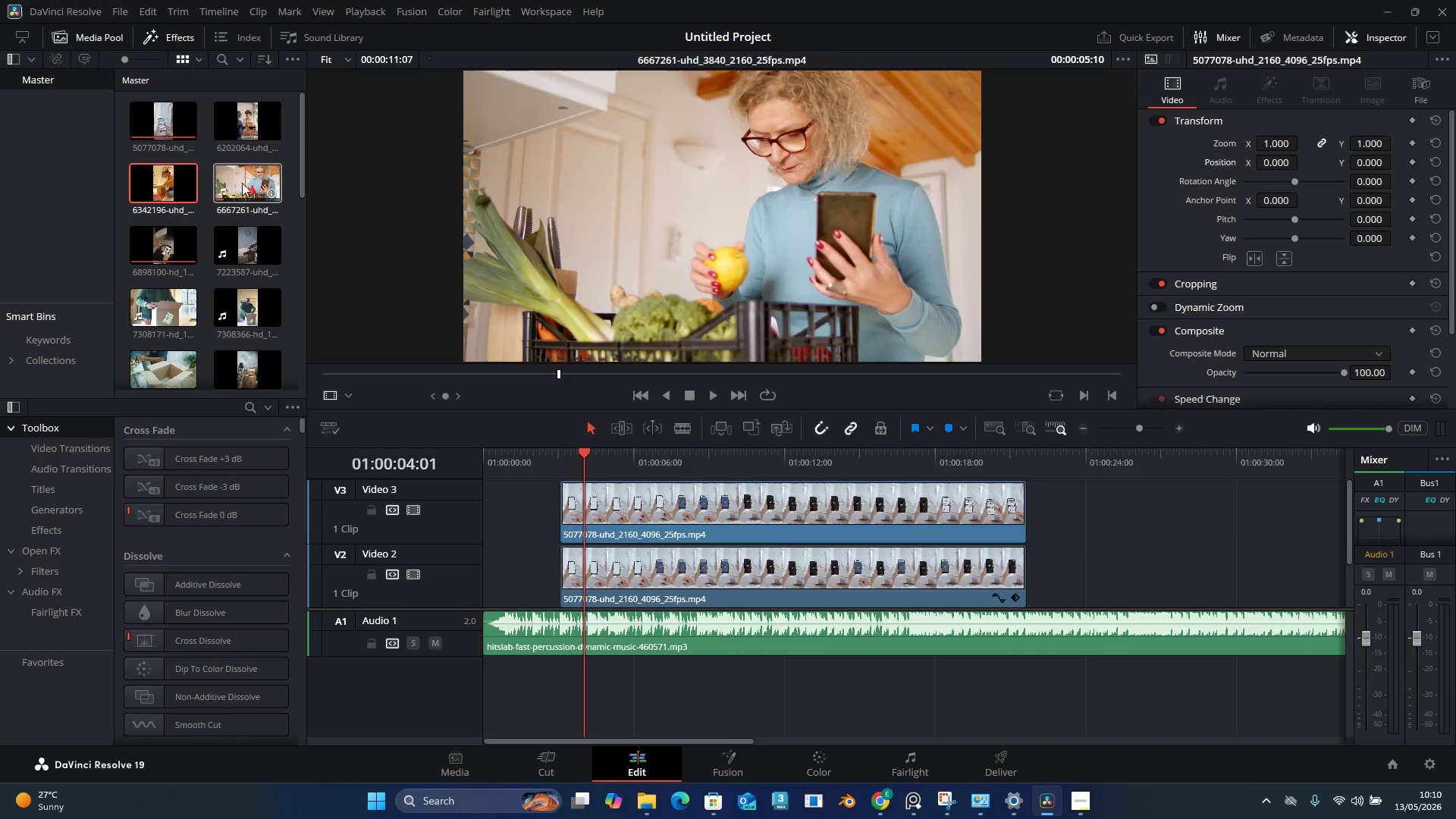 
wait(9.62)
 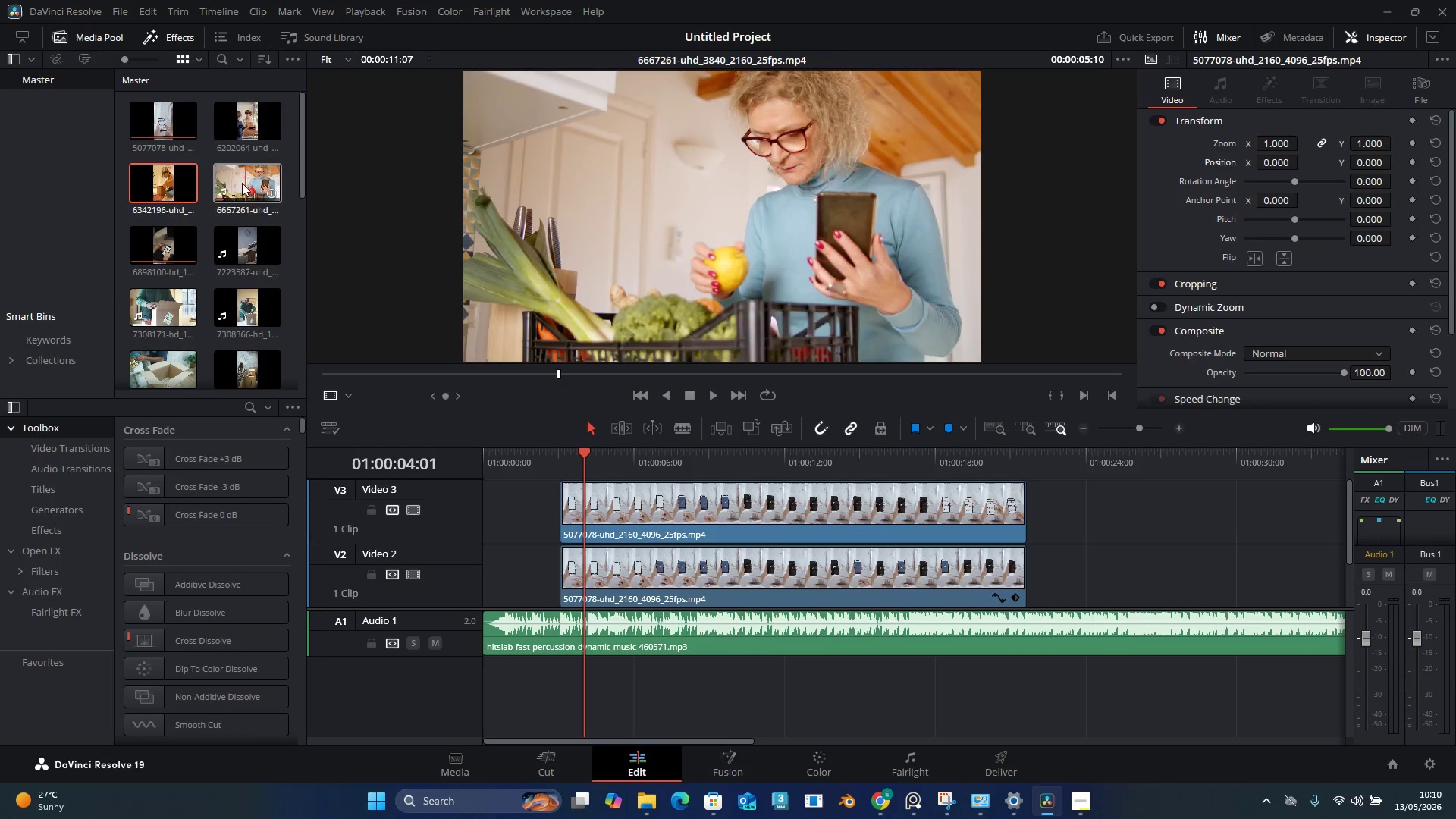 
scroll: coordinate [249, 334], scroll_direction: down, amount: 2.0
 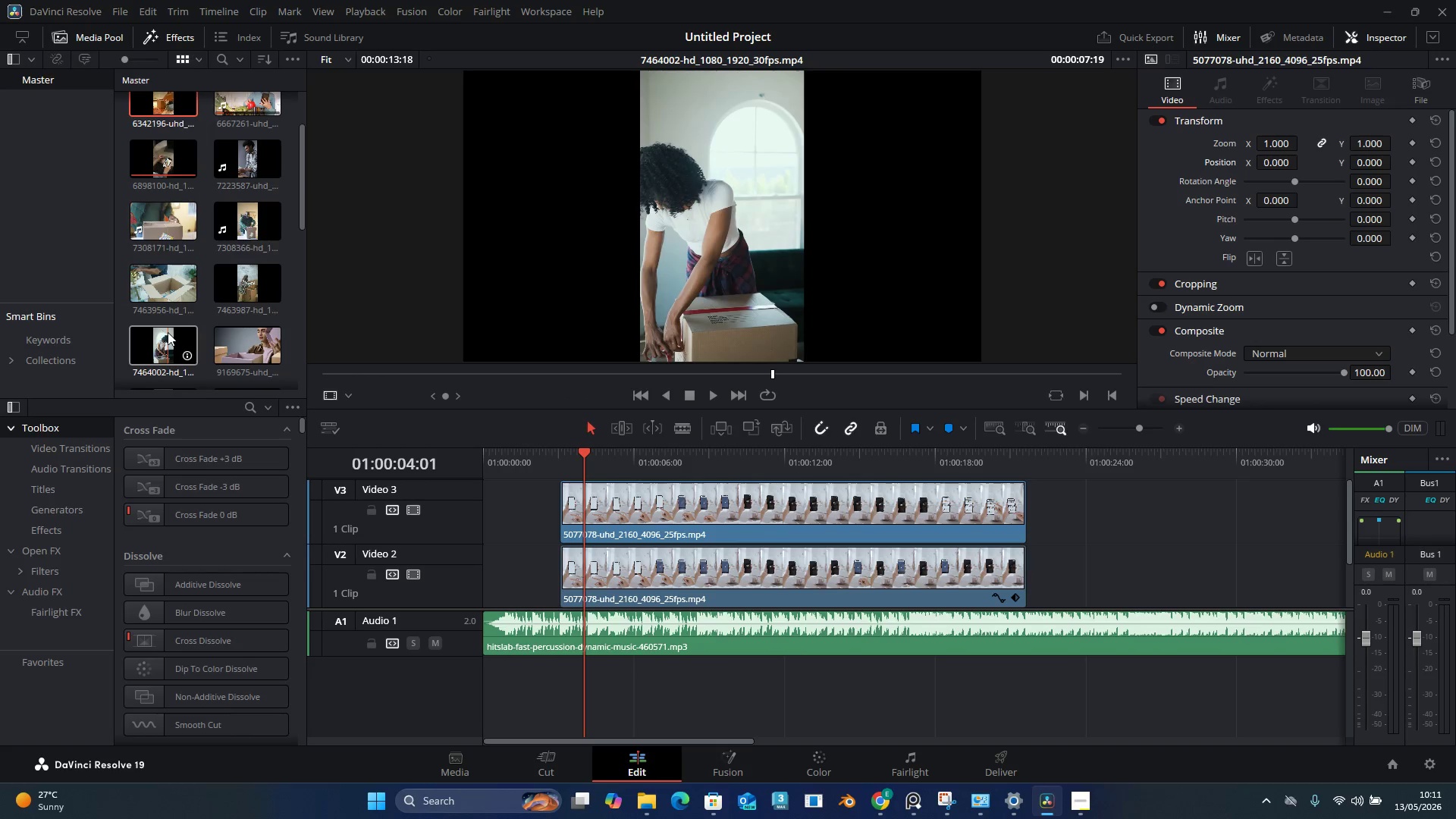 
wait(8.06)
 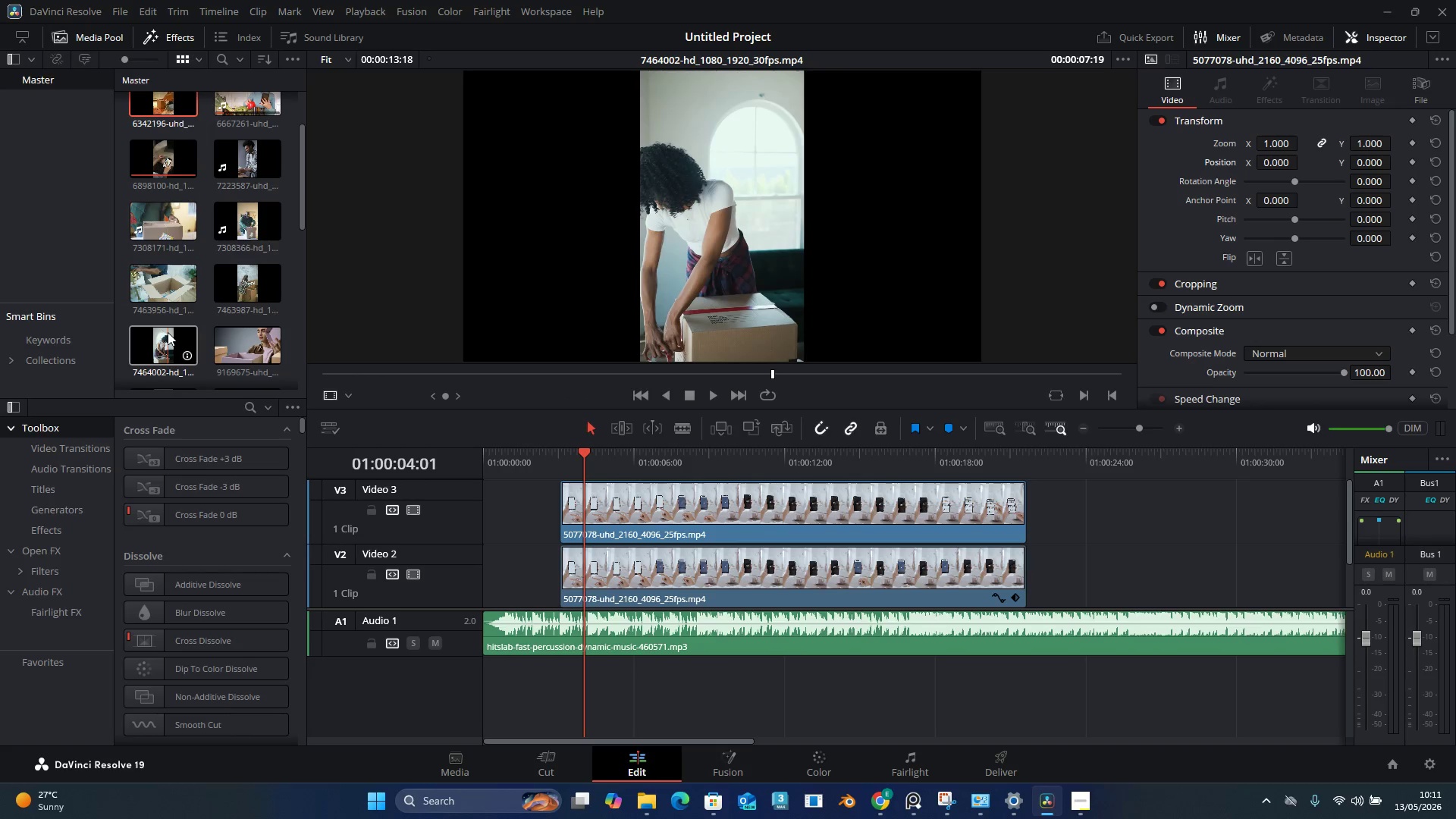 
scroll: coordinate [158, 367], scroll_direction: down, amount: 7.0
 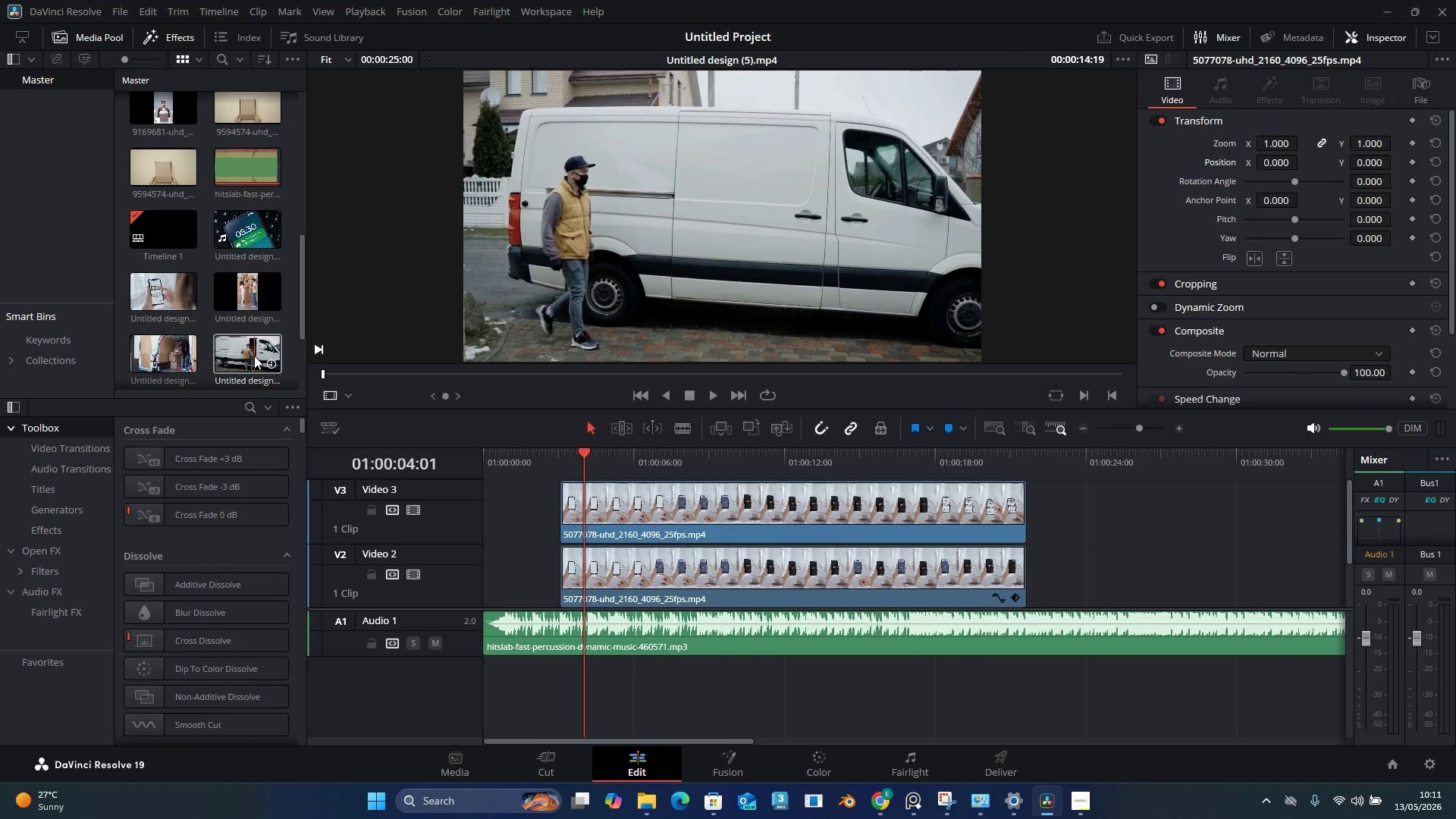 
scroll: coordinate [246, 353], scroll_direction: down, amount: 3.0
 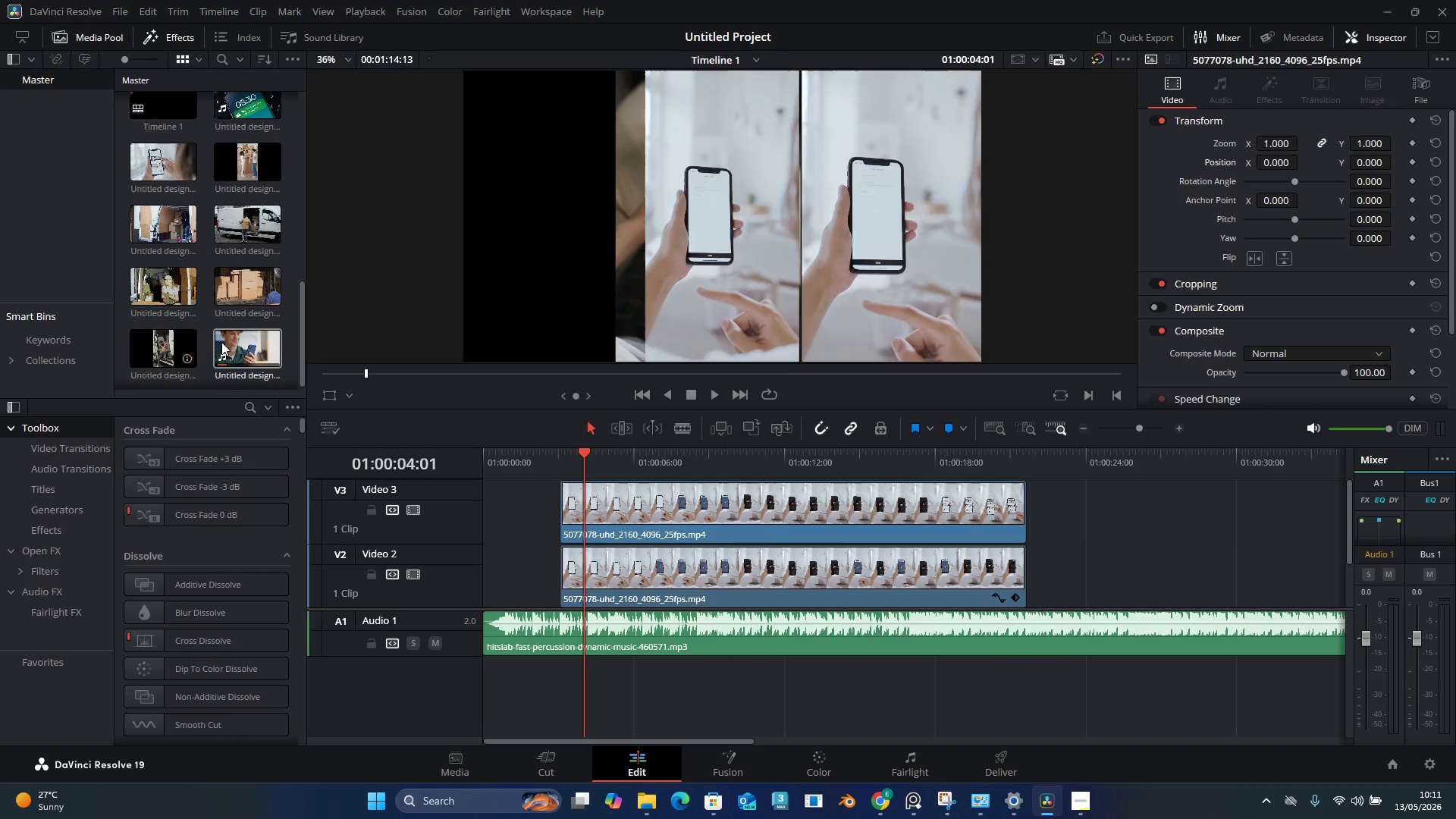 
wait(5.65)
 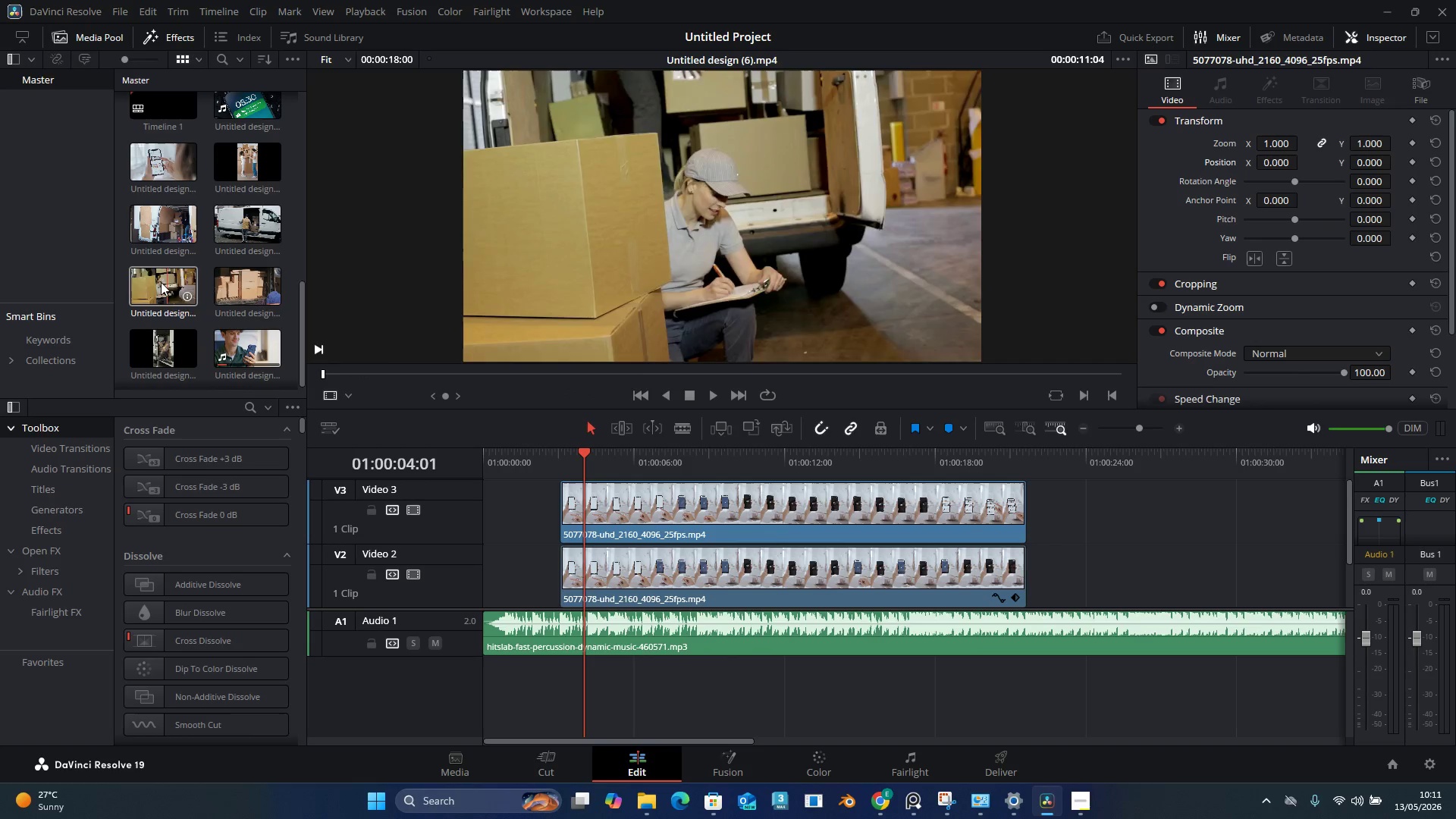 
scroll: coordinate [164, 149], scroll_direction: up, amount: 19.0
 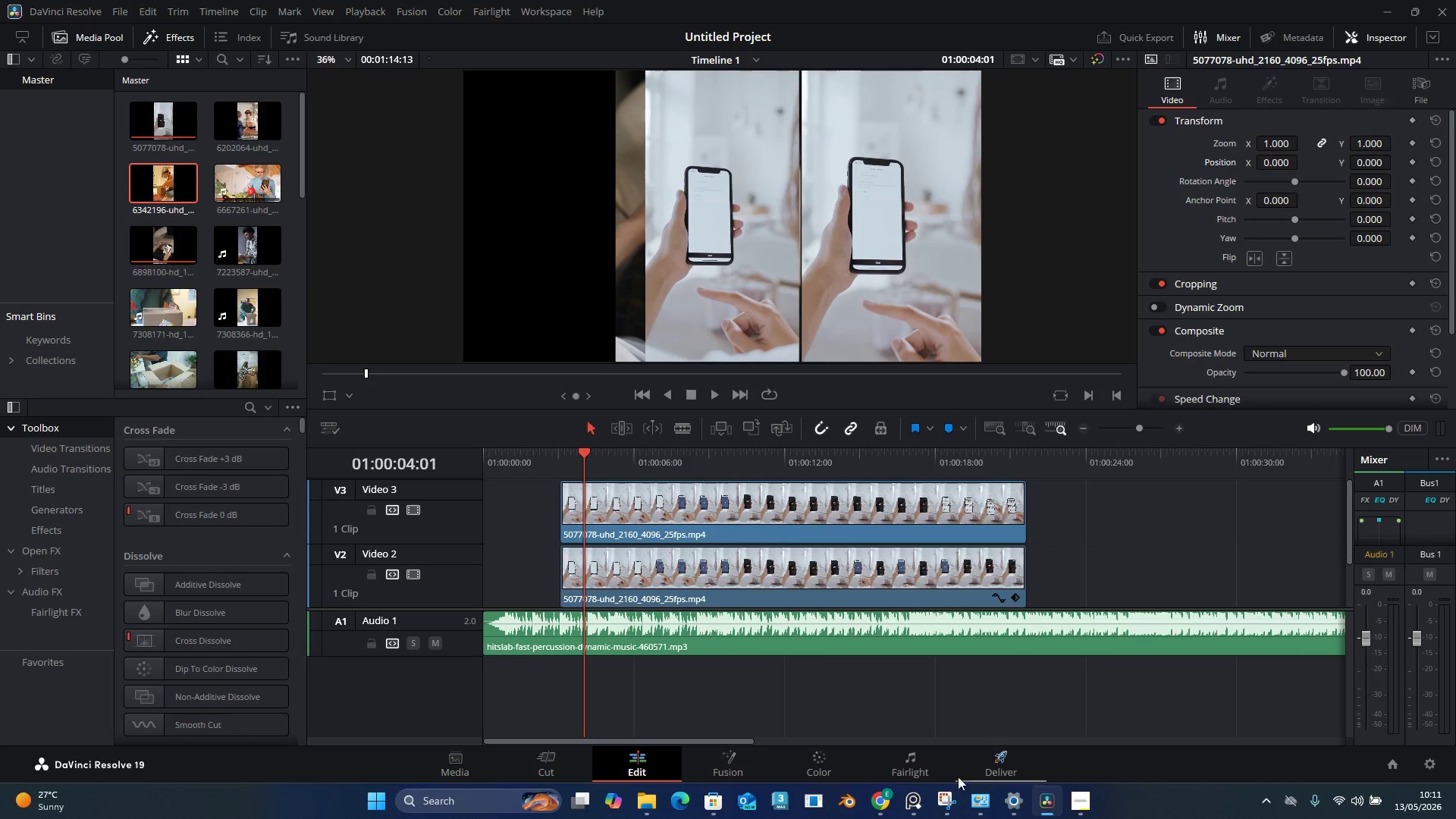 
left_click([886, 793])
 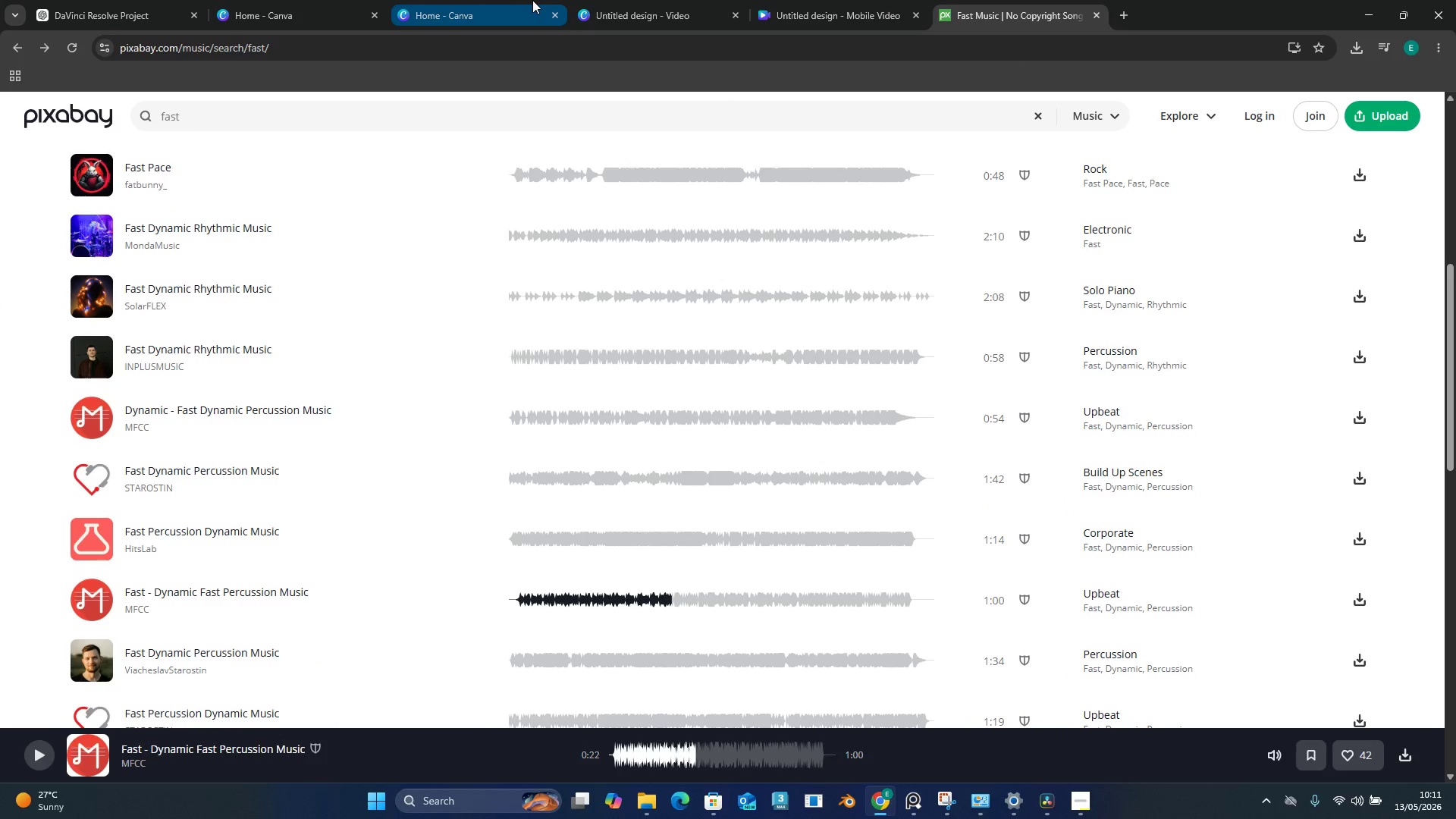 
left_click([637, 0])
 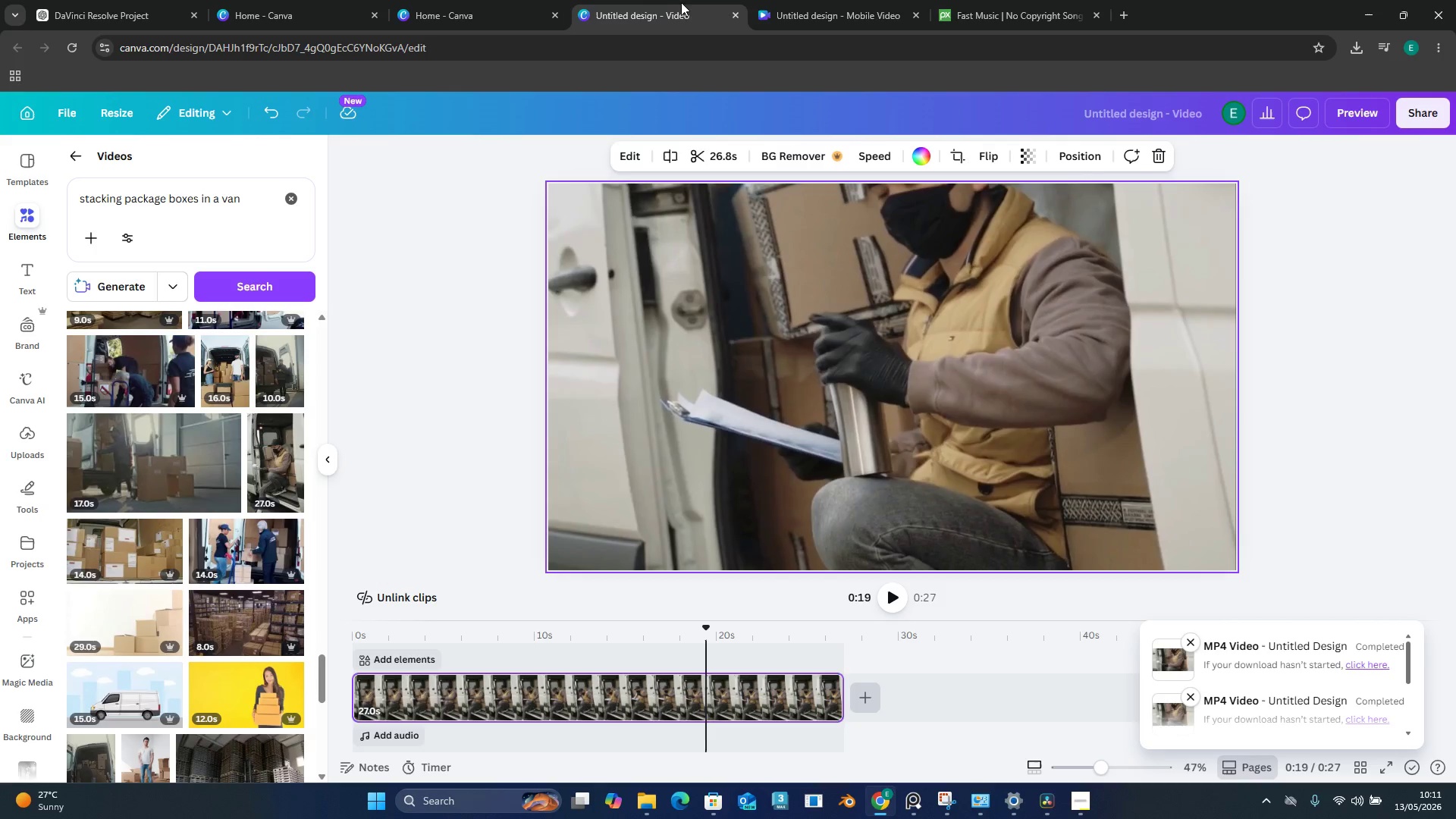 
left_click([828, 0])
 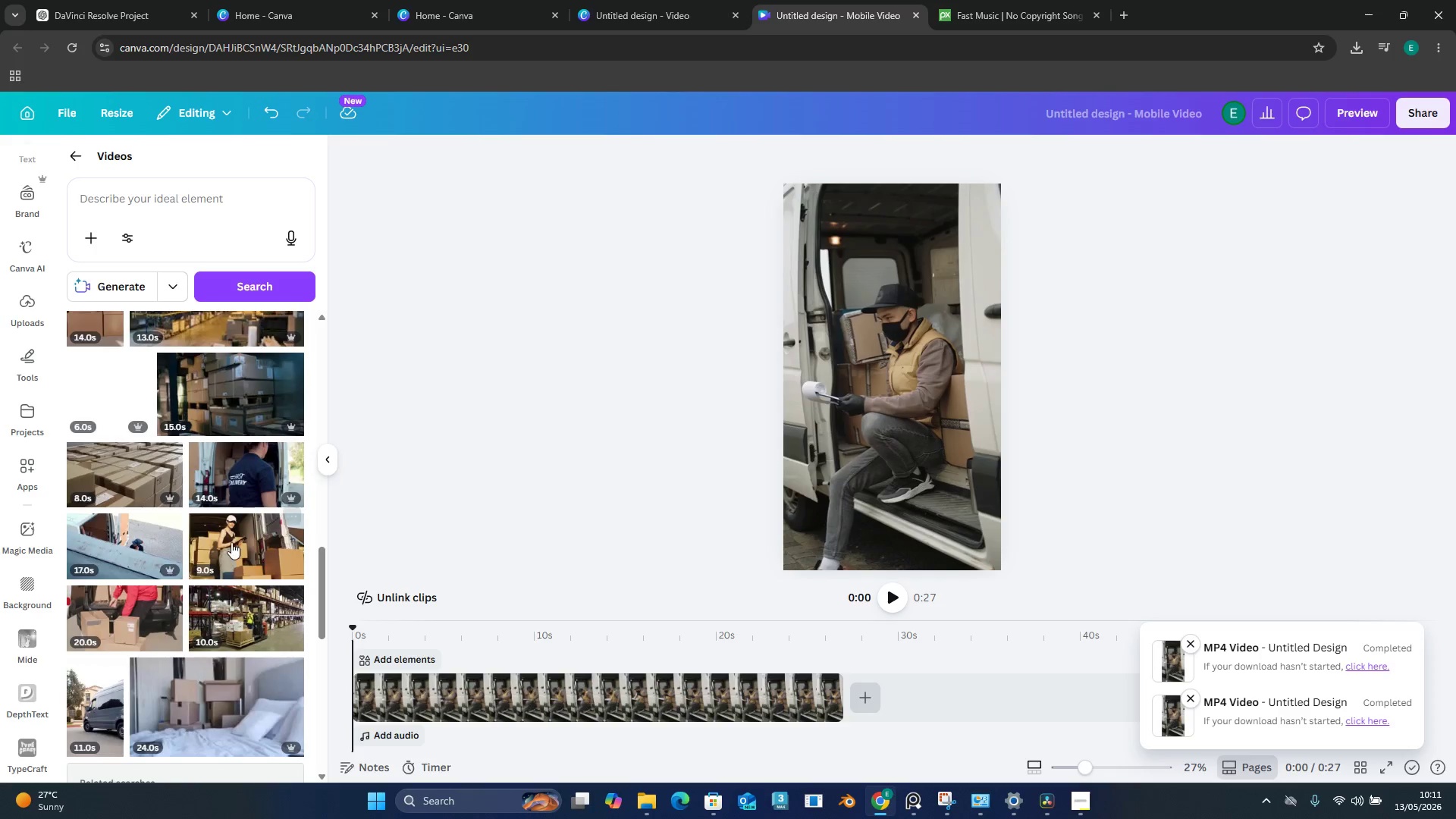 
scroll: coordinate [263, 427], scroll_direction: down, amount: 7.0
 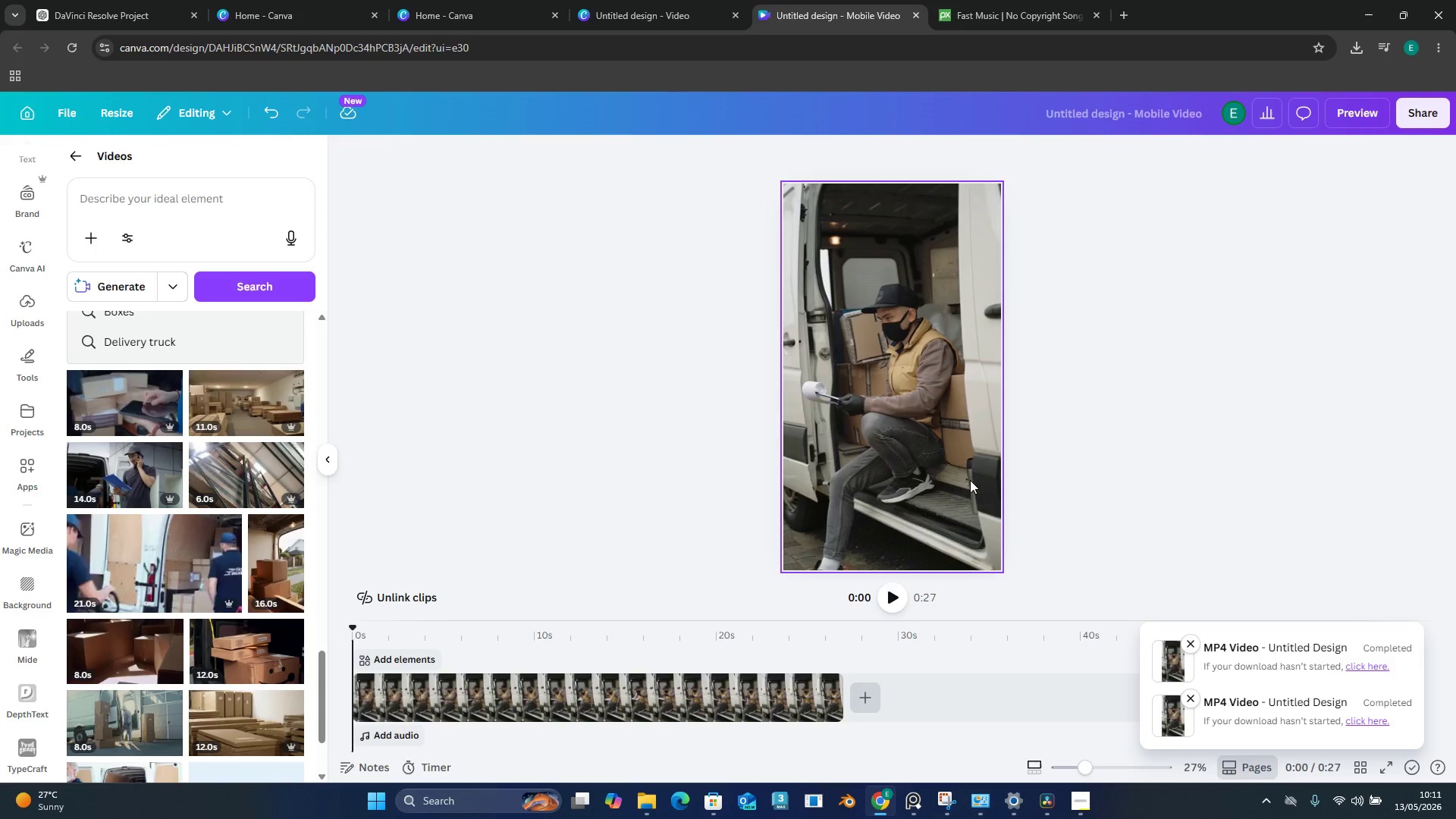 
left_click([890, 428])
 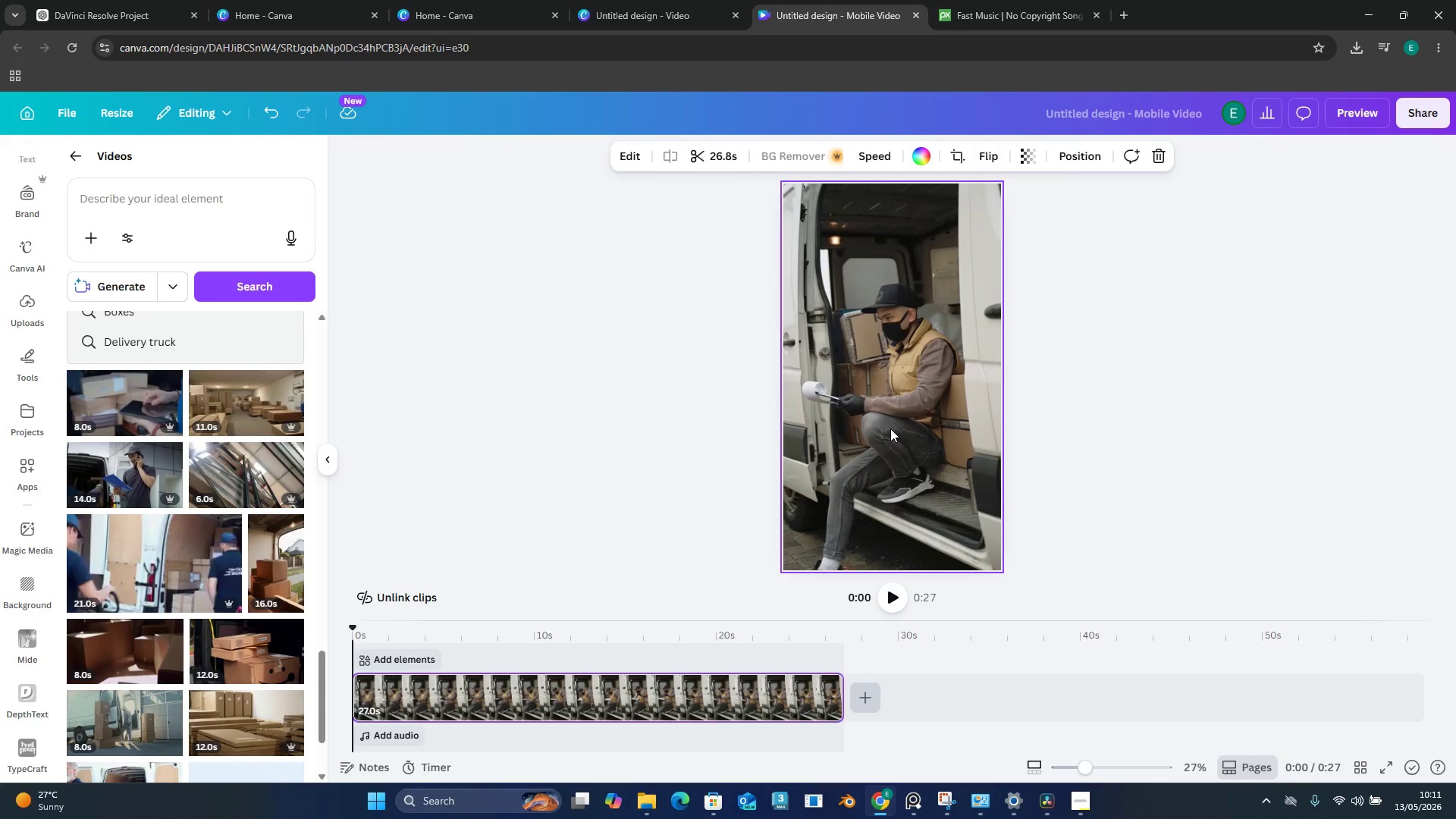 
key(Delete)
 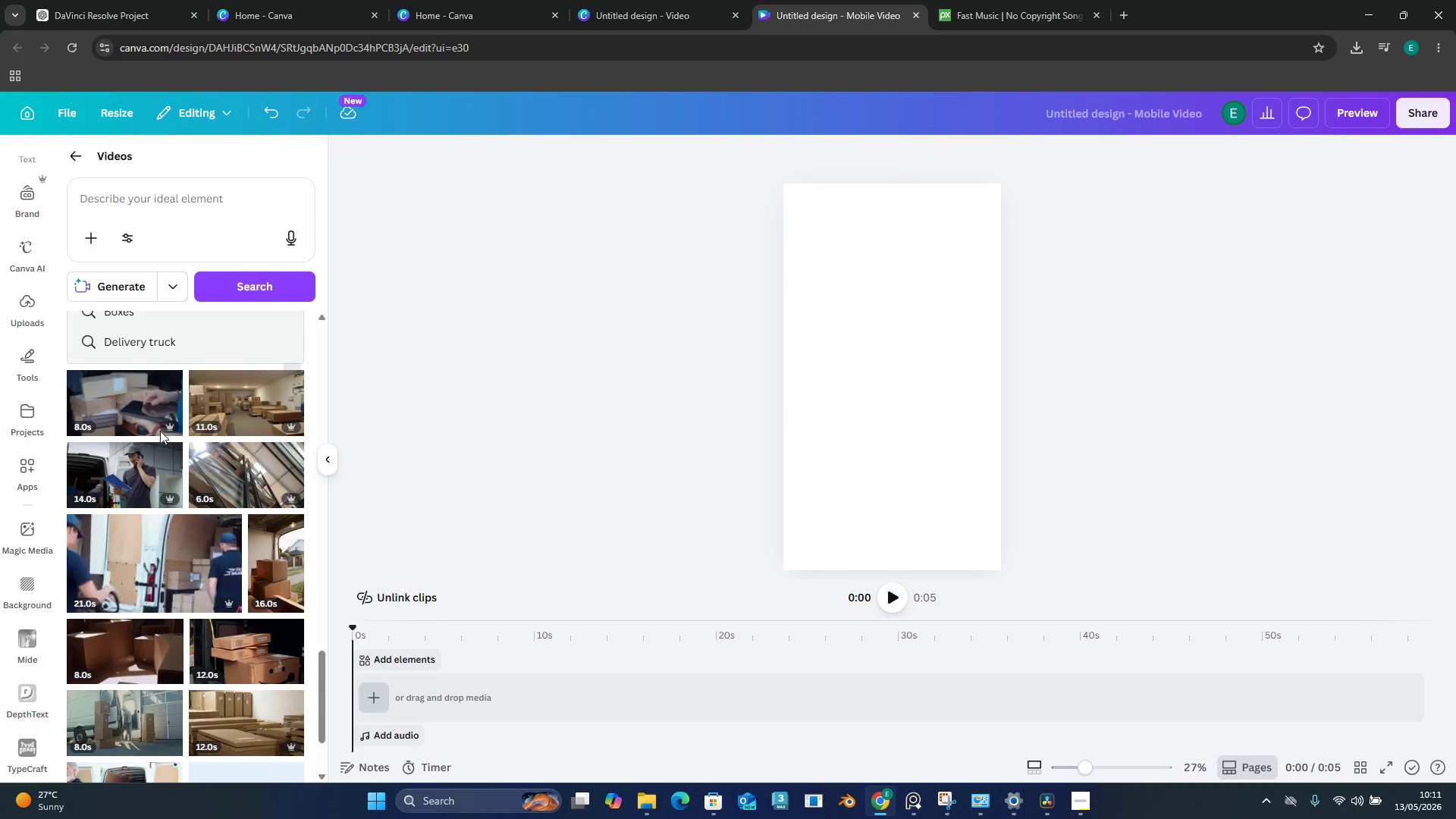 
scroll: coordinate [158, 603], scroll_direction: down, amount: 7.0
 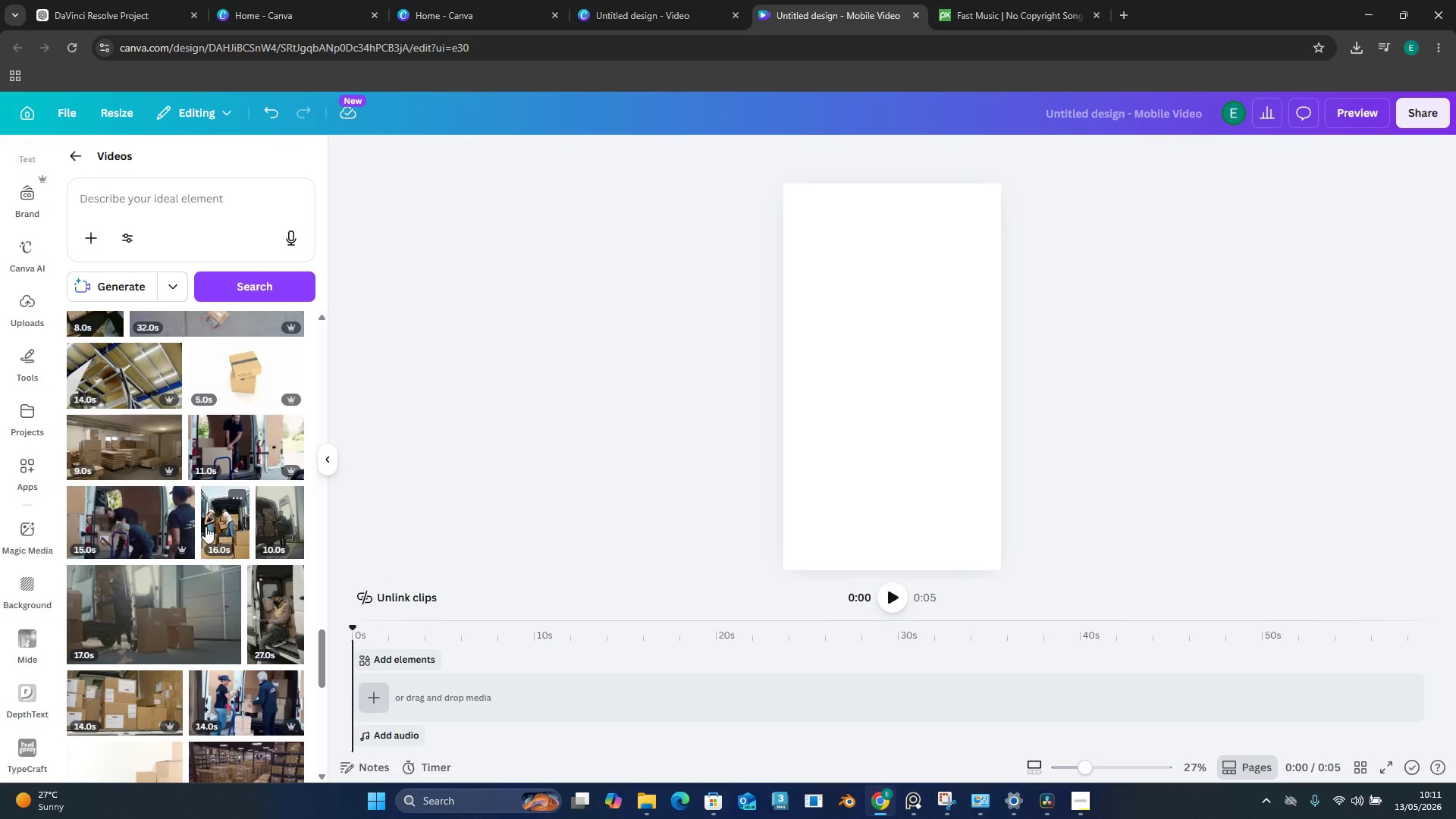 
left_click([129, 196])
 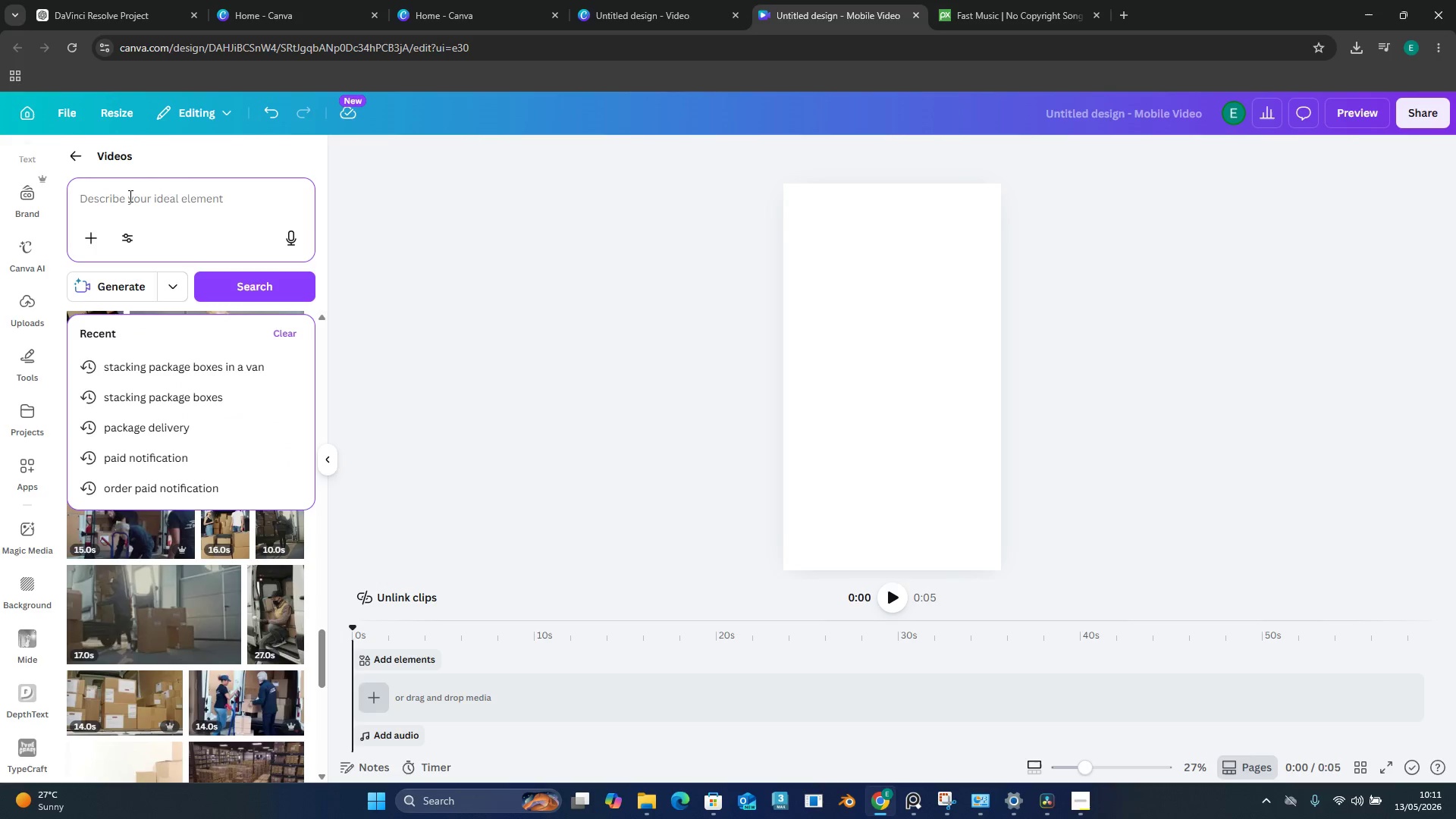 
type(ordr)
key(Backspace)
type(ering on phone)
 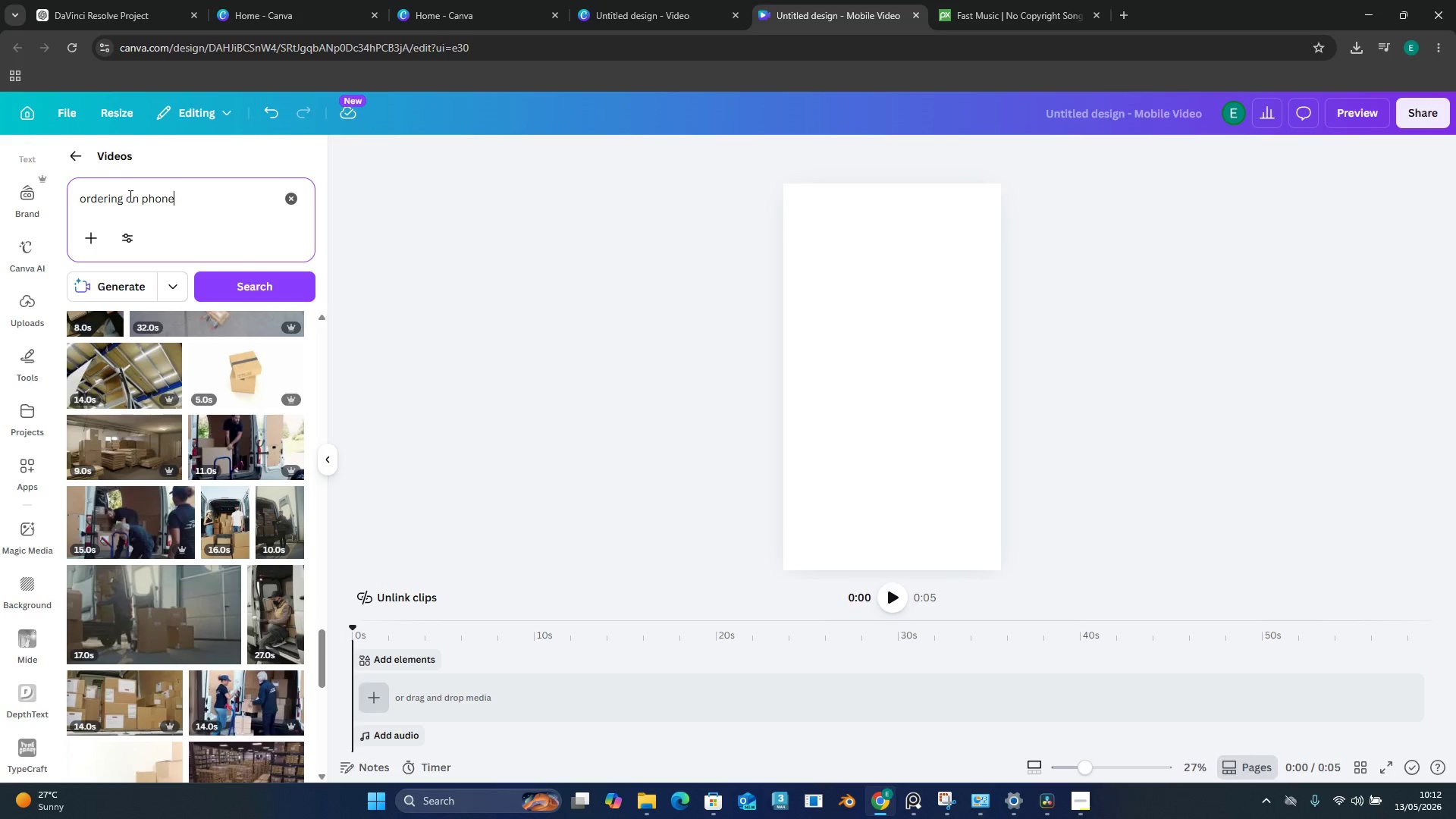 
key(Enter)
 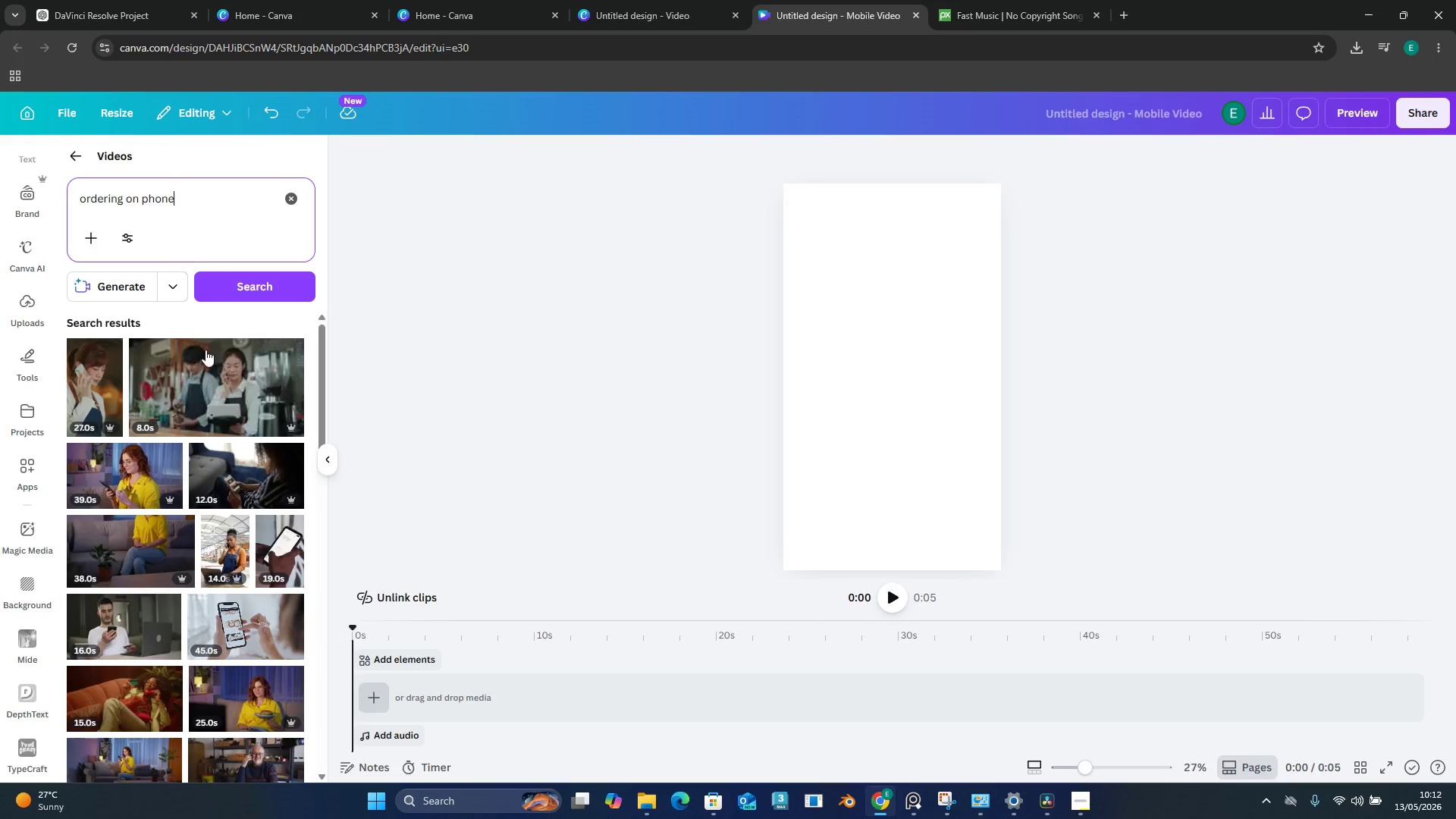 
scroll: coordinate [392, 407], scroll_direction: down, amount: 1.0
 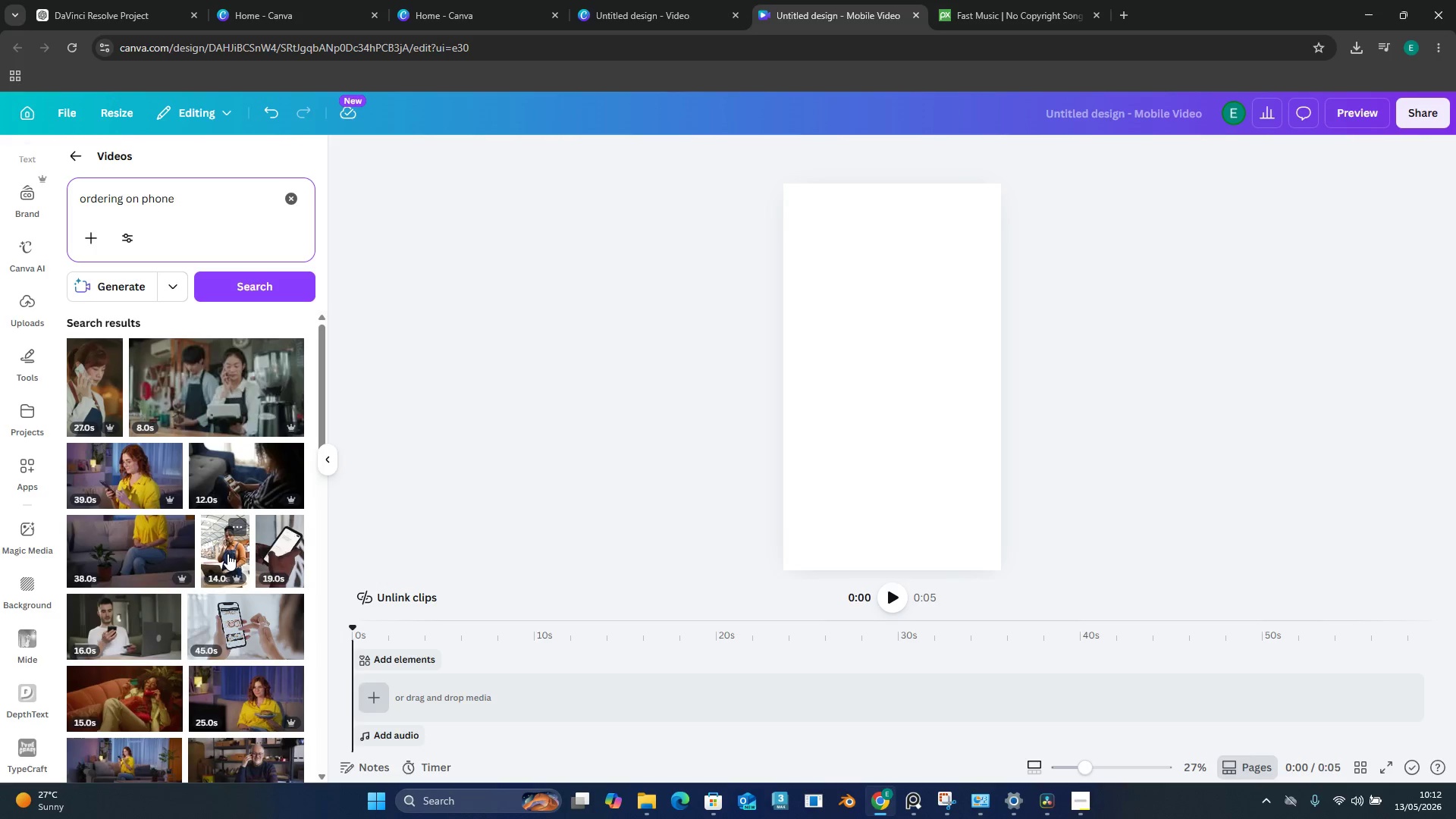 
wait(6.13)
 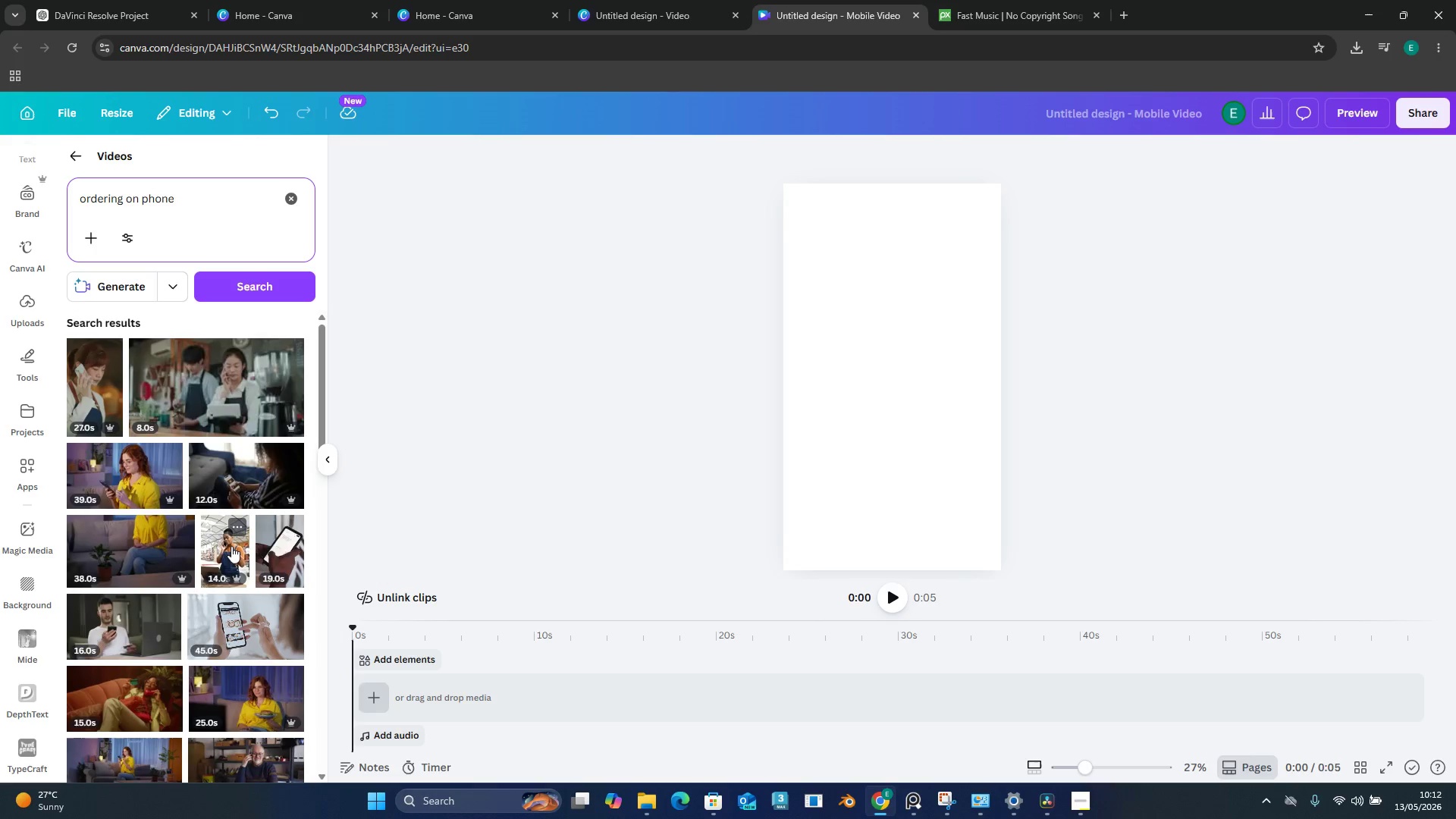 
left_click([228, 554])
 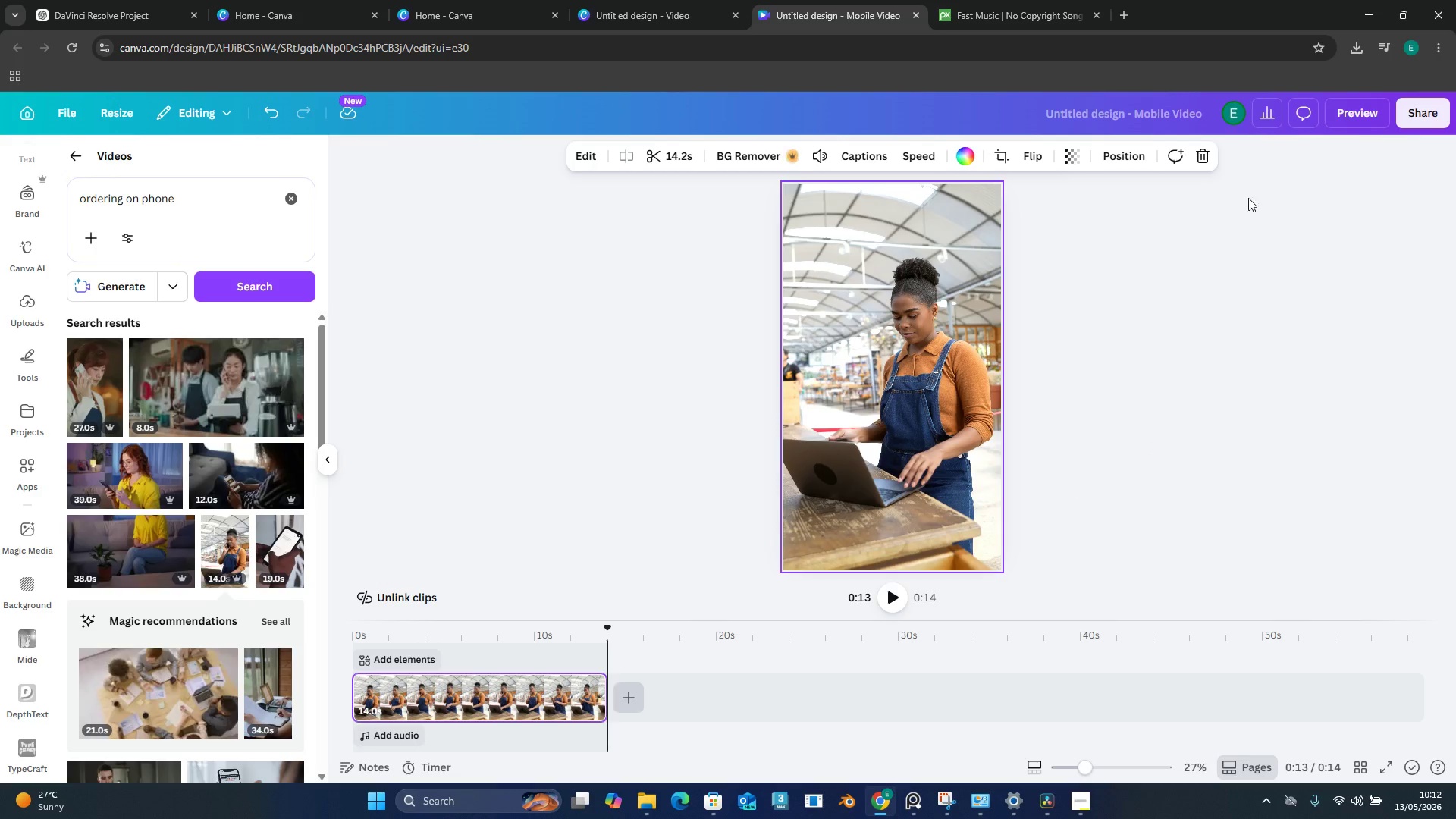 
wait(6.33)
 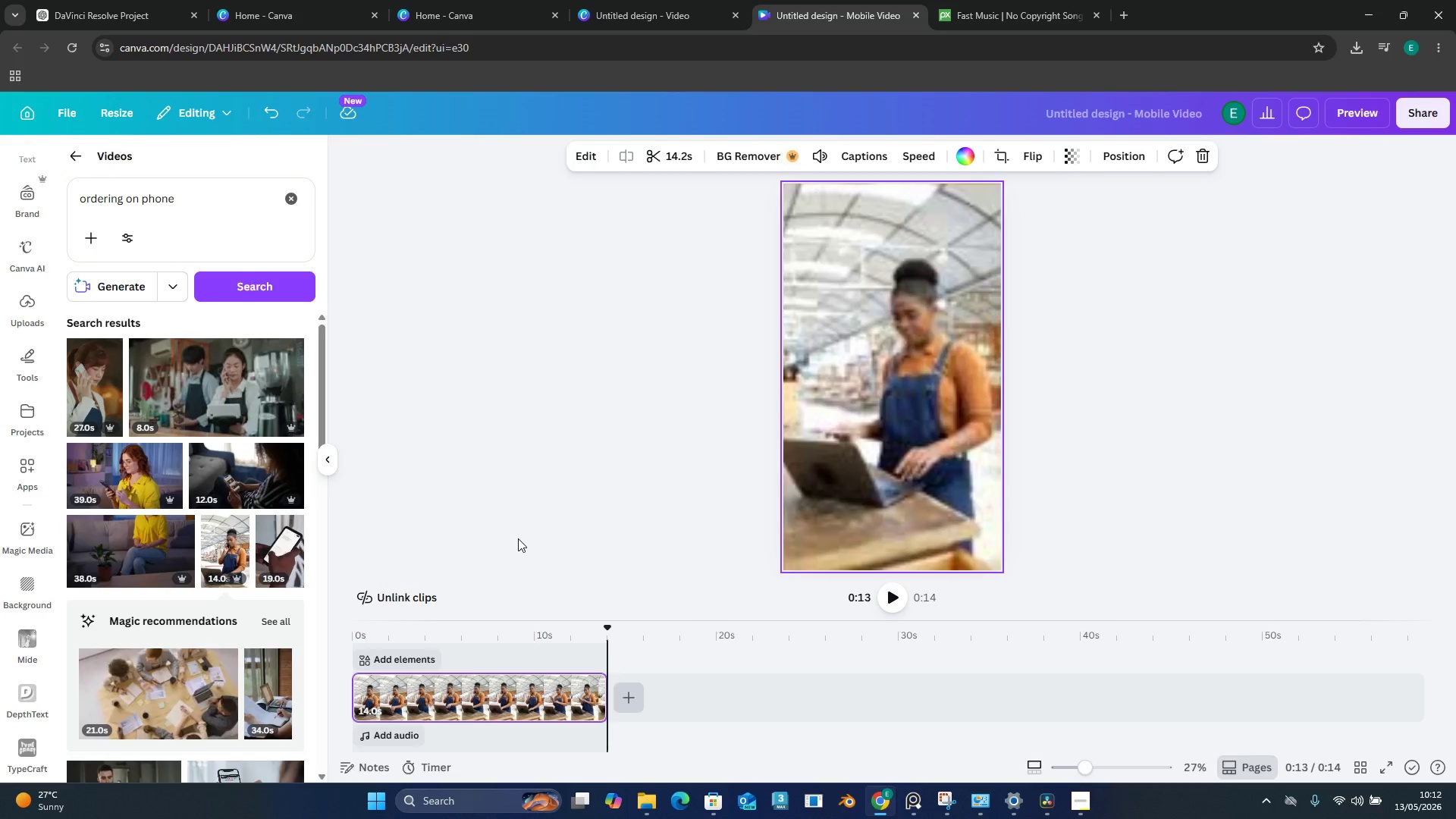 
scroll: coordinate [291, 507], scroll_direction: down, amount: 16.0
 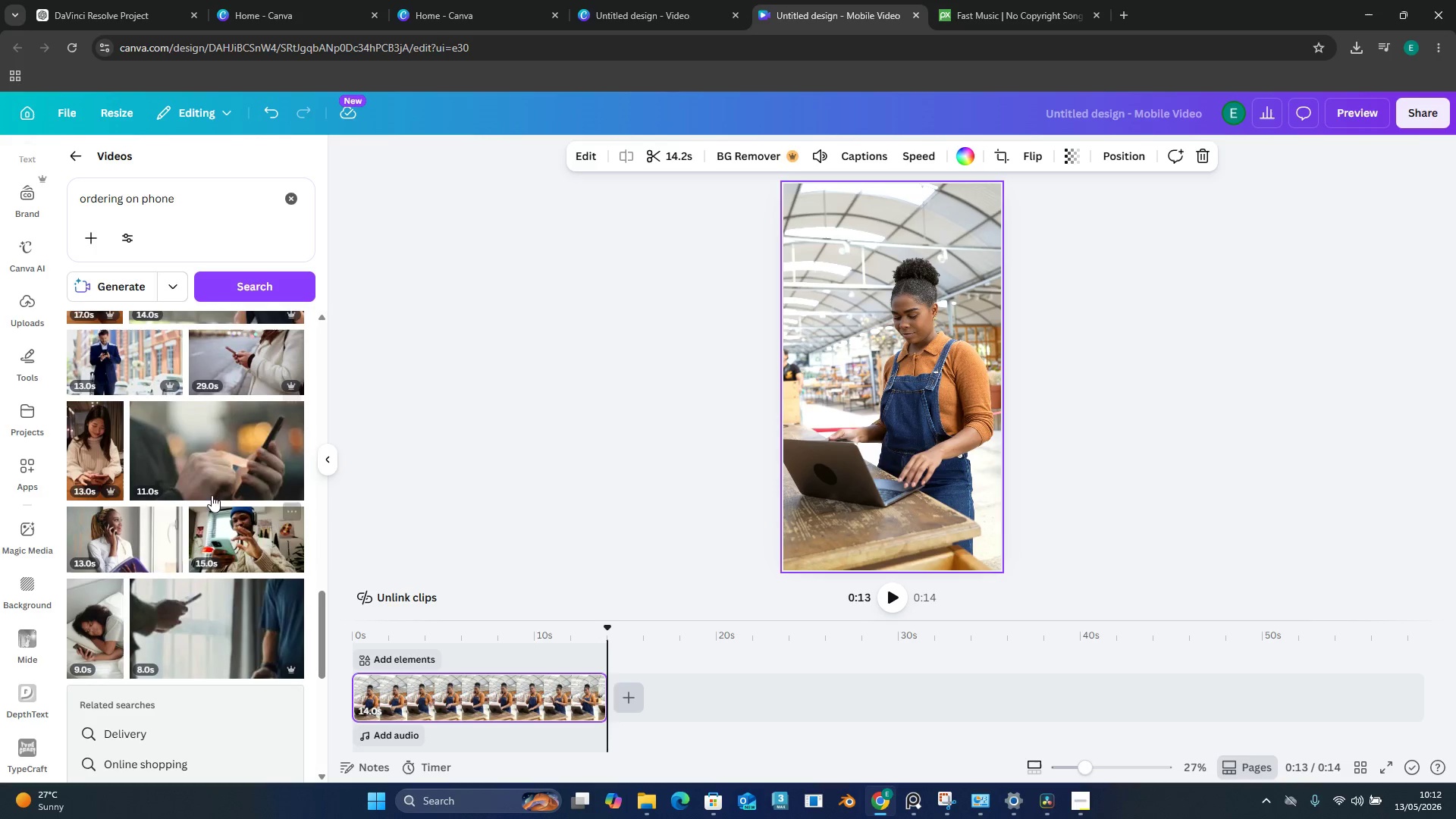 
mouse_move([124, 460])
 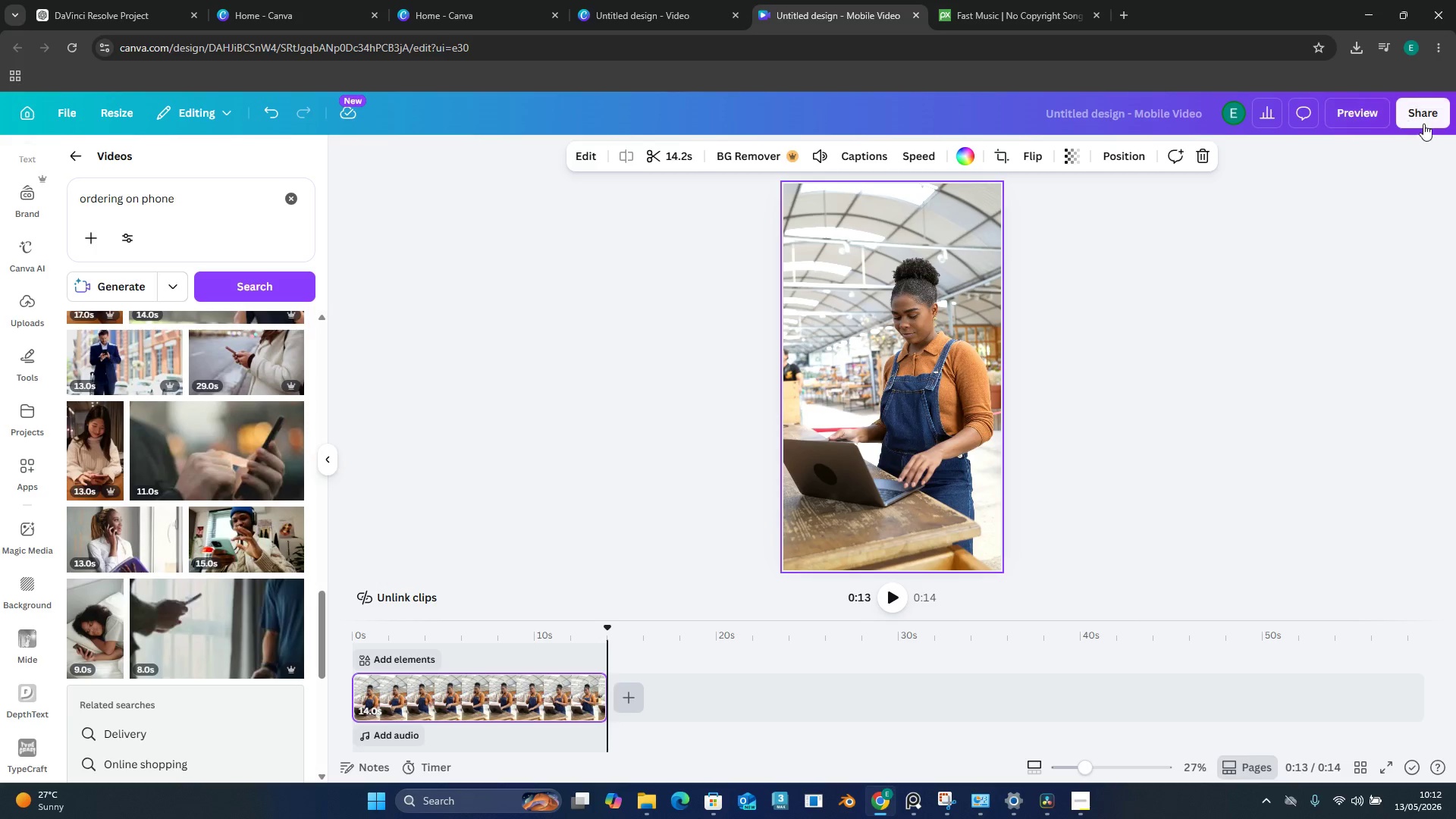 
left_click([1436, 102])
 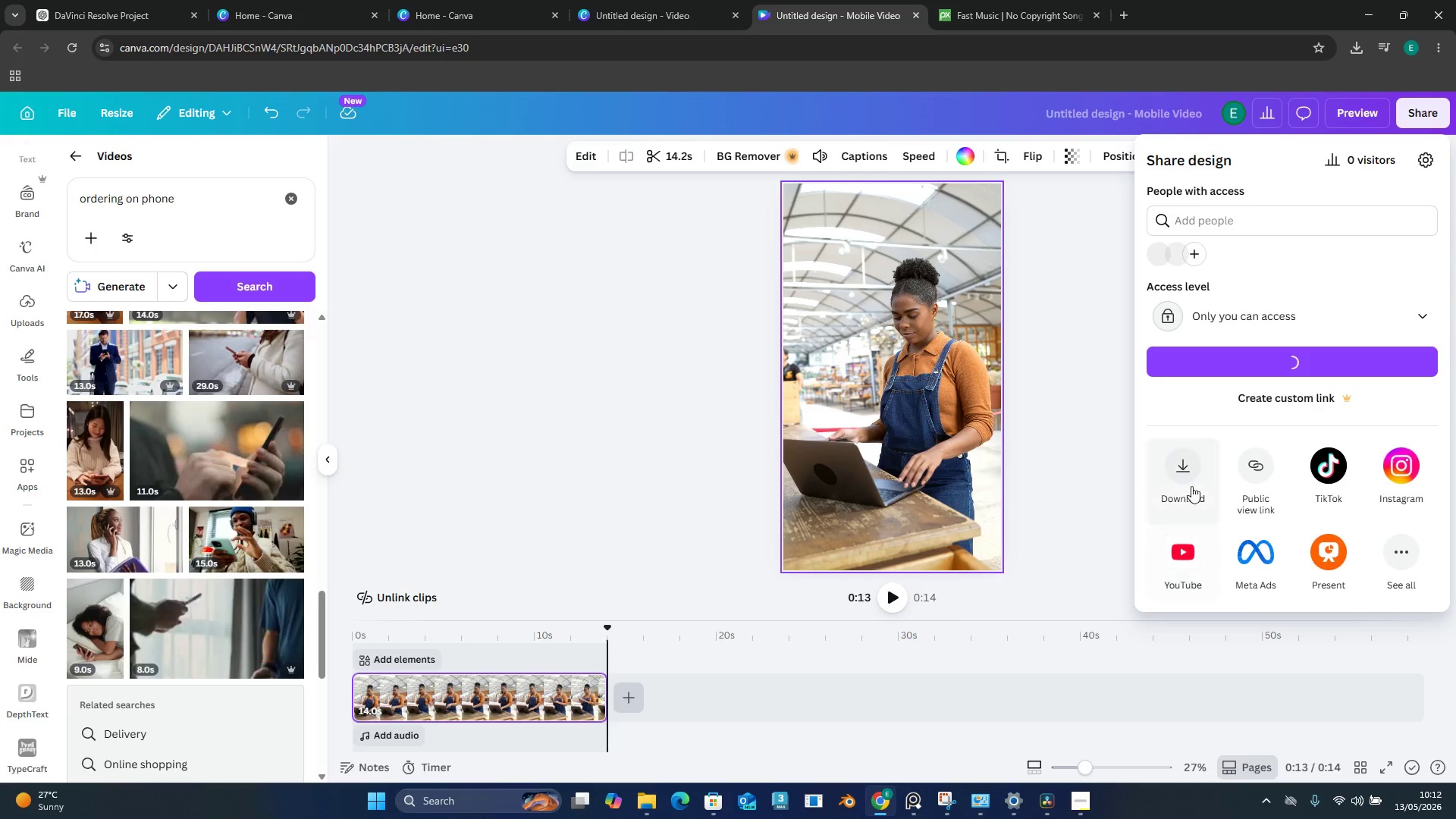 
left_click([1199, 469])
 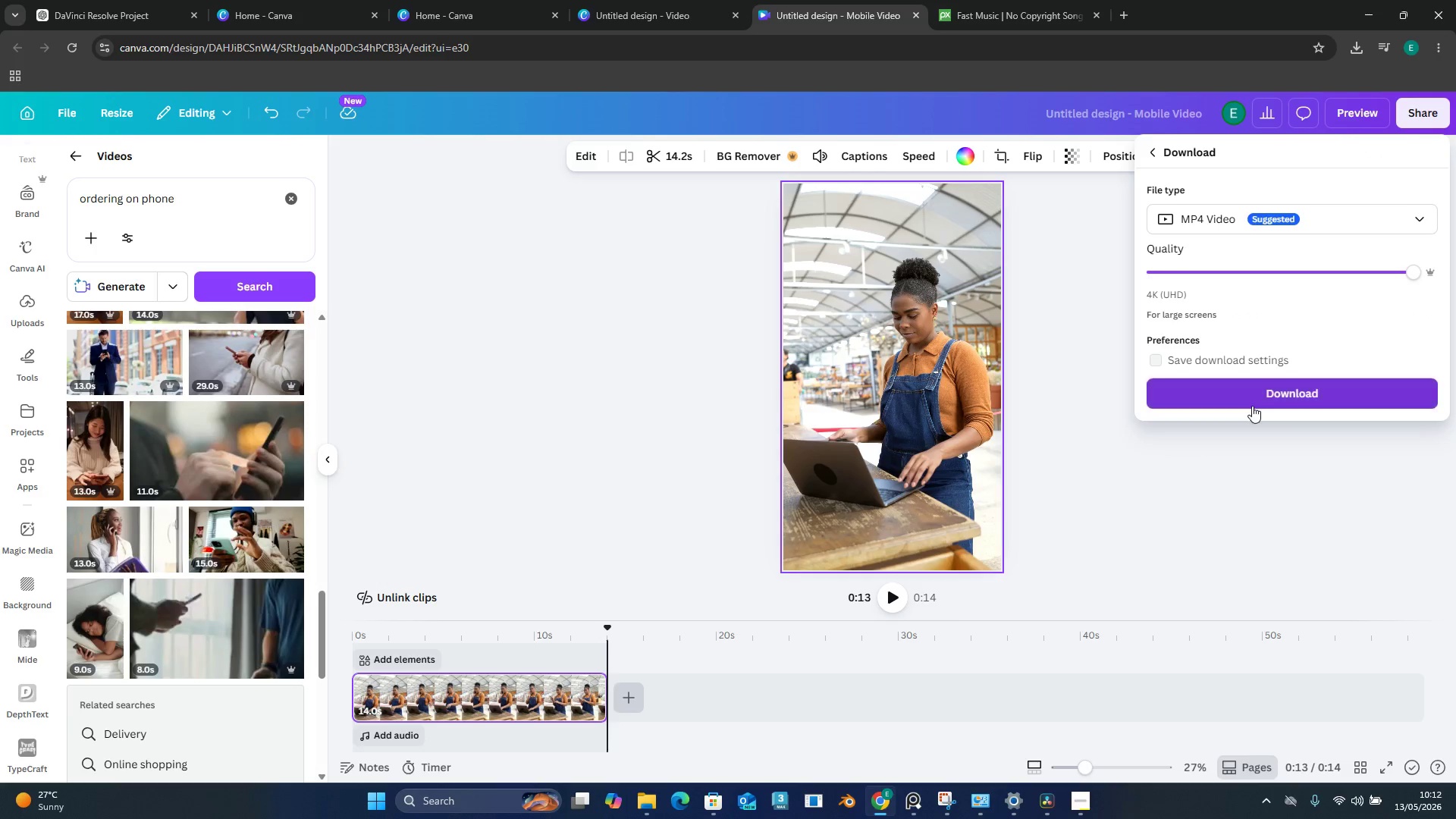 
left_click([1251, 391])
 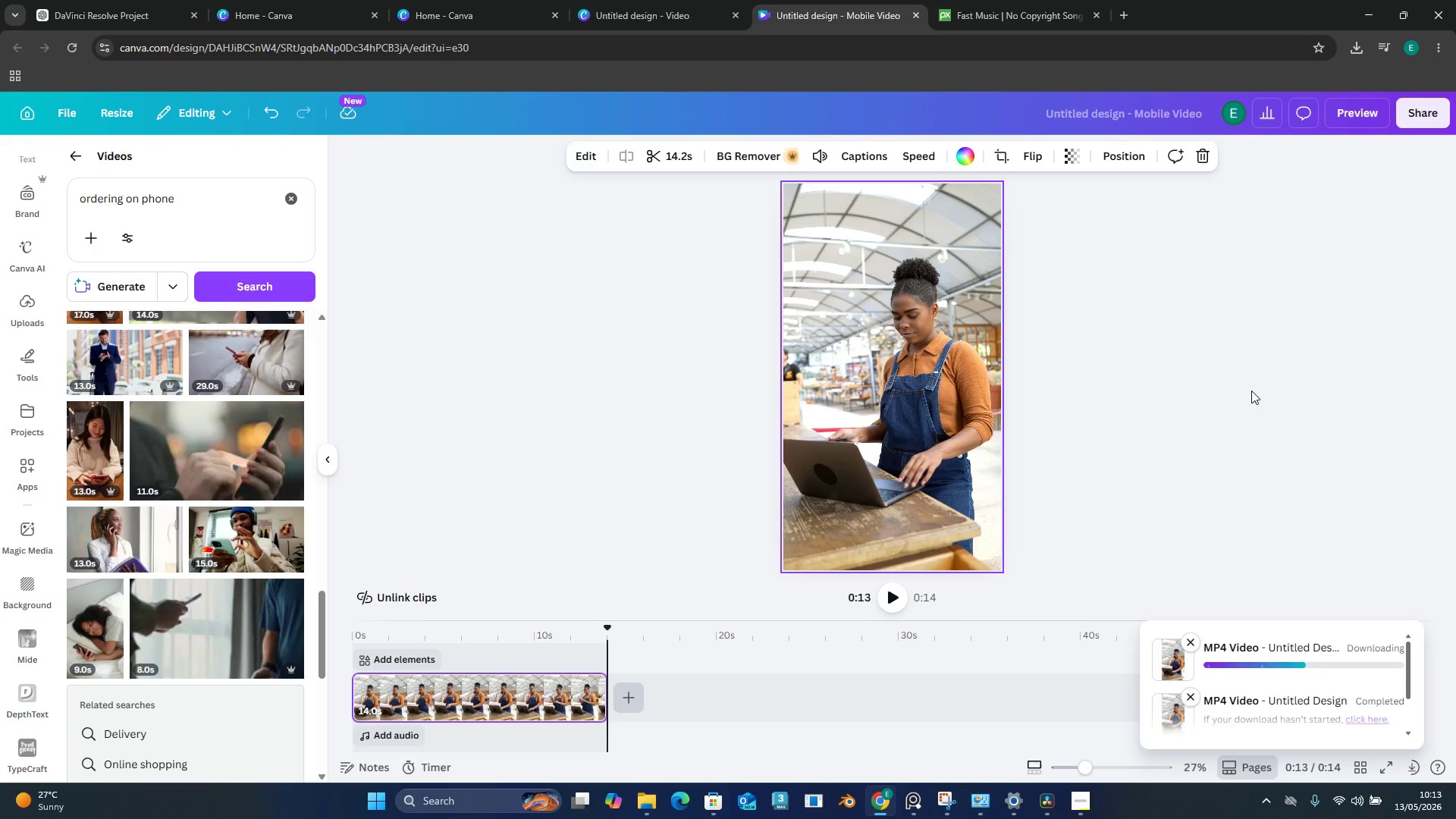 
wait(57.0)
 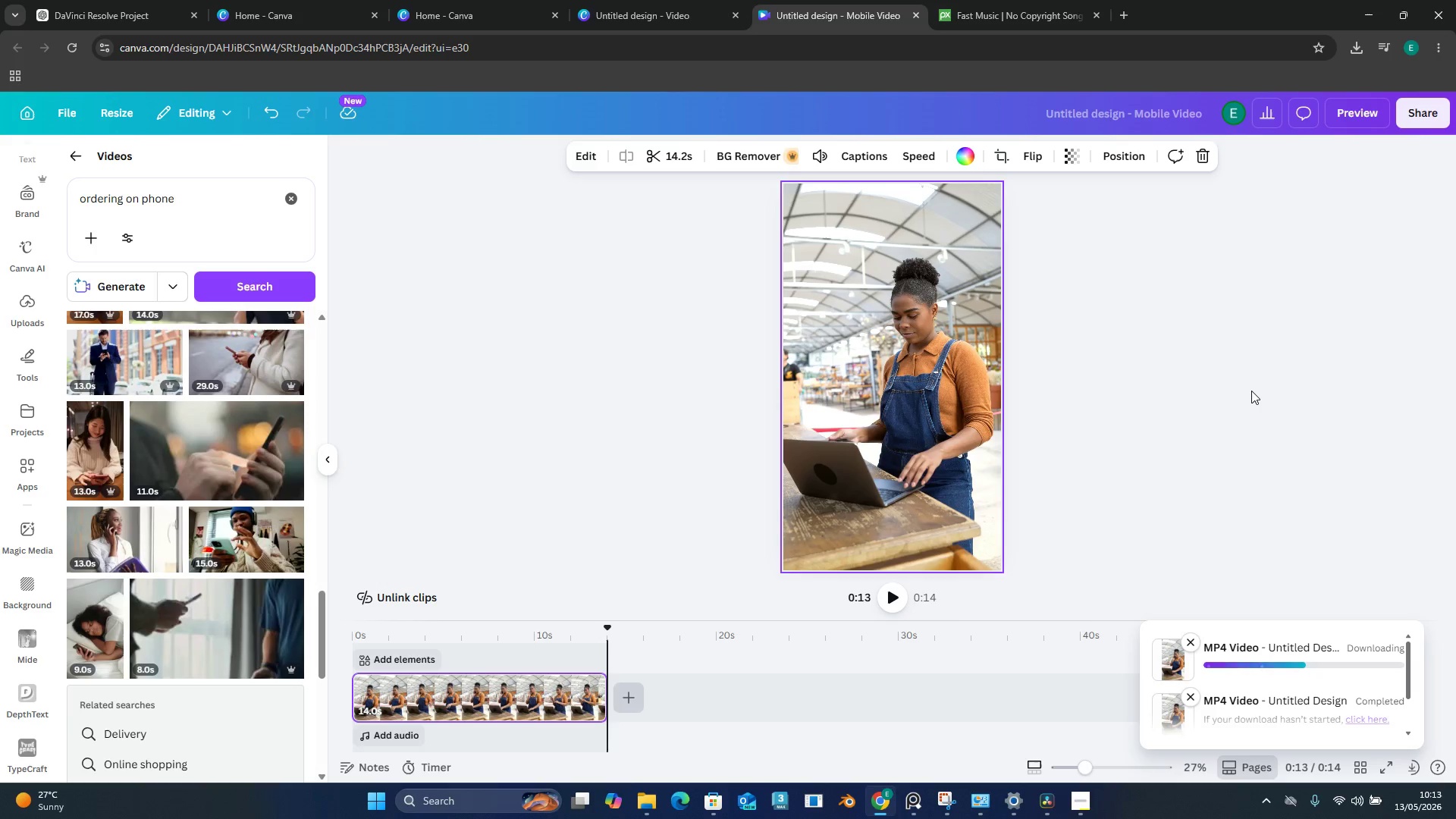 
left_click([1358, 52])
 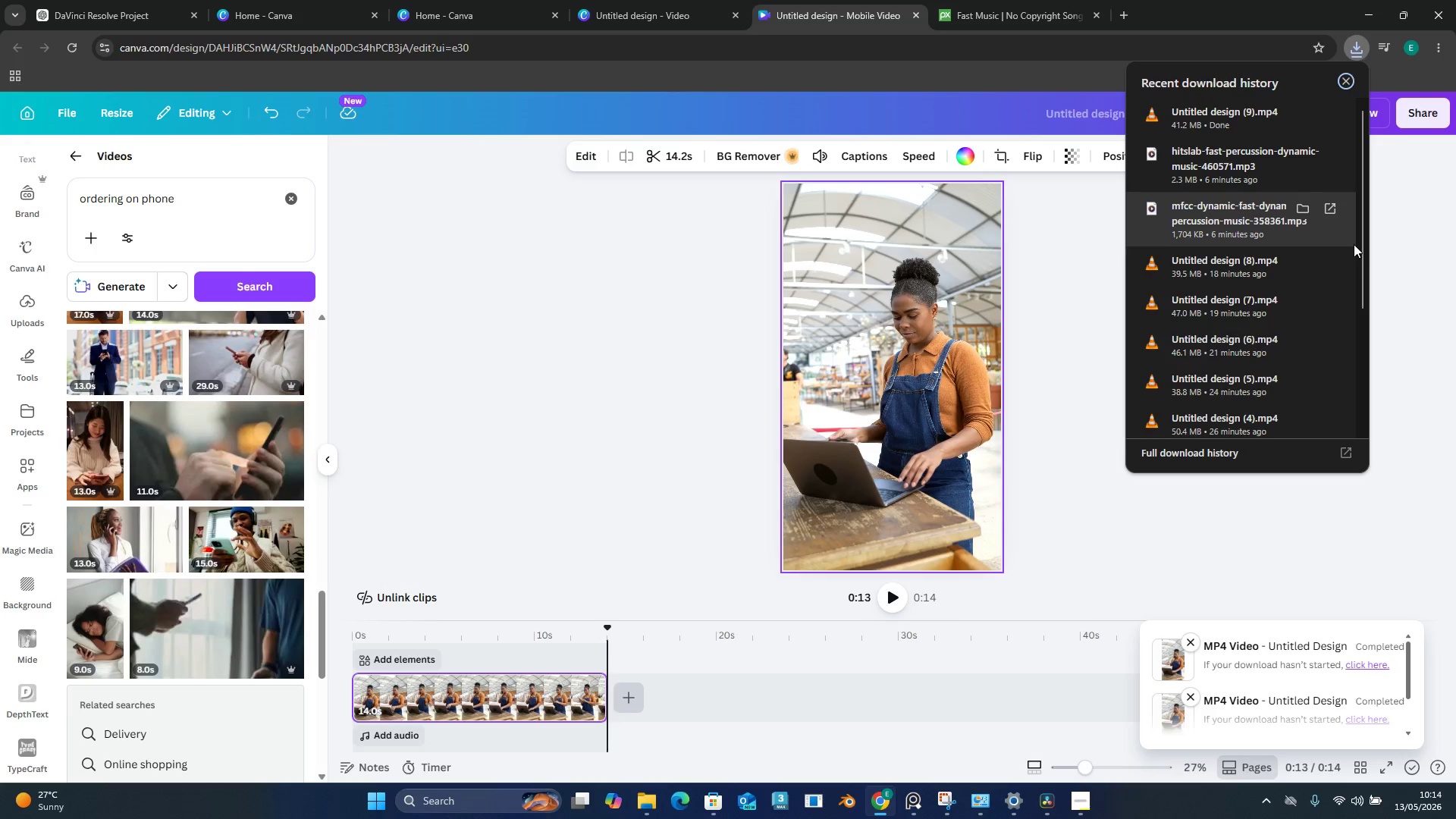 
wait(43.95)
 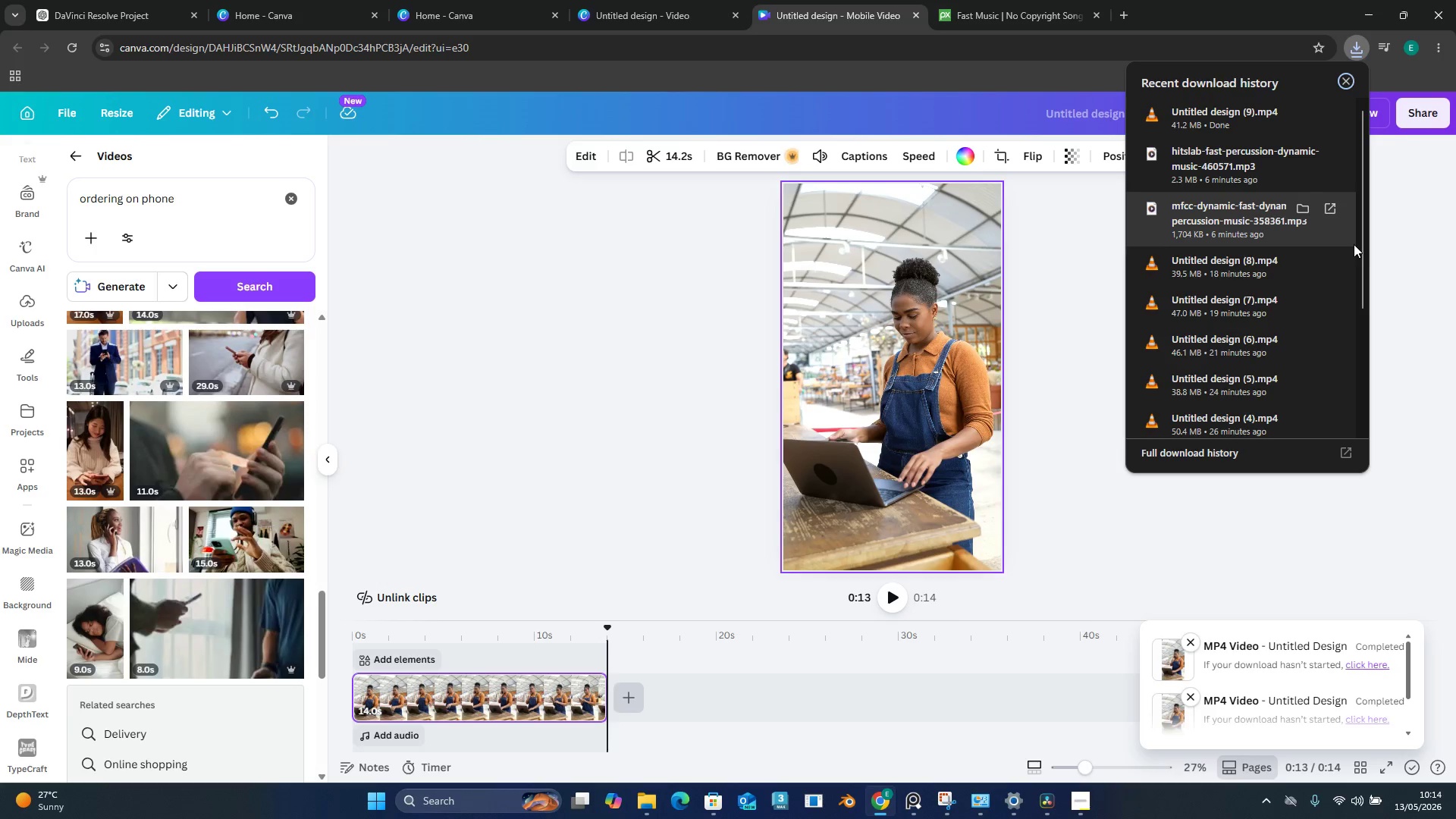 
left_click_drag(start_coordinate=[1223, 120], to_coordinate=[124, 238])
 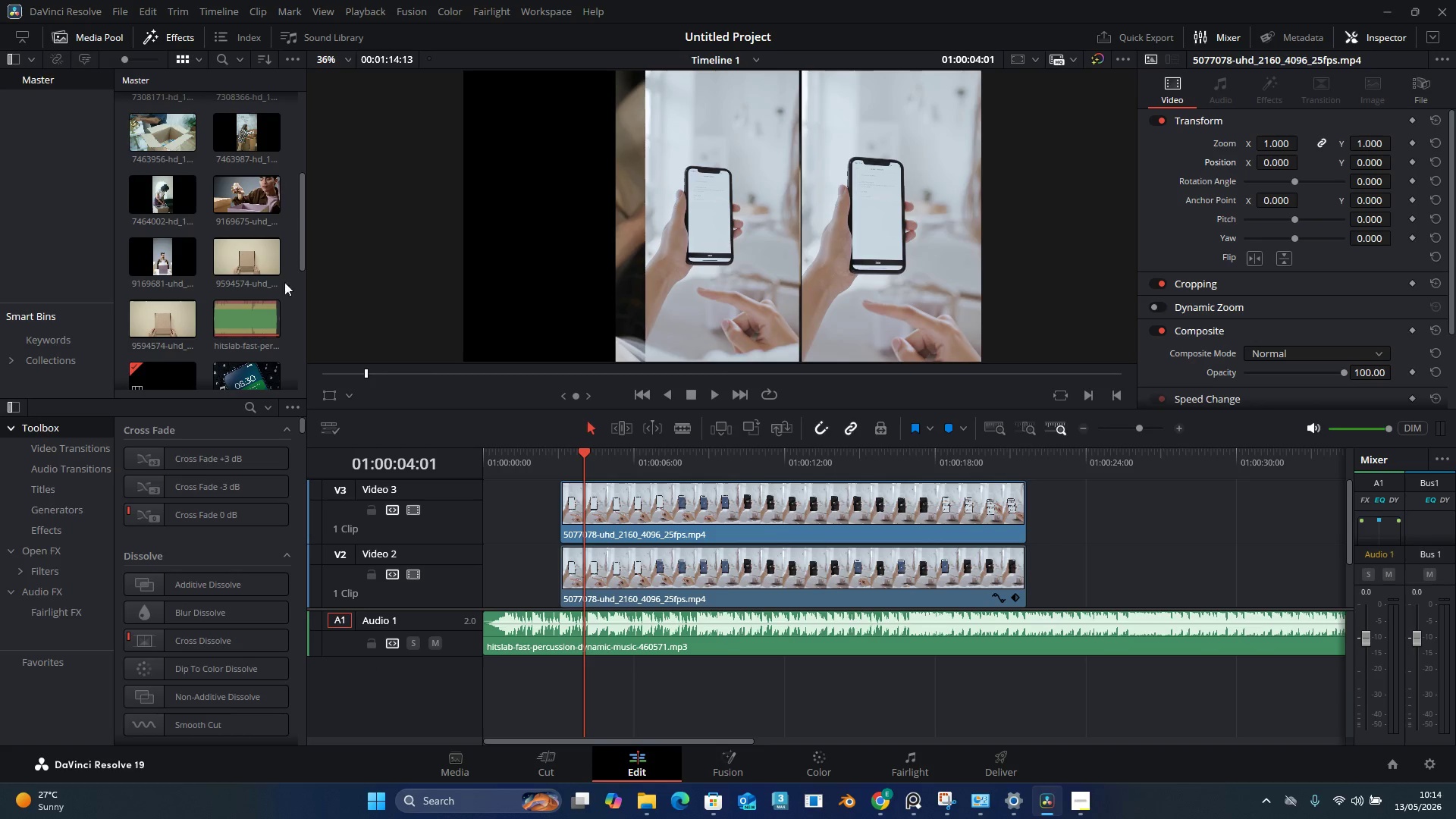 
scroll: coordinate [239, 278], scroll_direction: down, amount: 12.0
 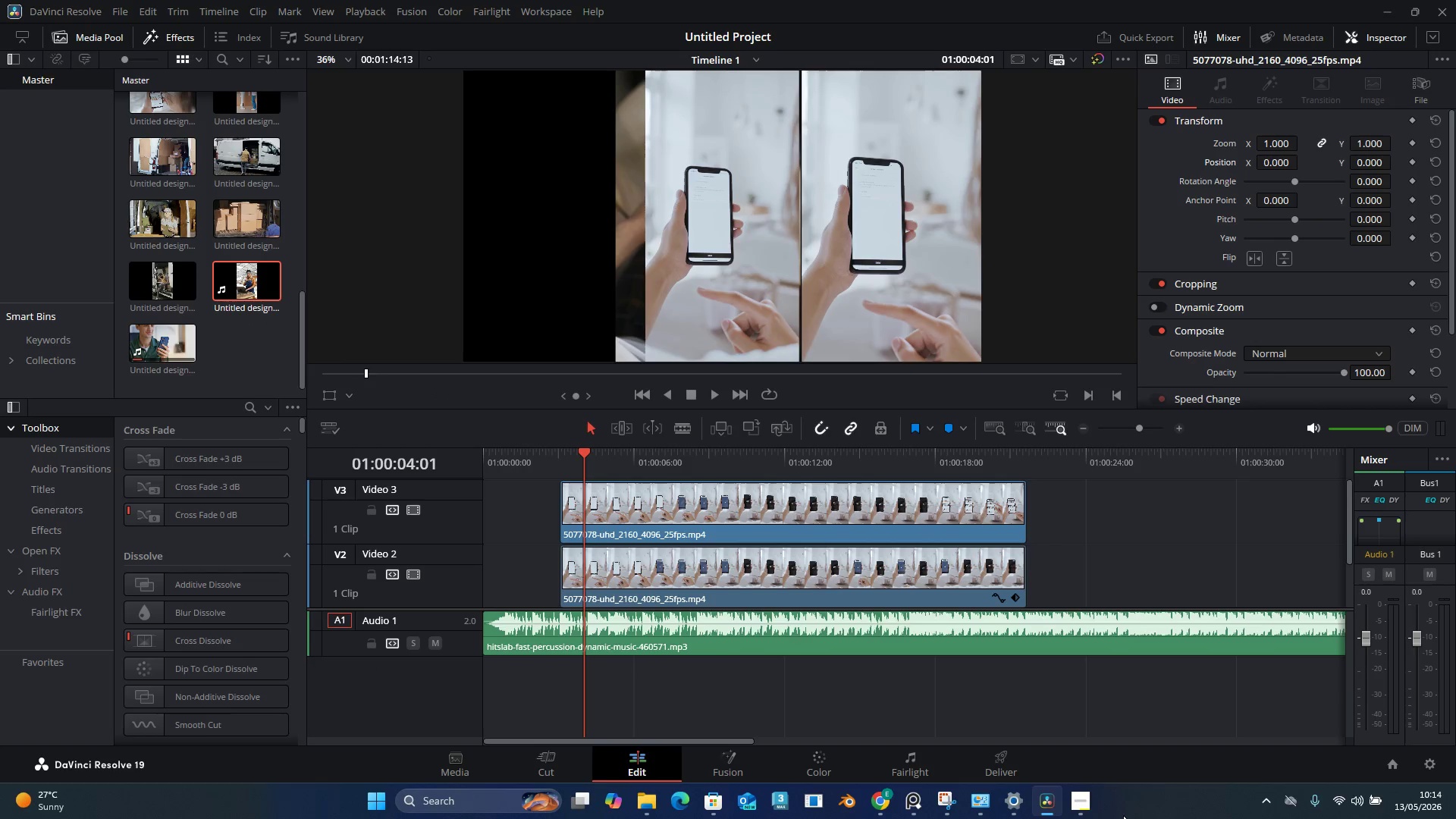 
scroll: coordinate [592, 514], scroll_direction: up, amount: 9.0
 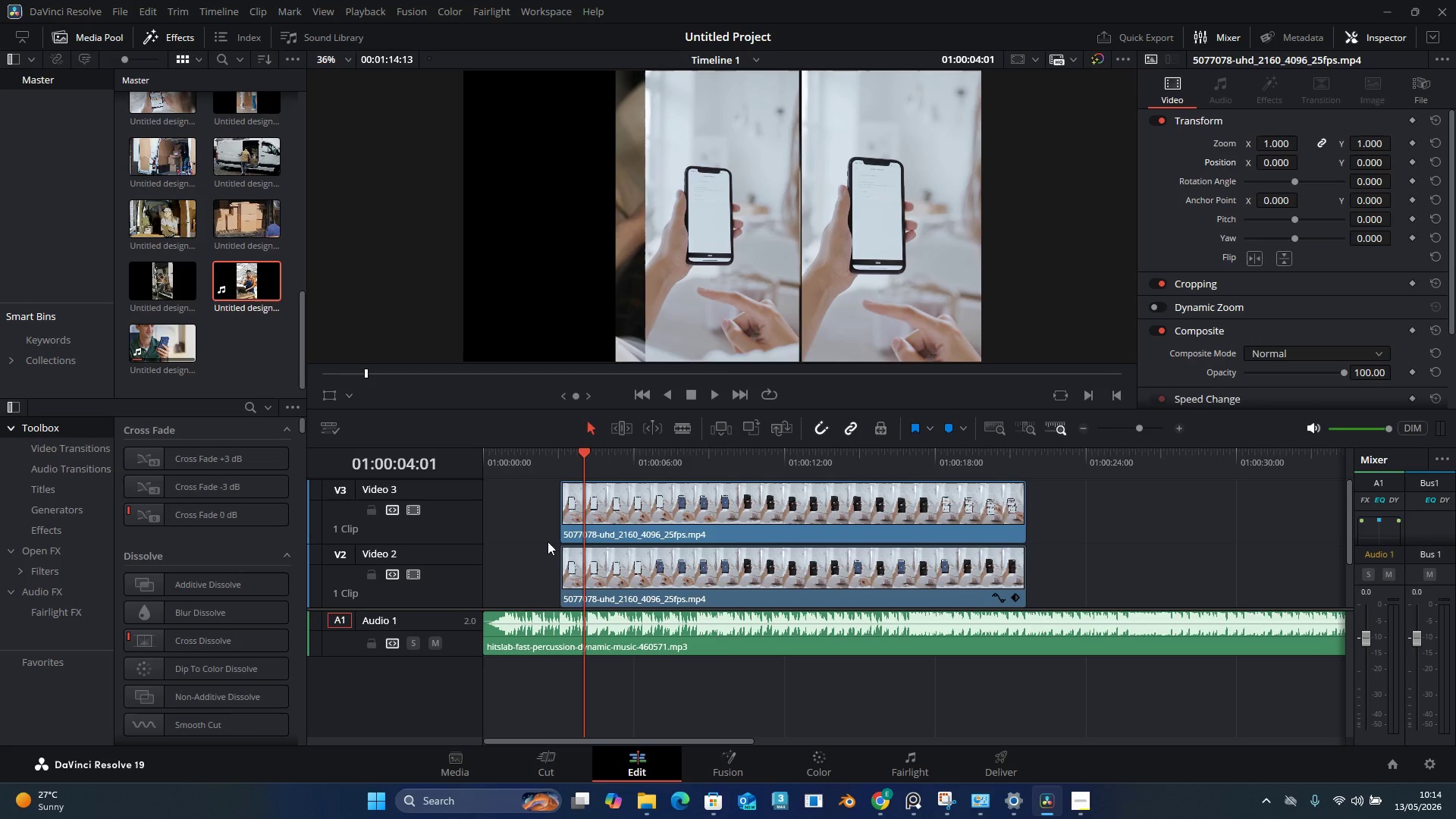 
left_click([543, 514])
 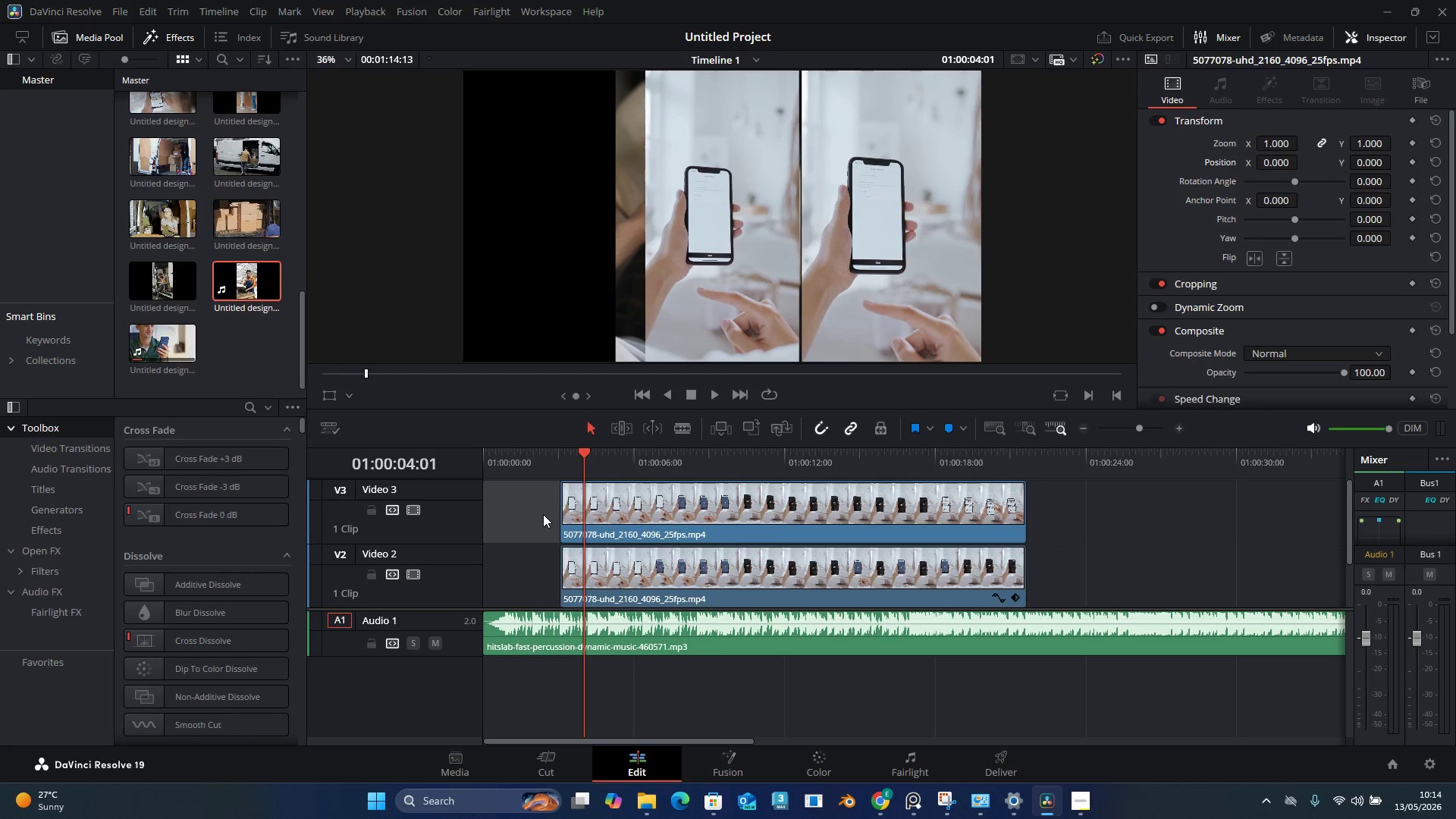 
wait(25.95)
 